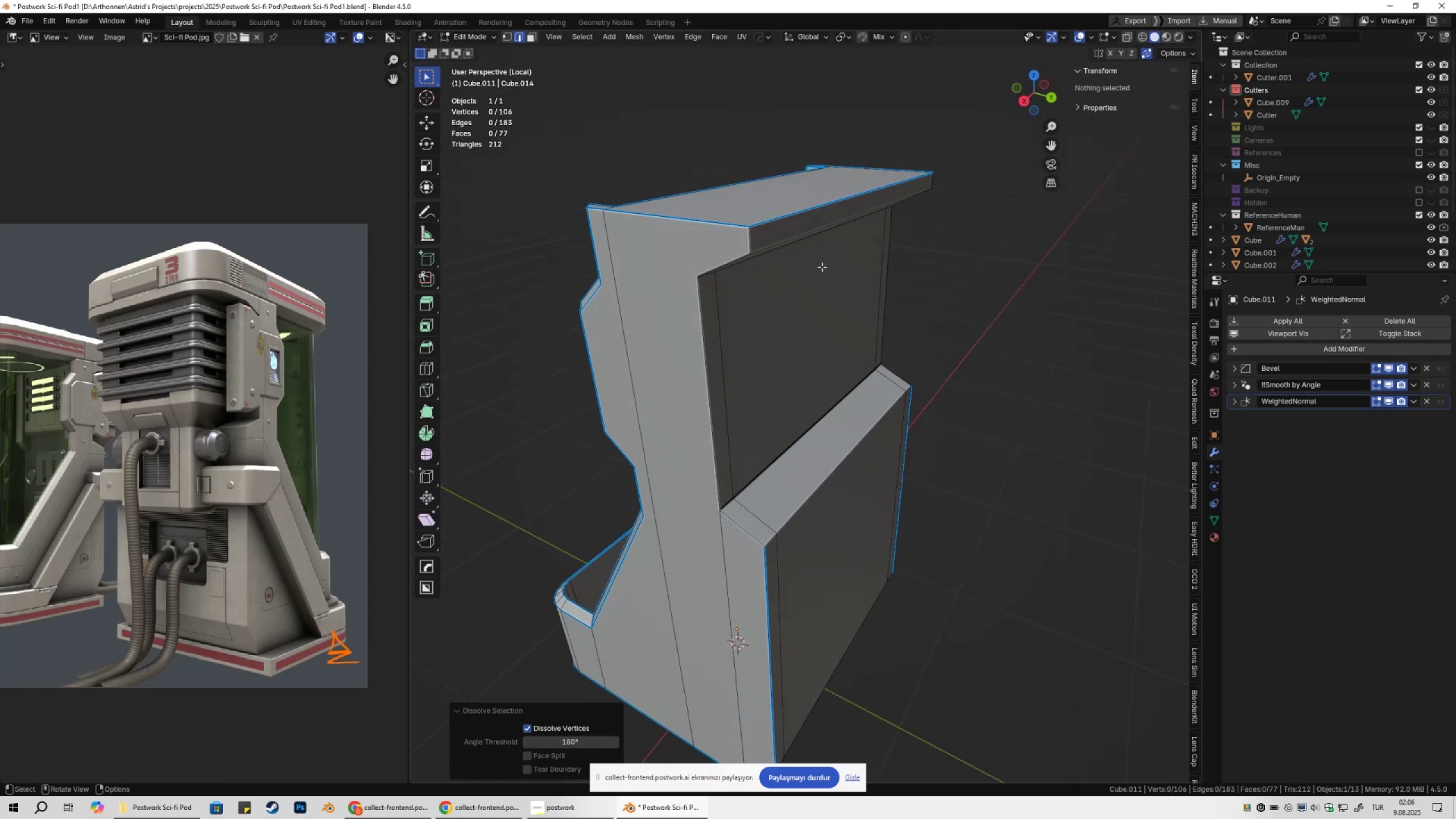 
key(NumpadMultiply)
 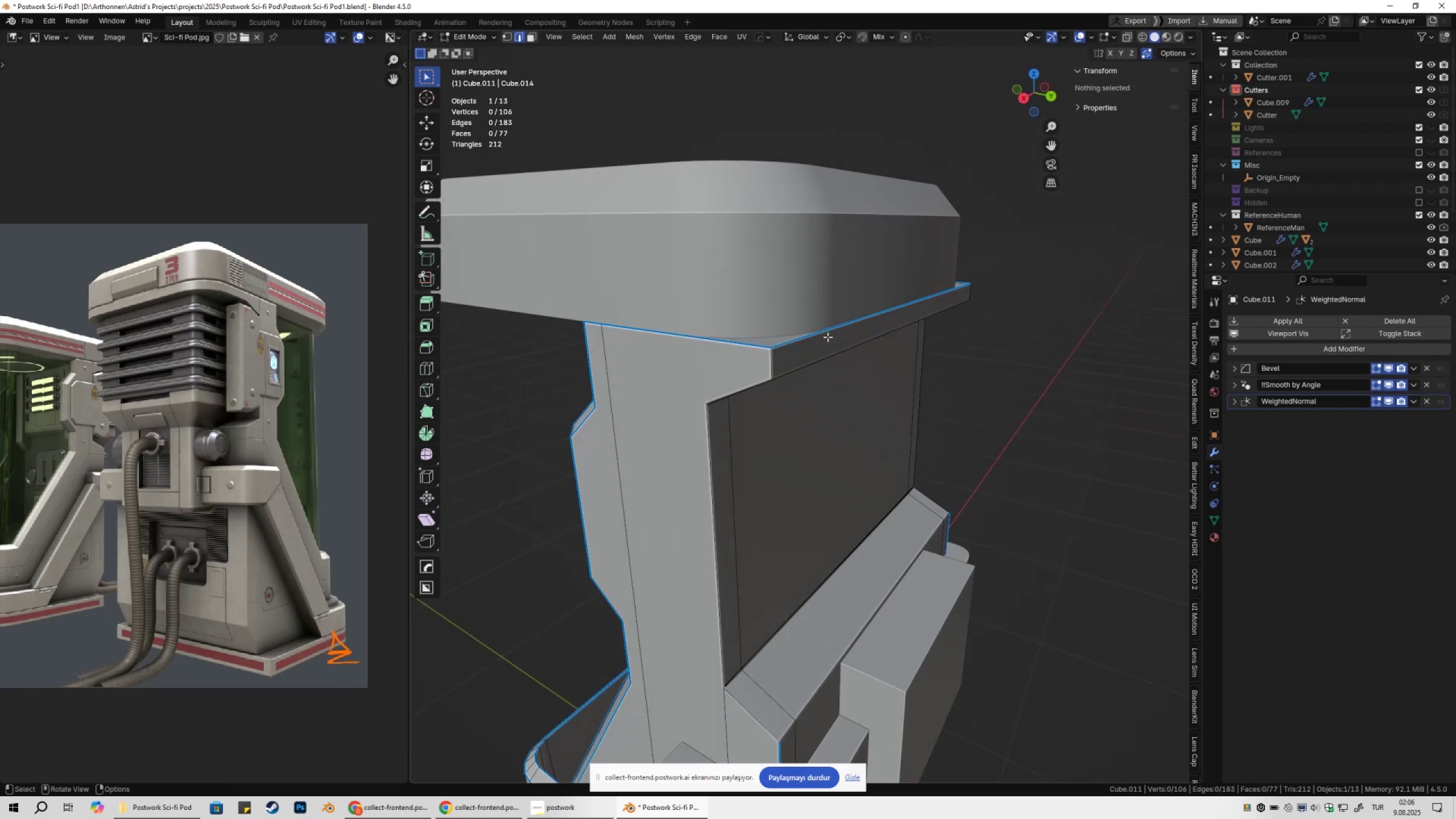 
key(2)
 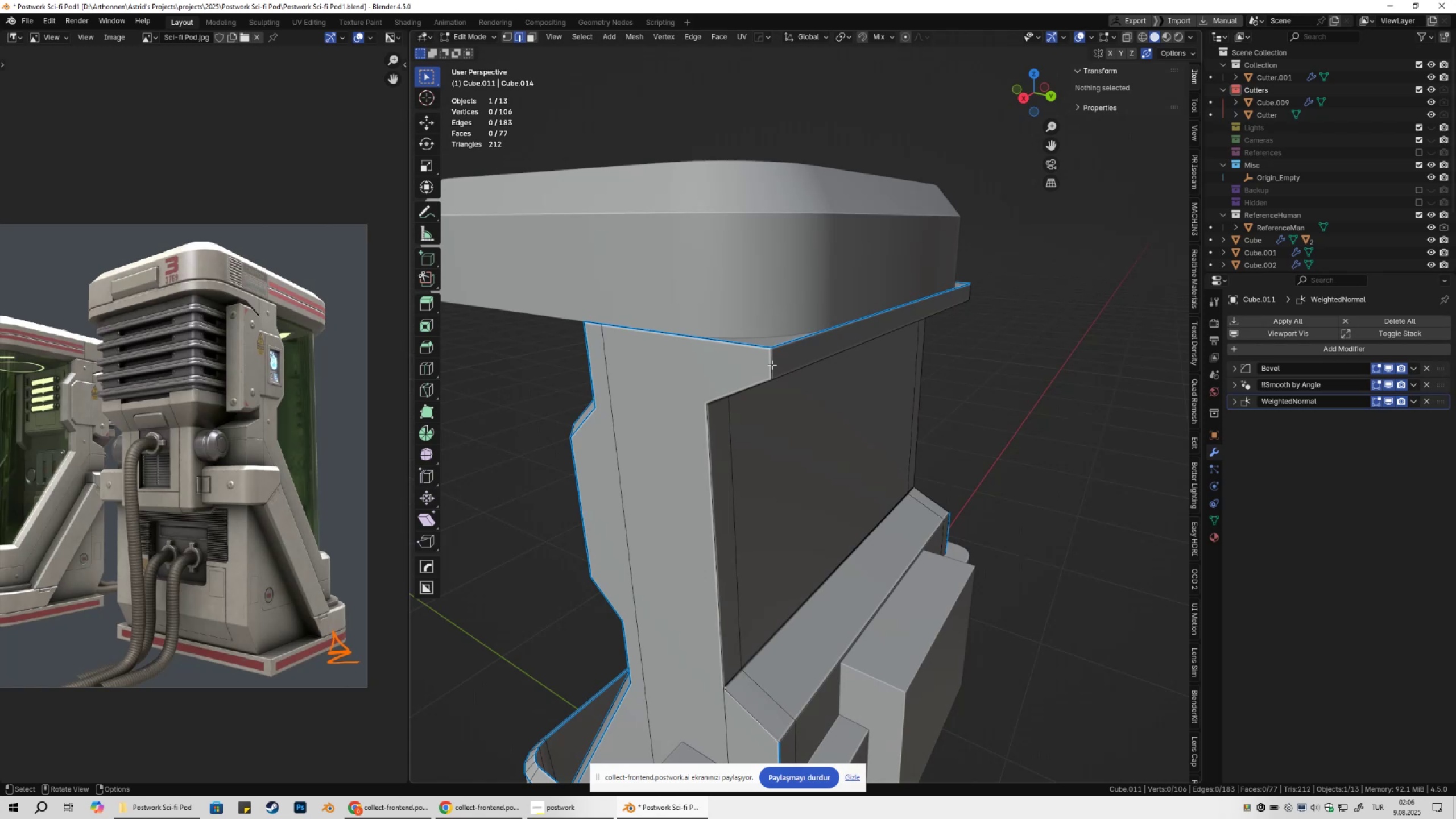 
left_click([772, 365])
 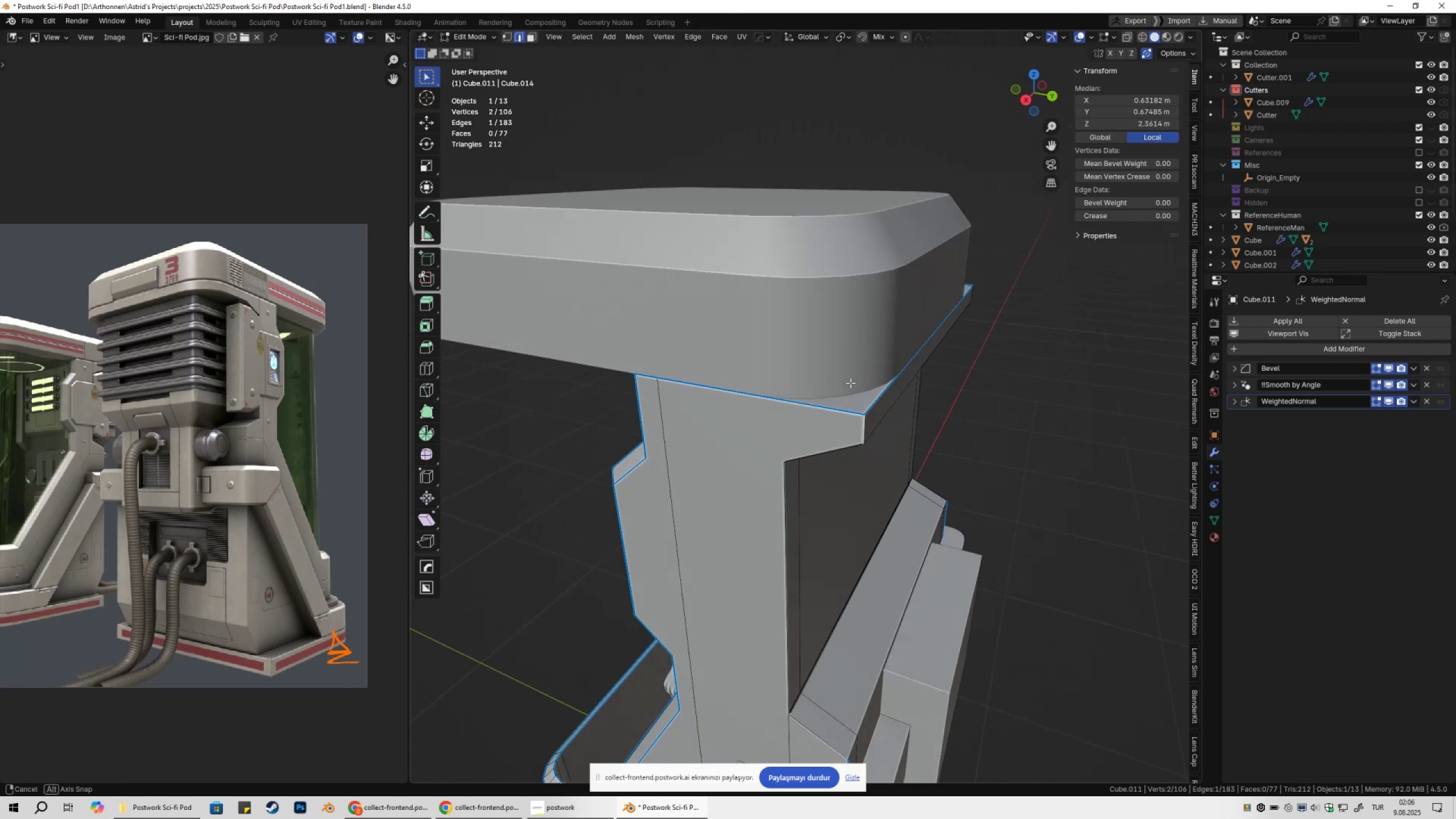 
hold_key(key=ShiftLeft, duration=0.3)
 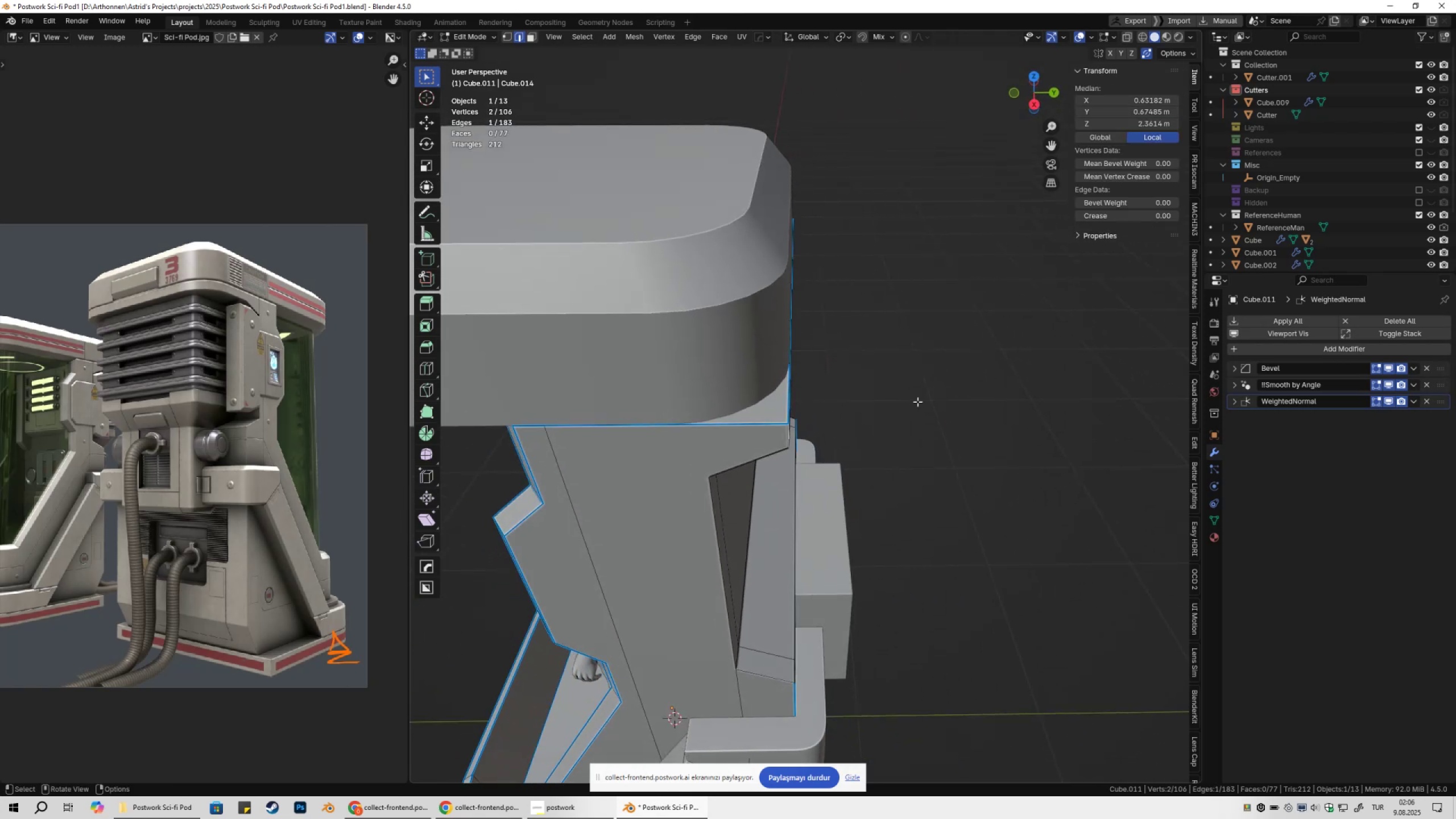 
right_click([921, 403])
 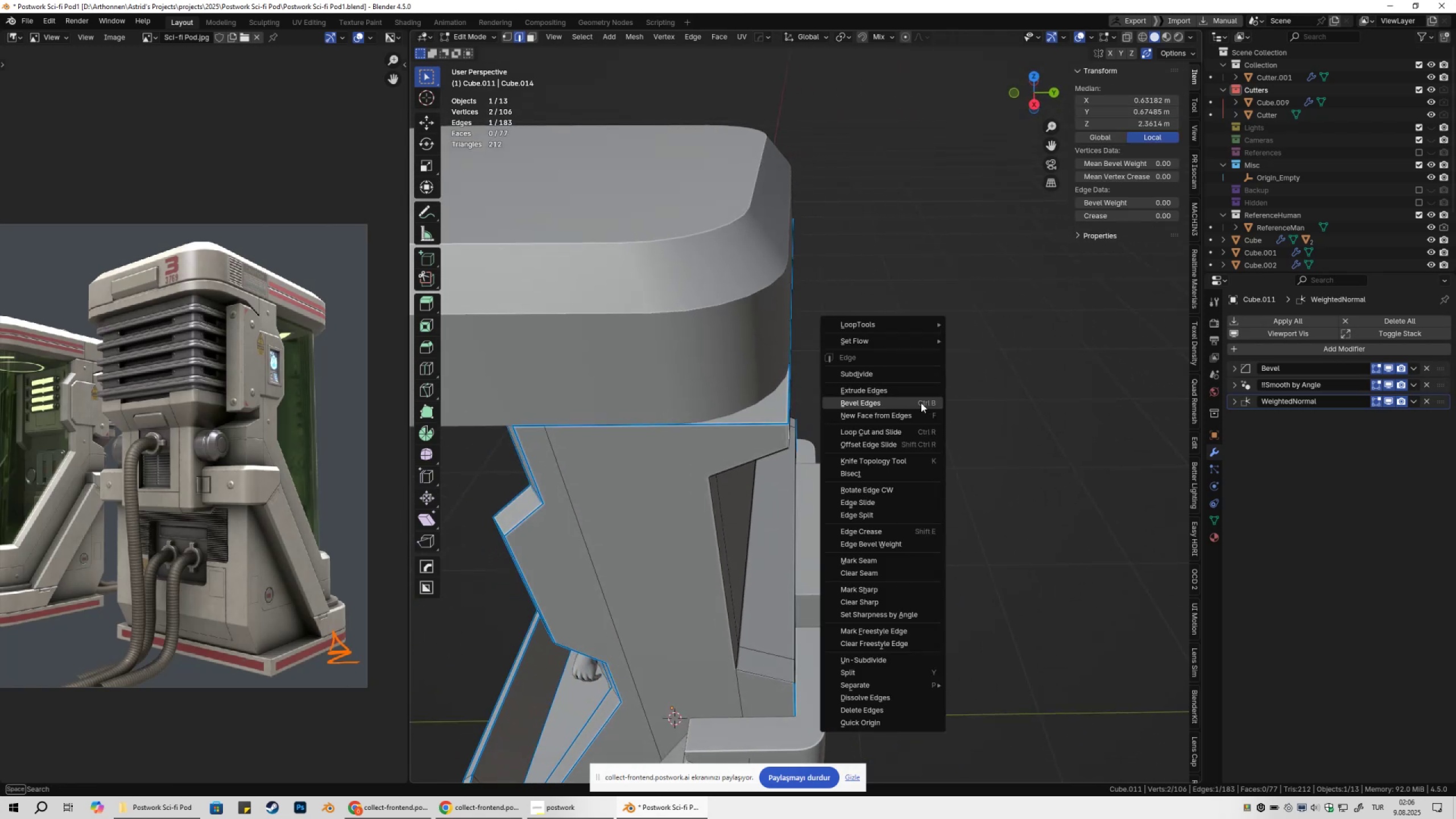 
left_click([921, 403])
 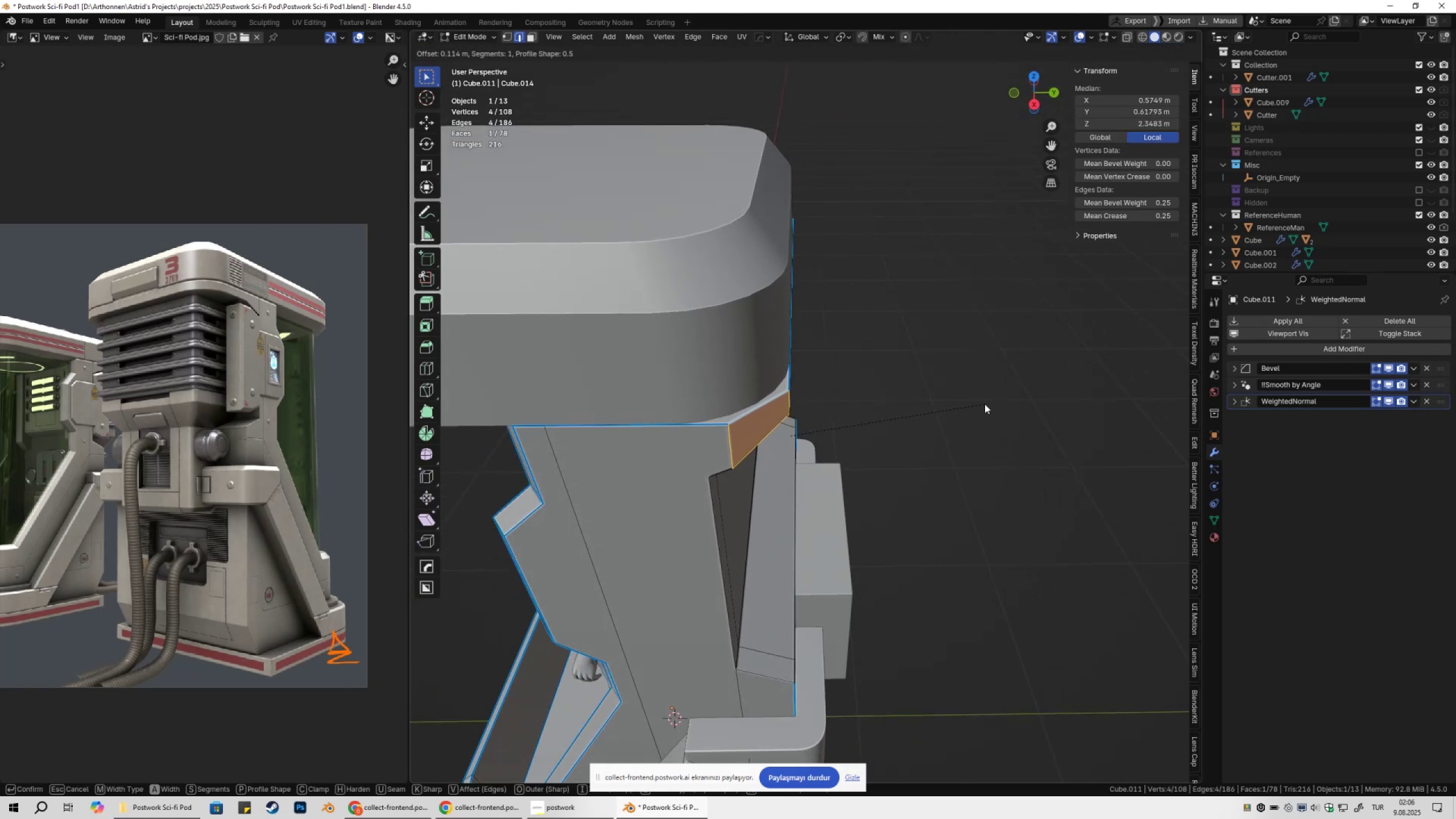 
scroll: coordinate [985, 403], scroll_direction: up, amount: 7.0
 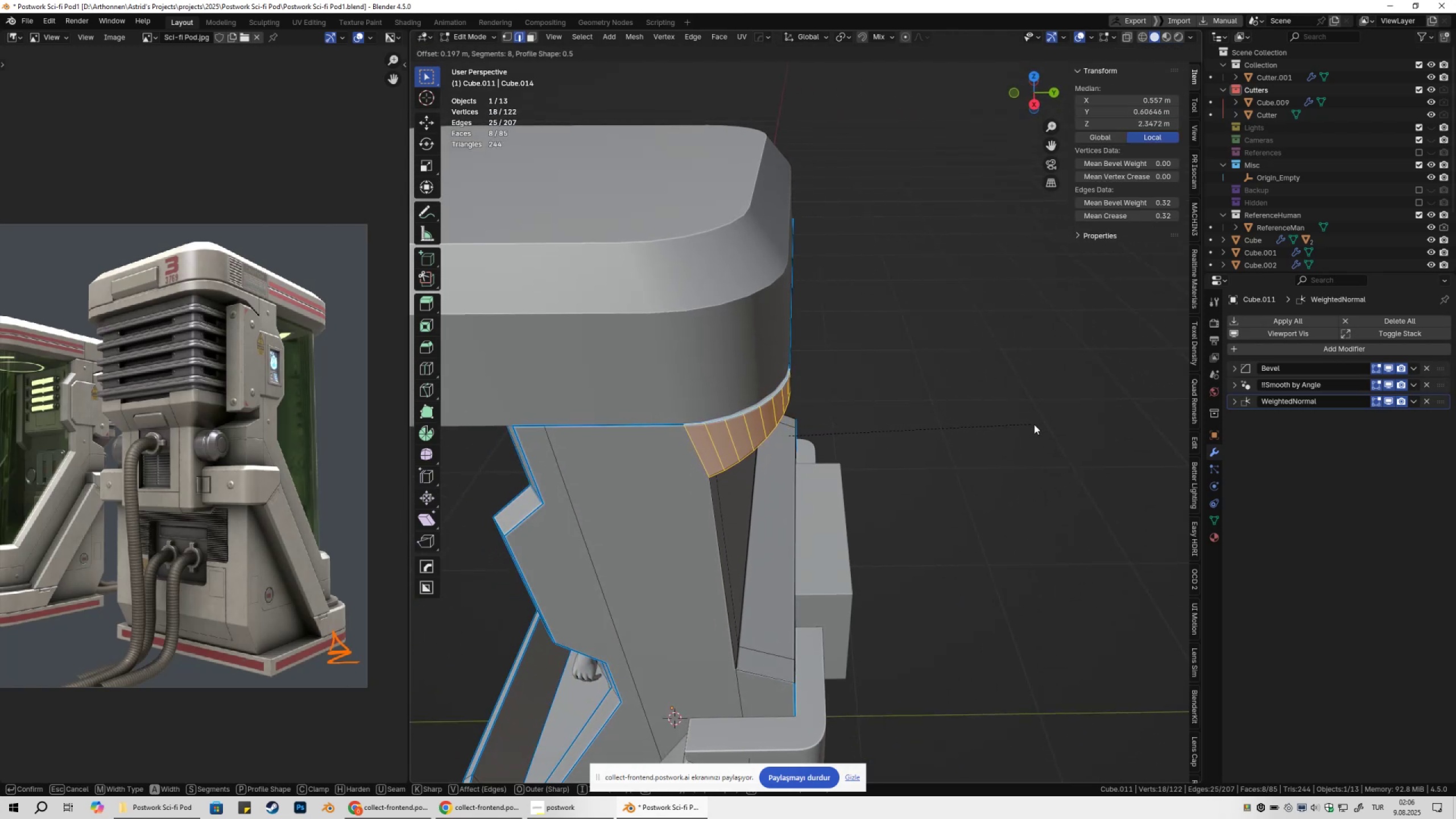 
hold_key(key=ShiftLeft, duration=1.53)
 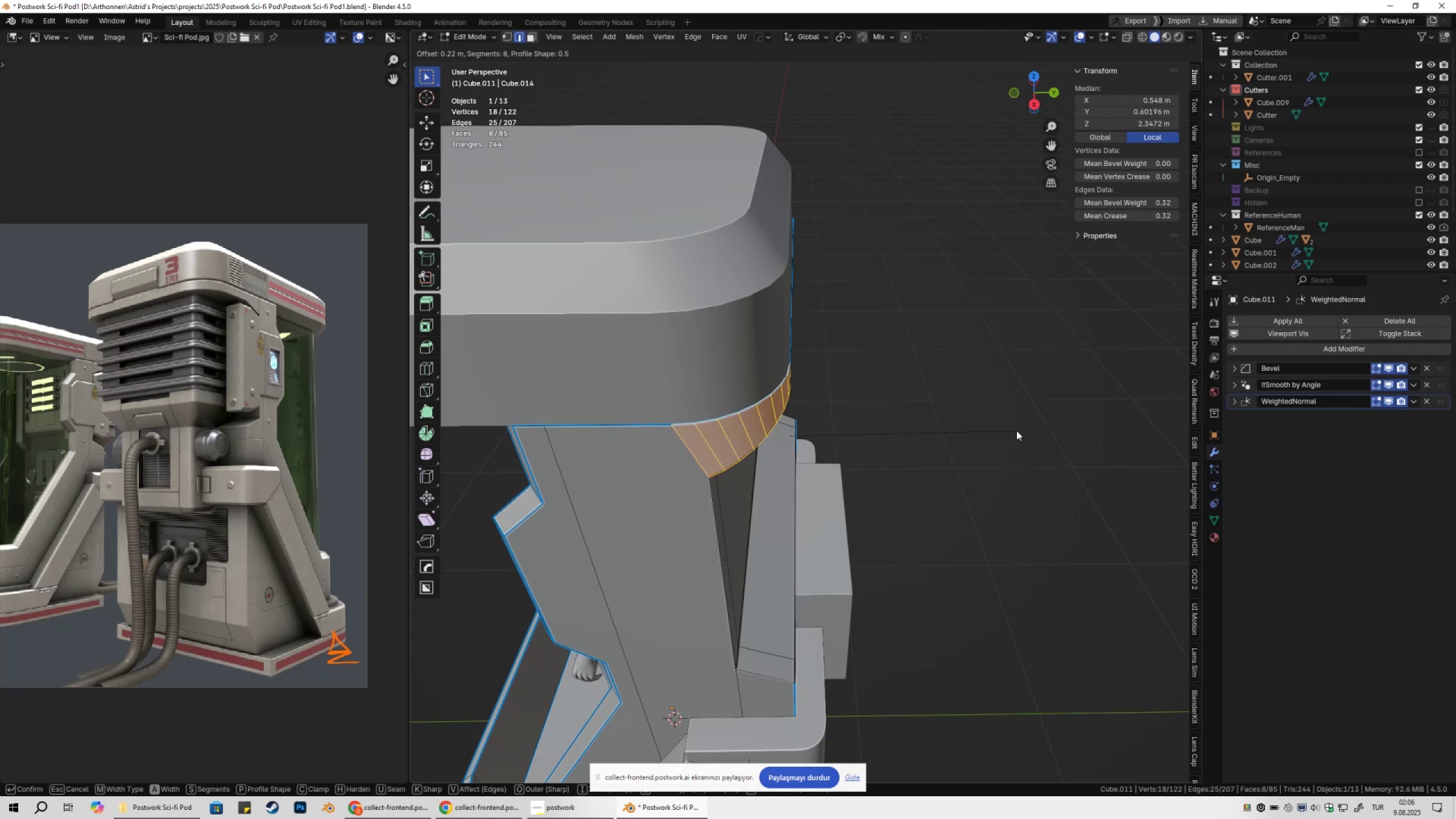 
hold_key(key=ShiftLeft, duration=0.68)
left_click([1016, 431])
 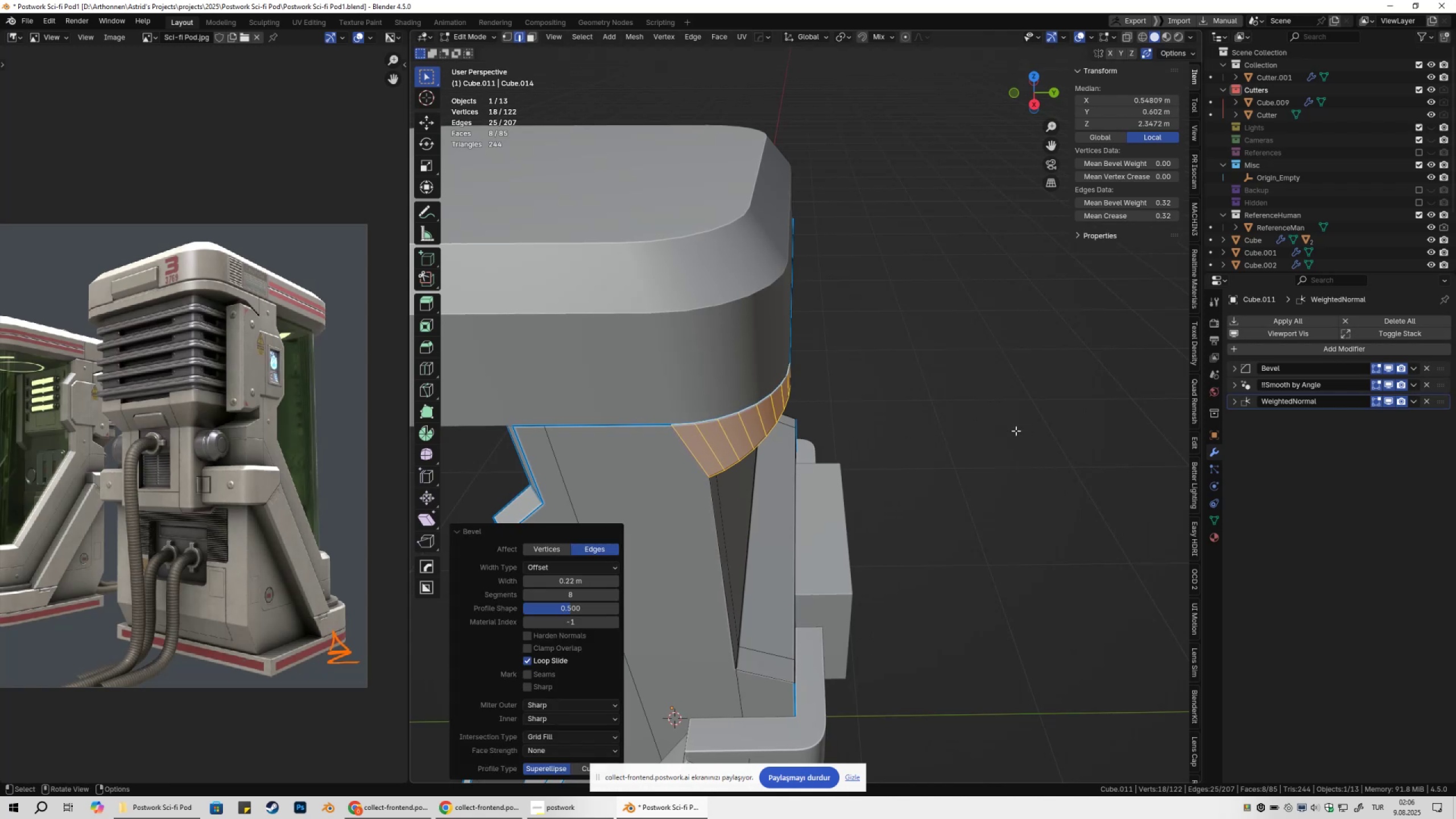 
key(Tab)
 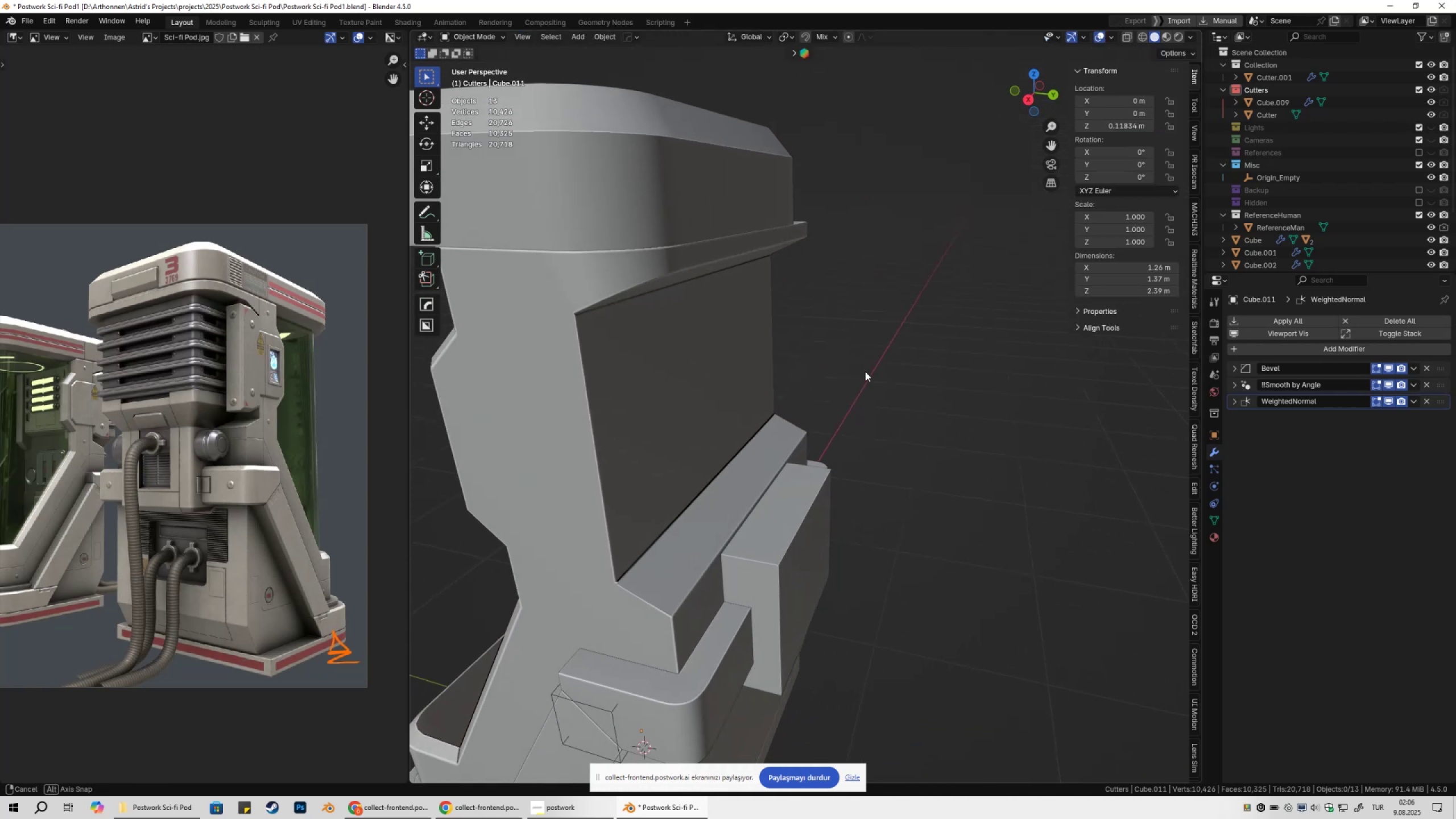 
hold_key(key=ShiftLeft, duration=0.33)
 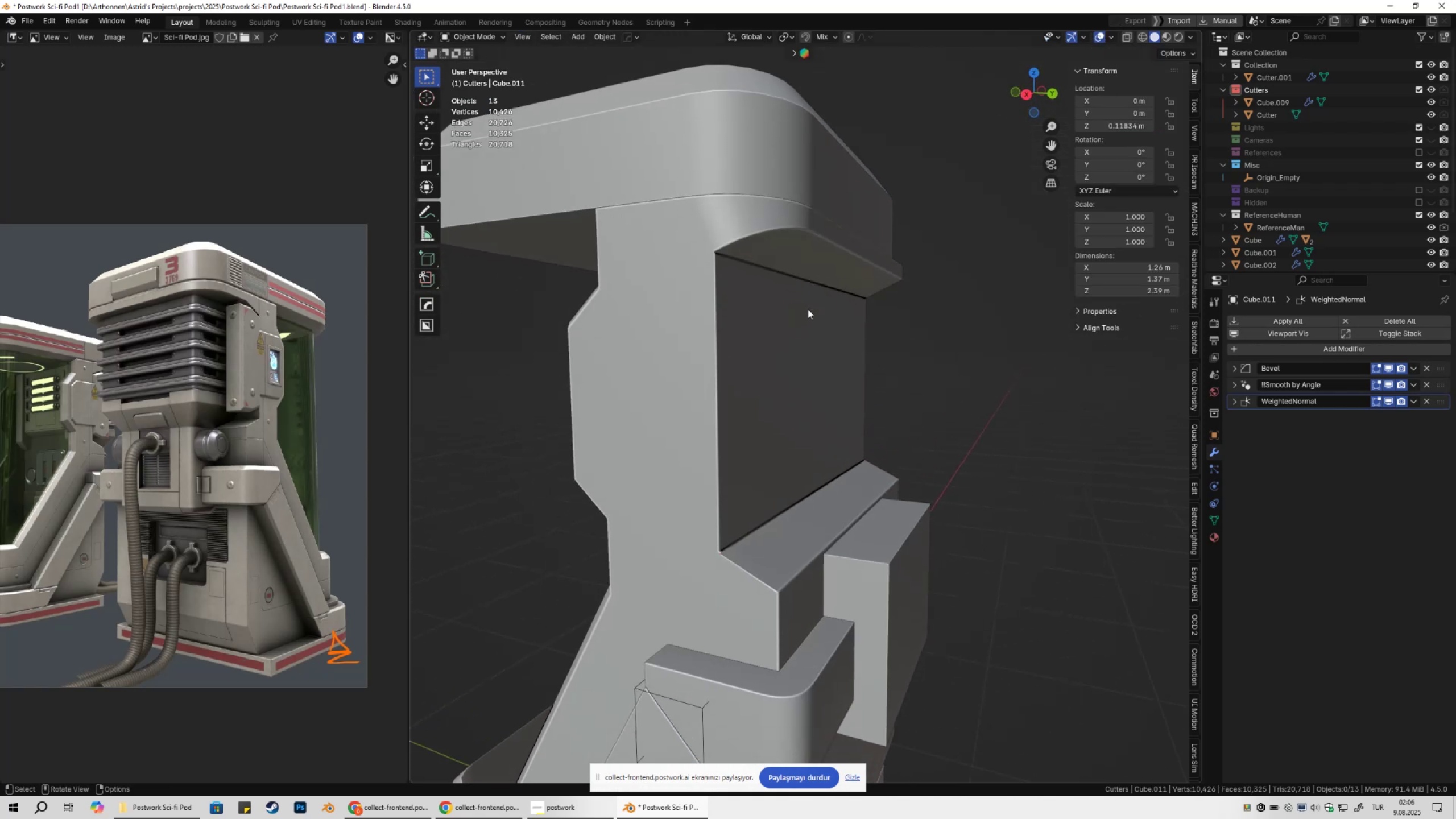 
left_click([822, 293])
 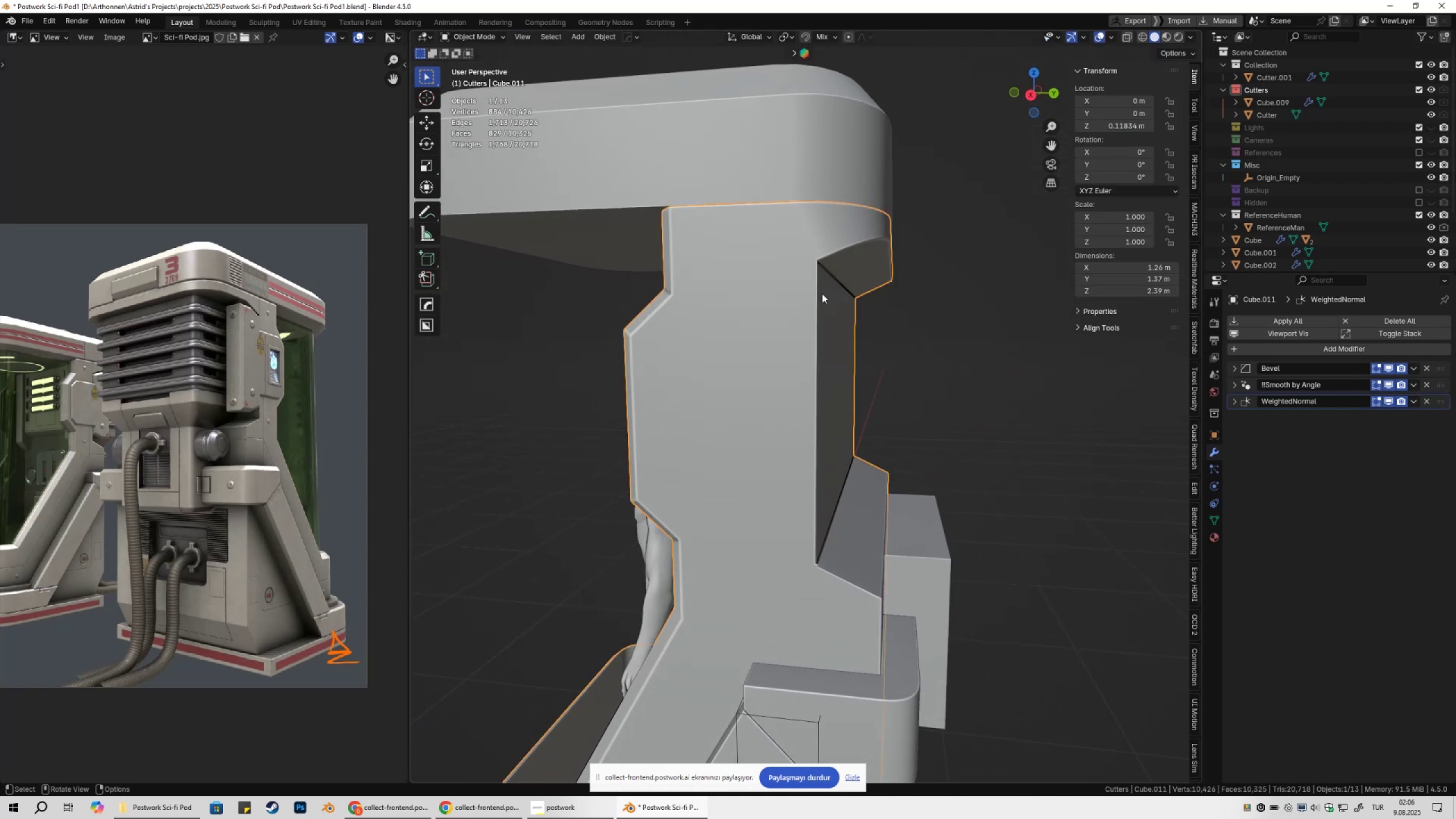 
key(Tab)
 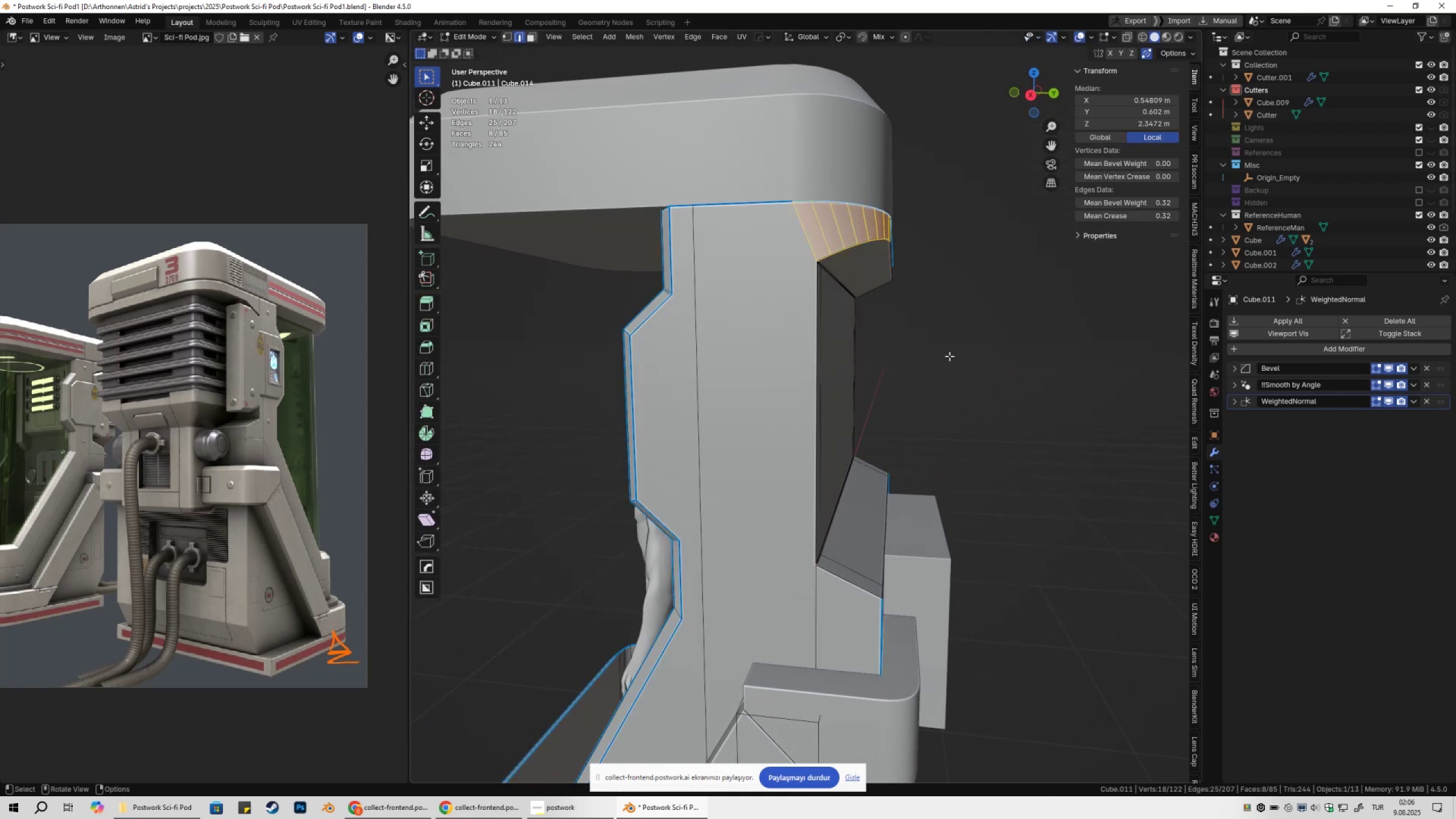 
left_click([950, 356])
 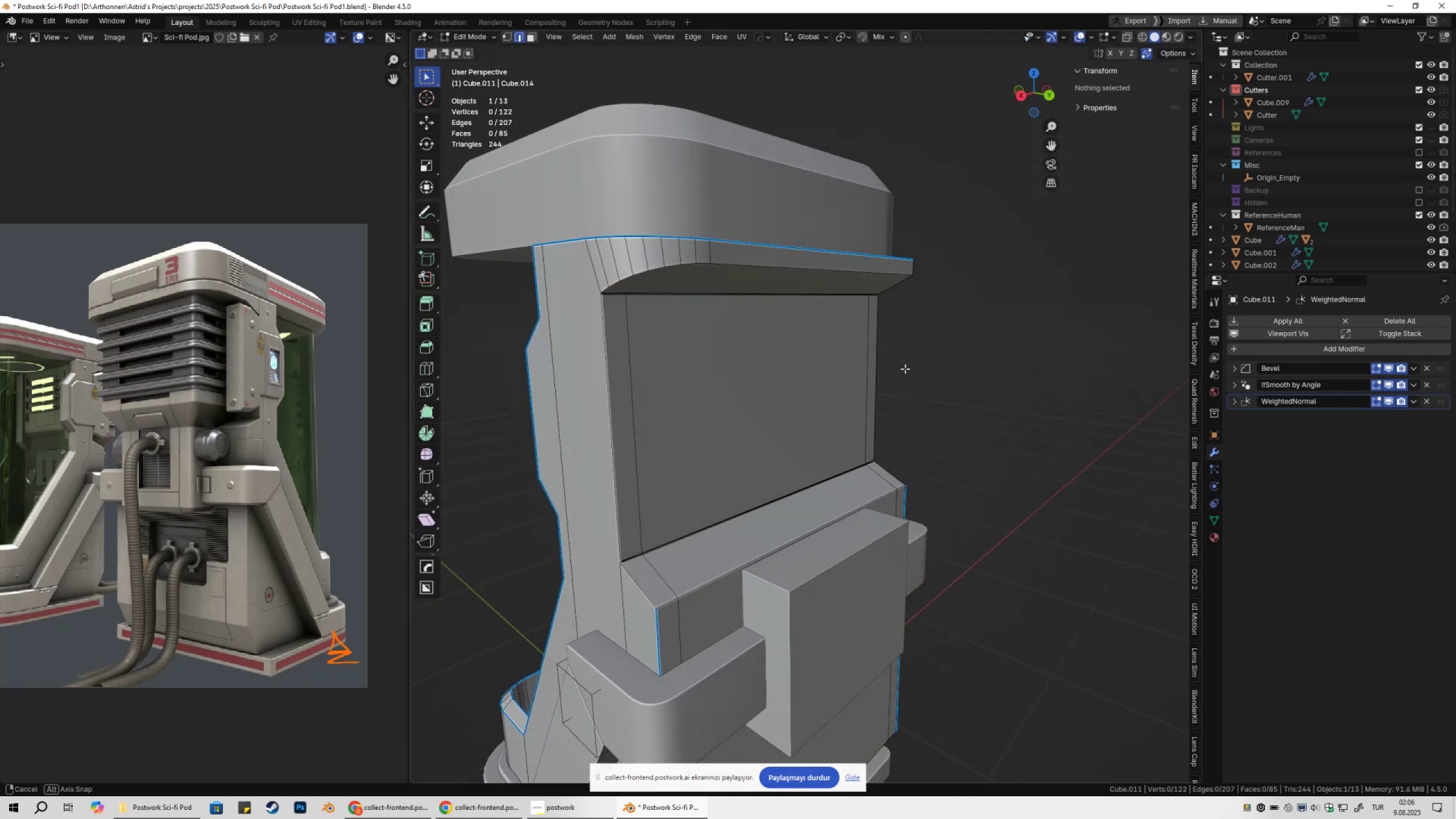 
key(Tab)
 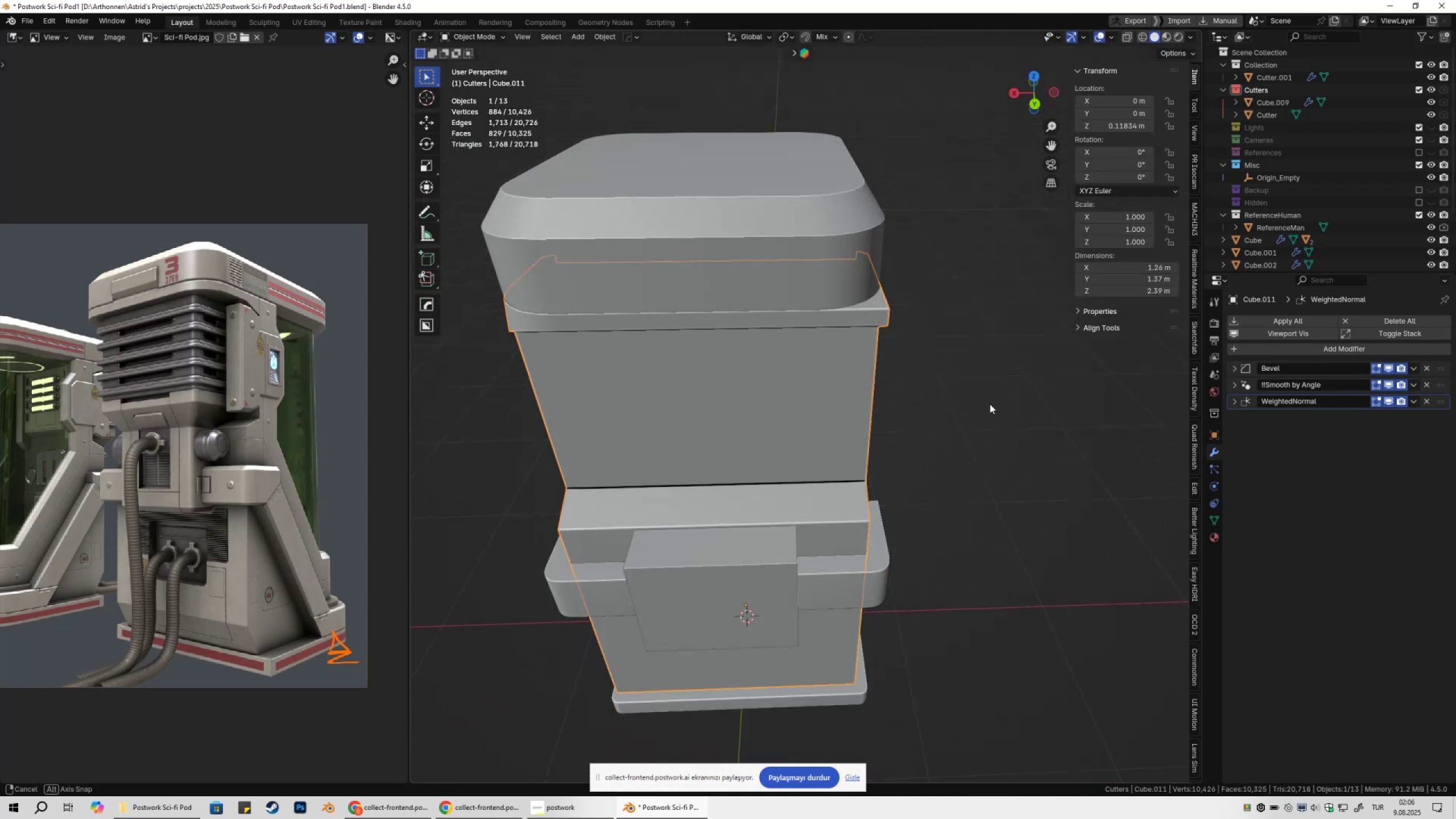 
key(Tab)
 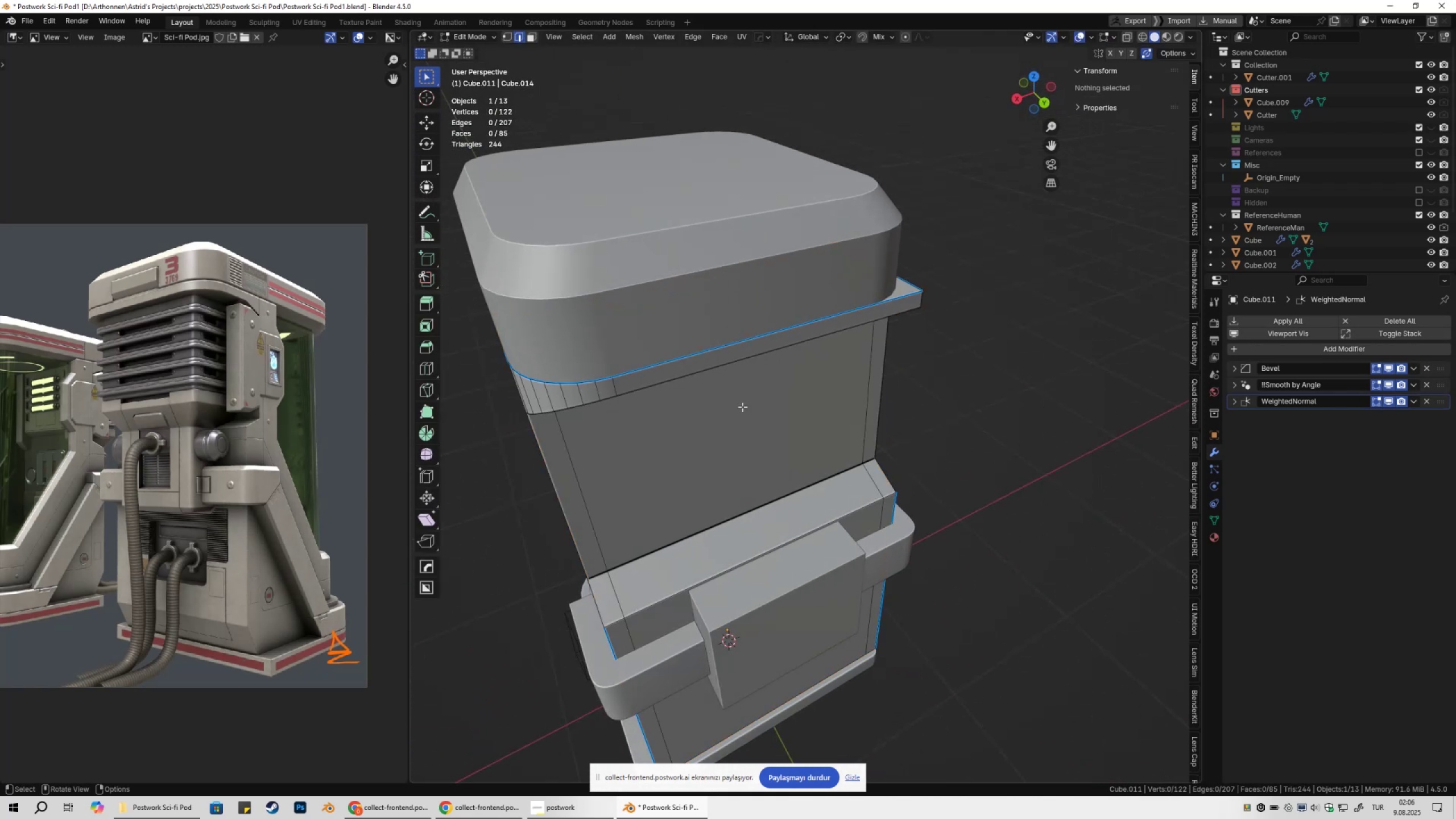 
key(Alt+X)
 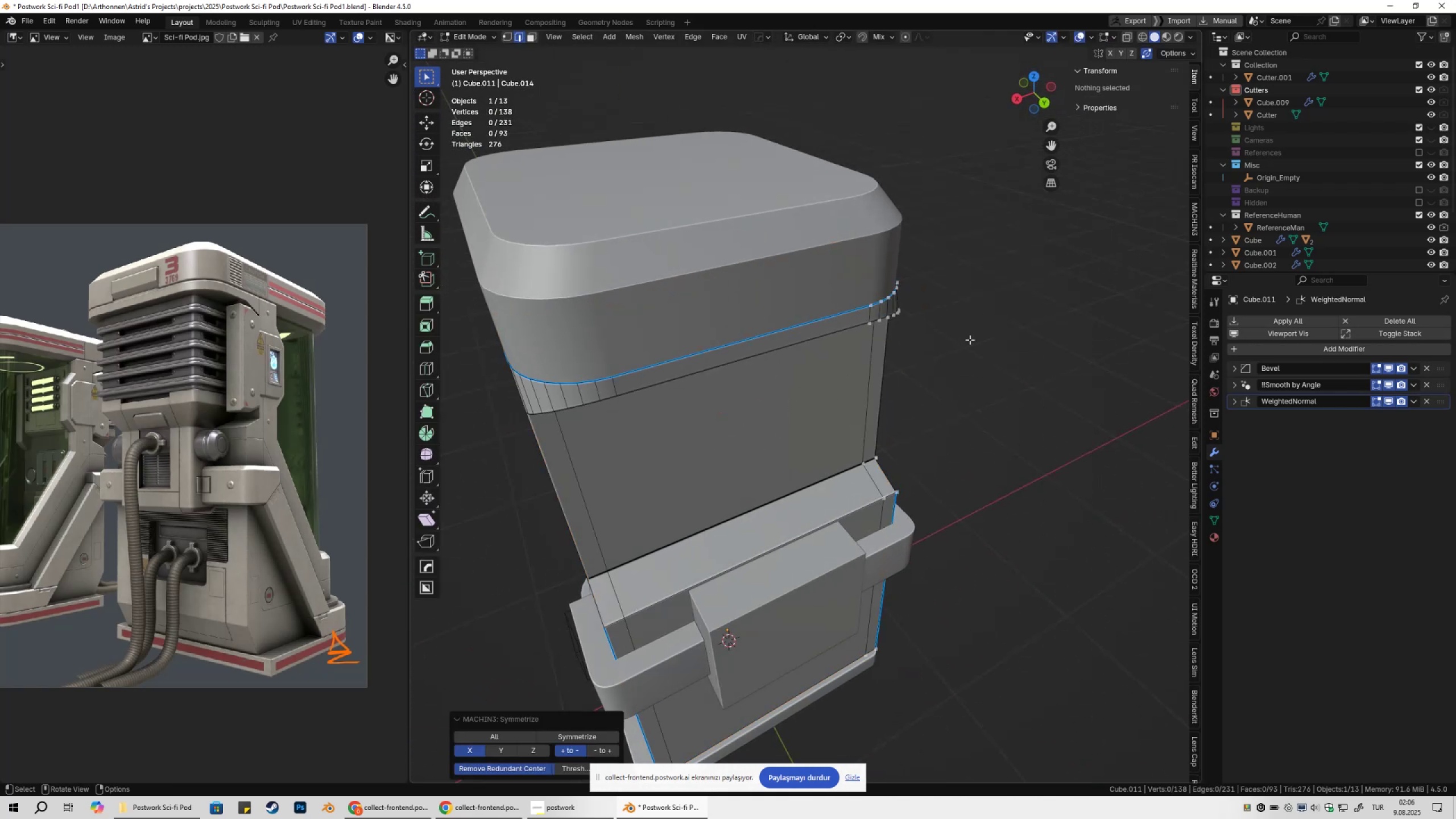 
key(Tab)
 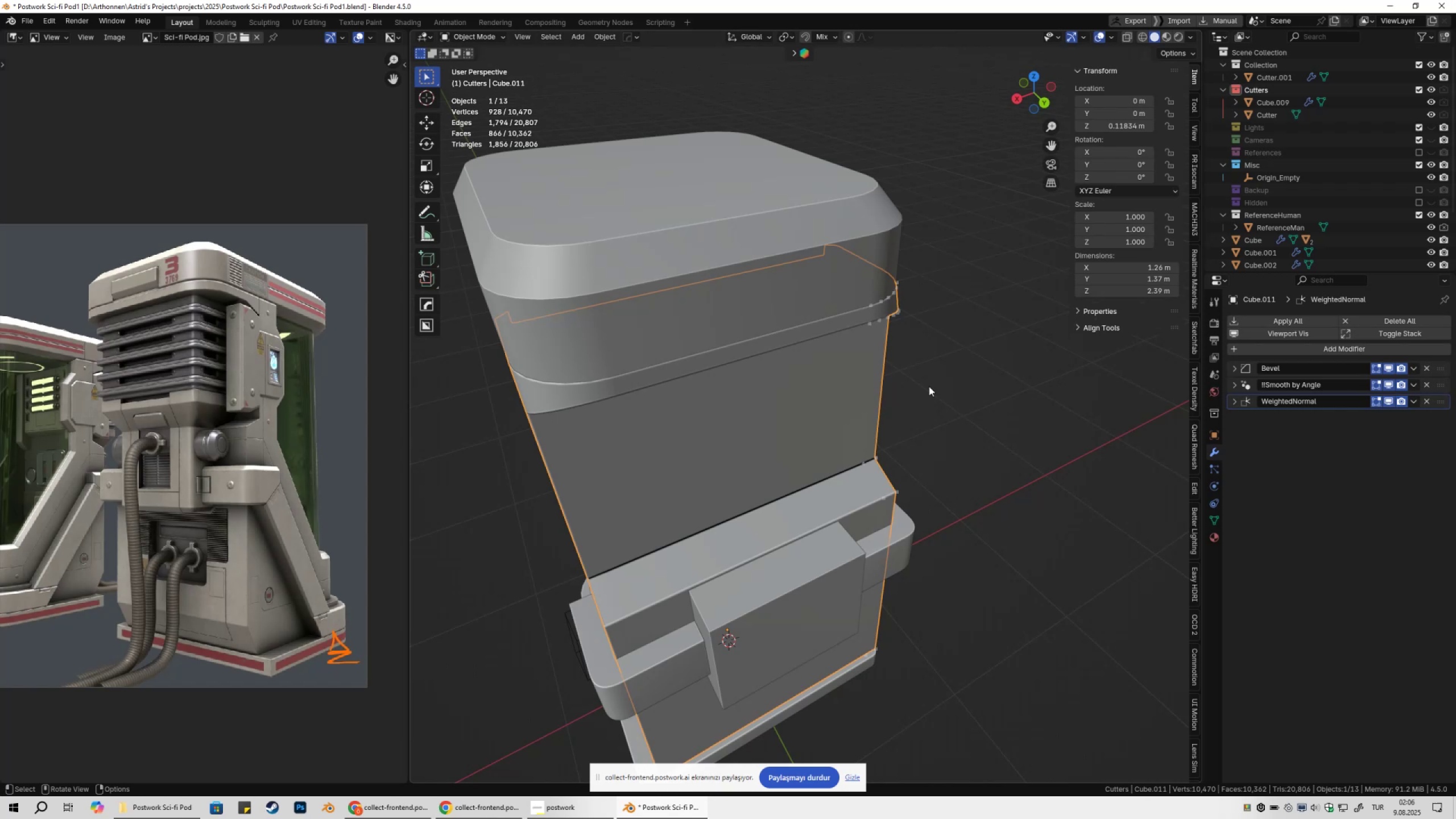 
left_click([974, 377])
 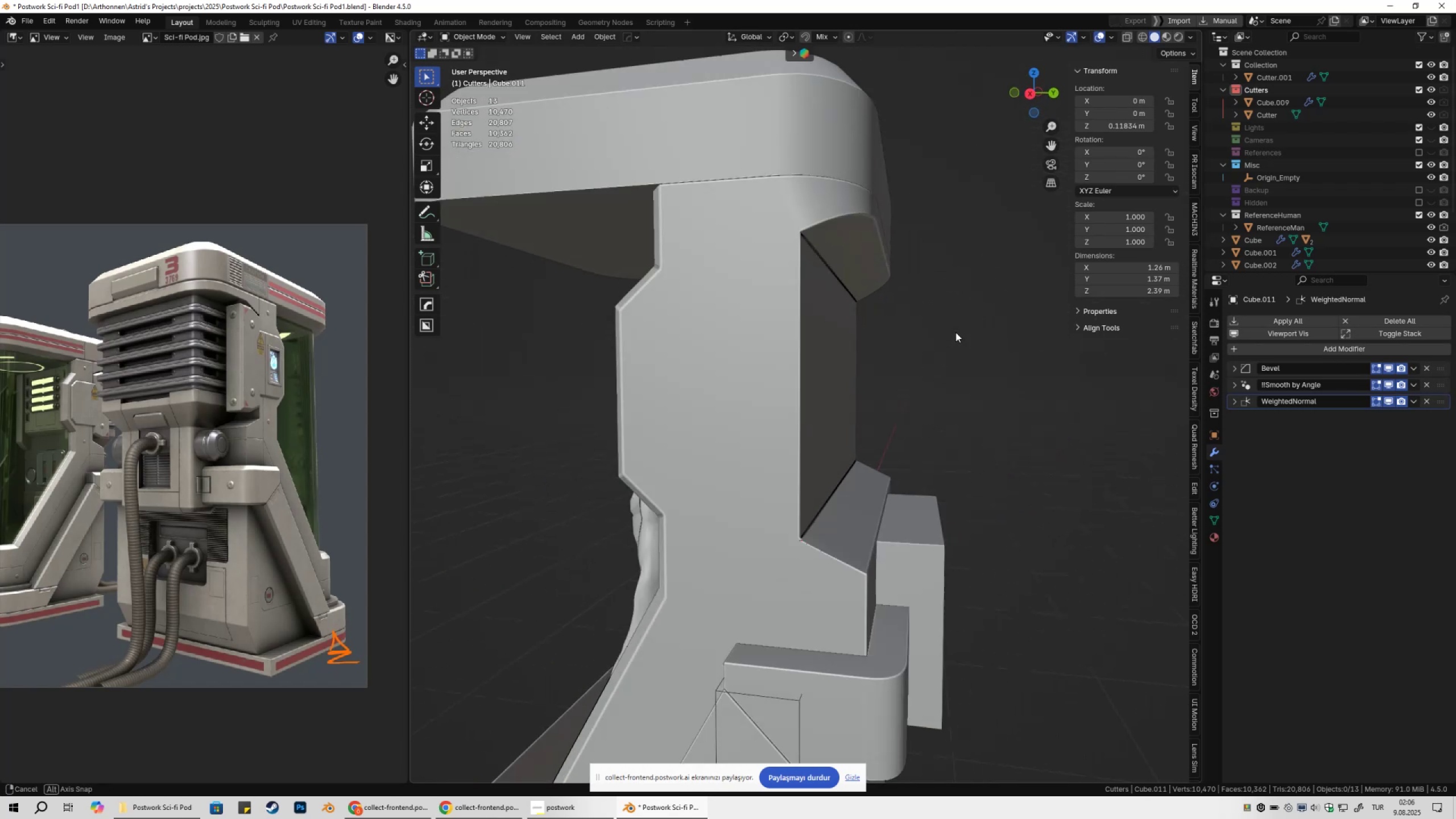 
scroll: coordinate [956, 337], scroll_direction: down, amount: 2.0
 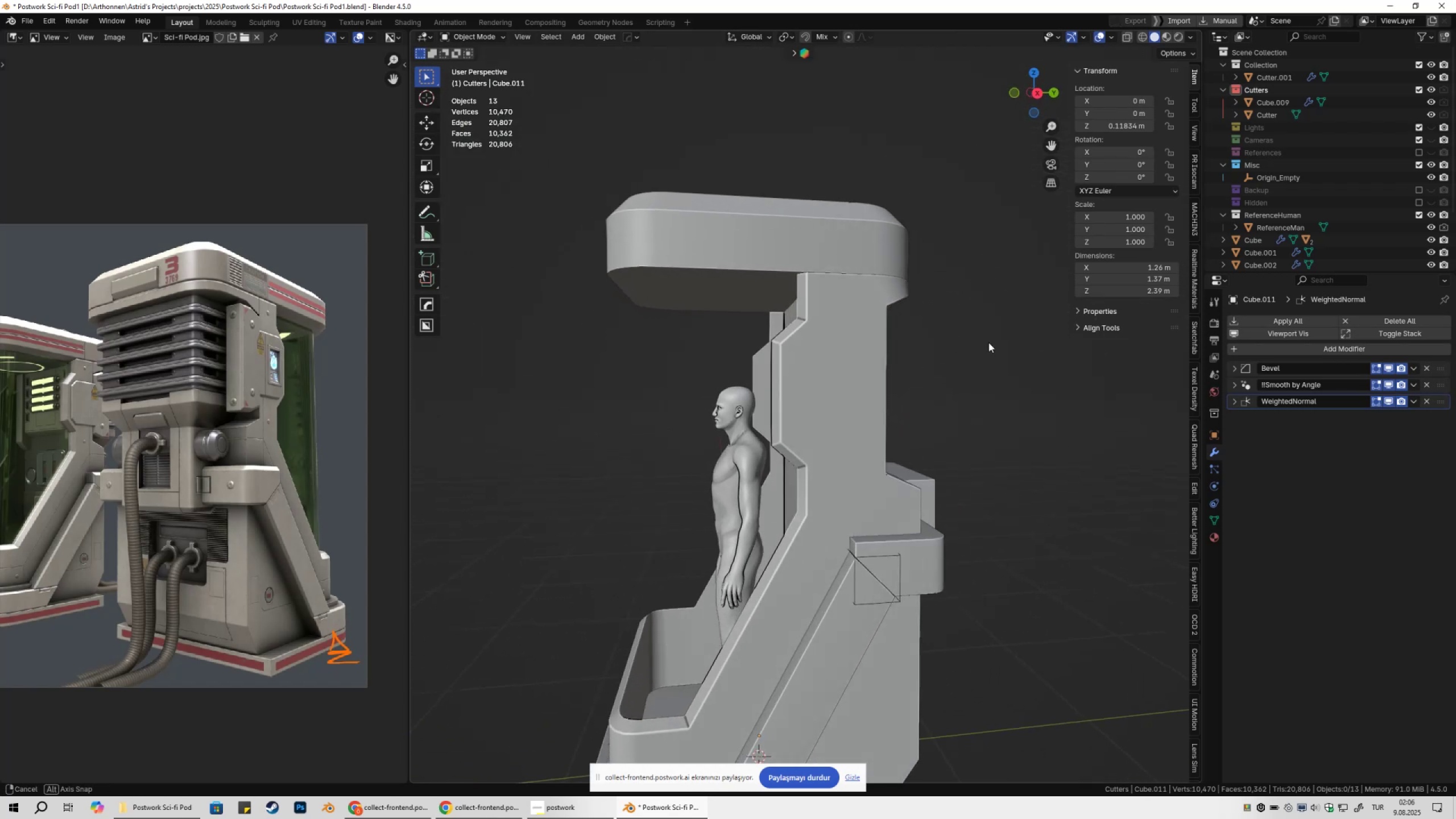 
key(Shift+ShiftLeft)
 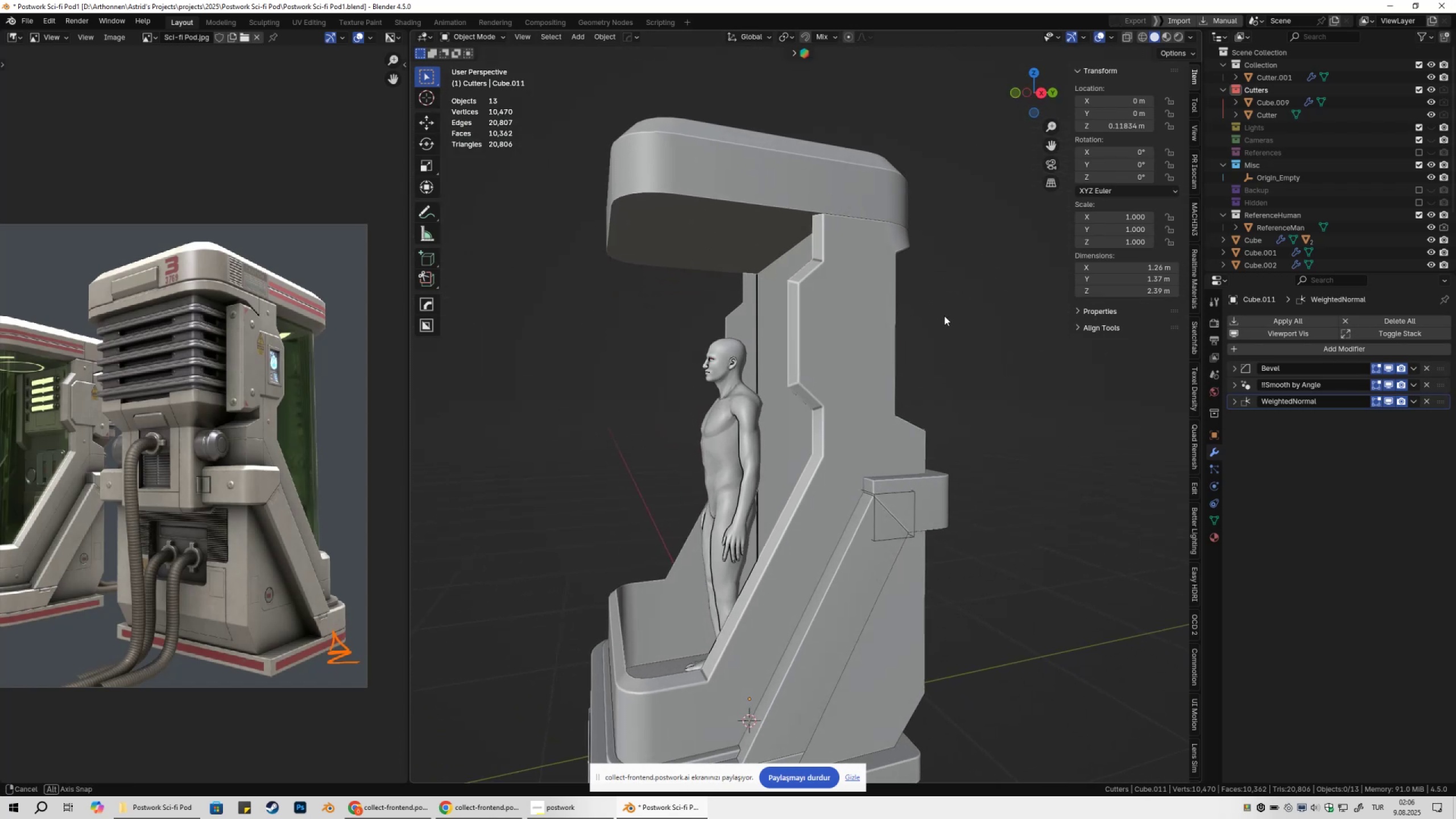 
scroll: coordinate [890, 321], scroll_direction: up, amount: 2.0
 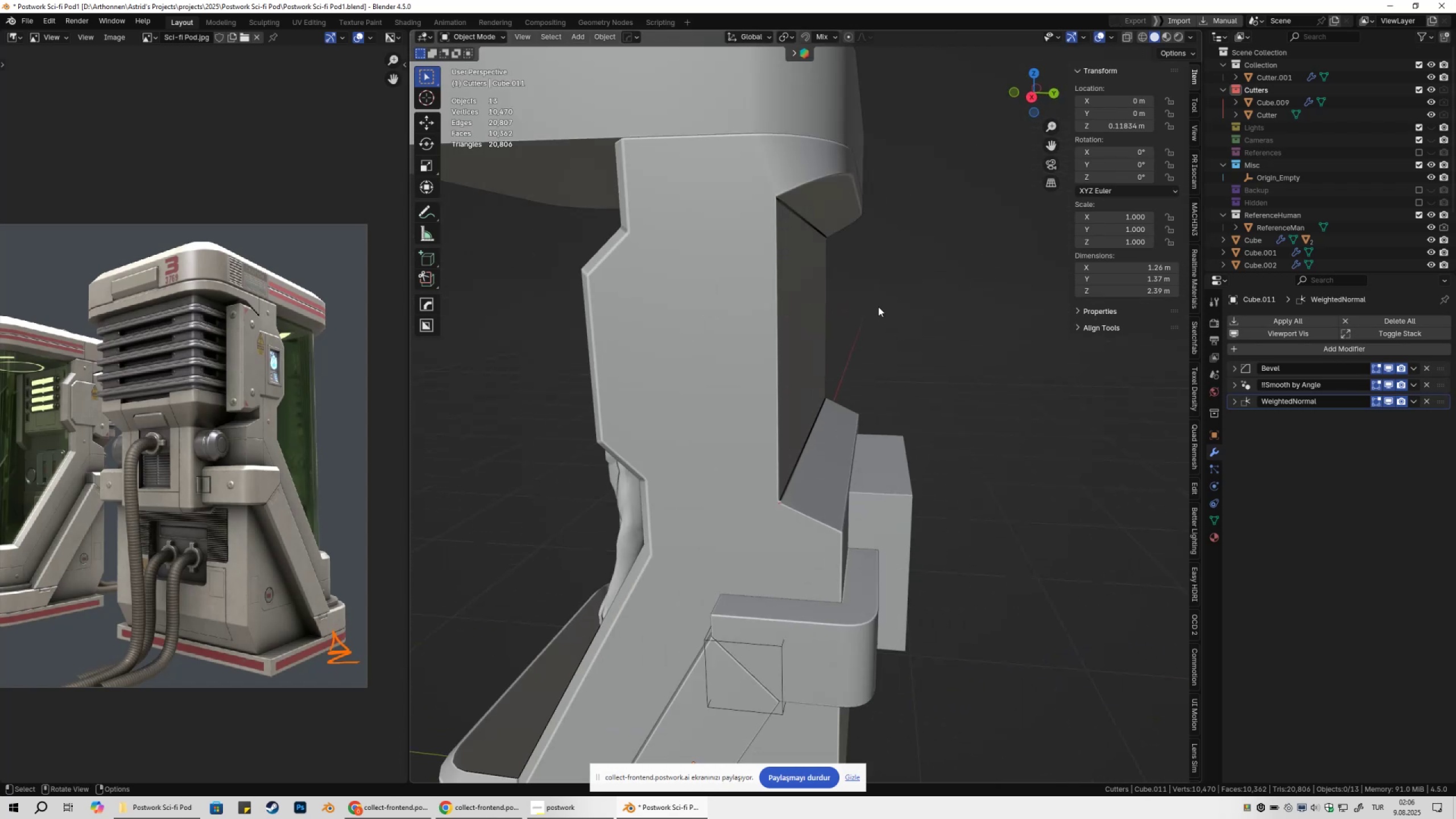 
hold_key(key=ShiftLeft, duration=0.34)
 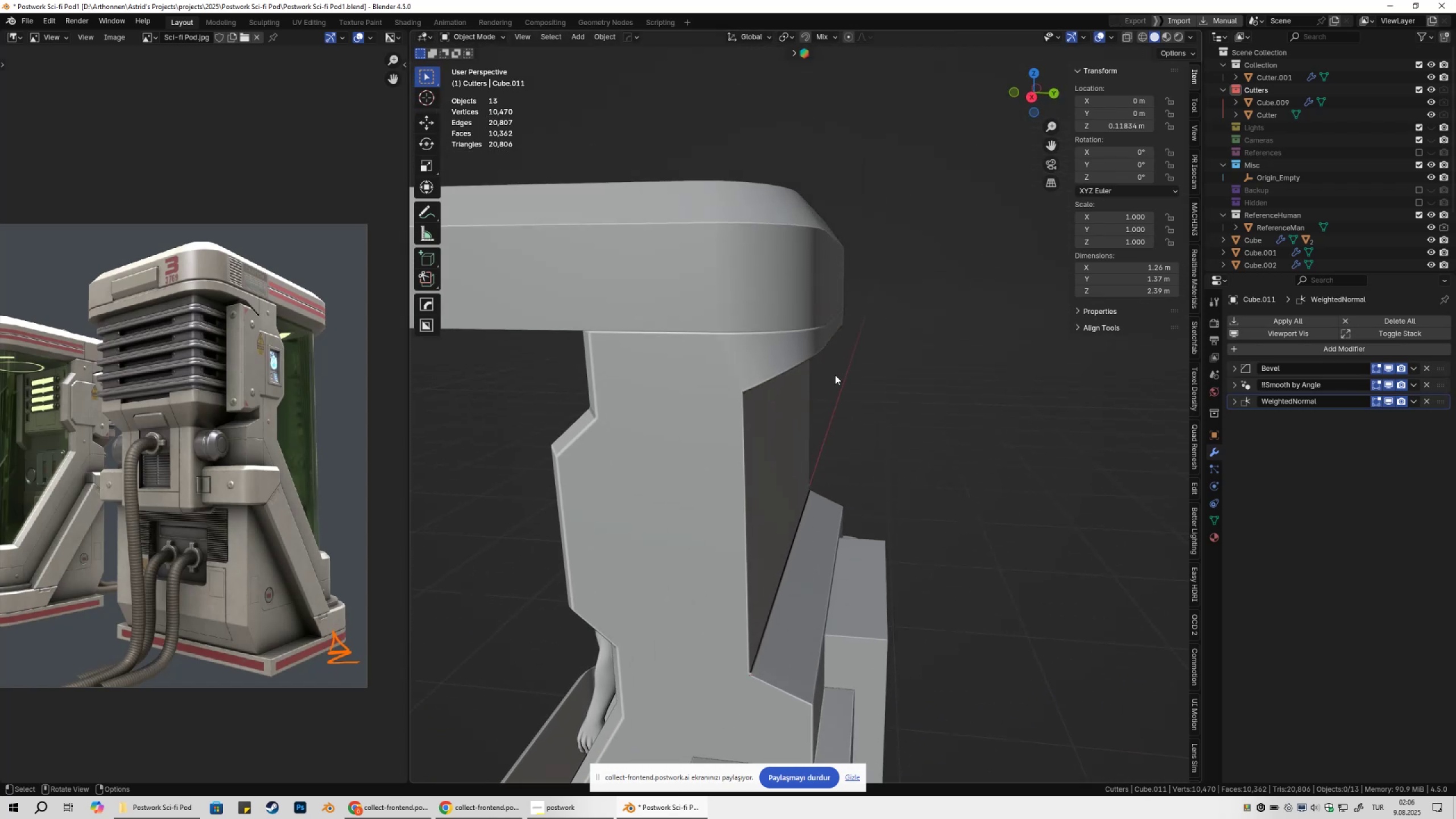 
scroll: coordinate [826, 355], scroll_direction: up, amount: 2.0
 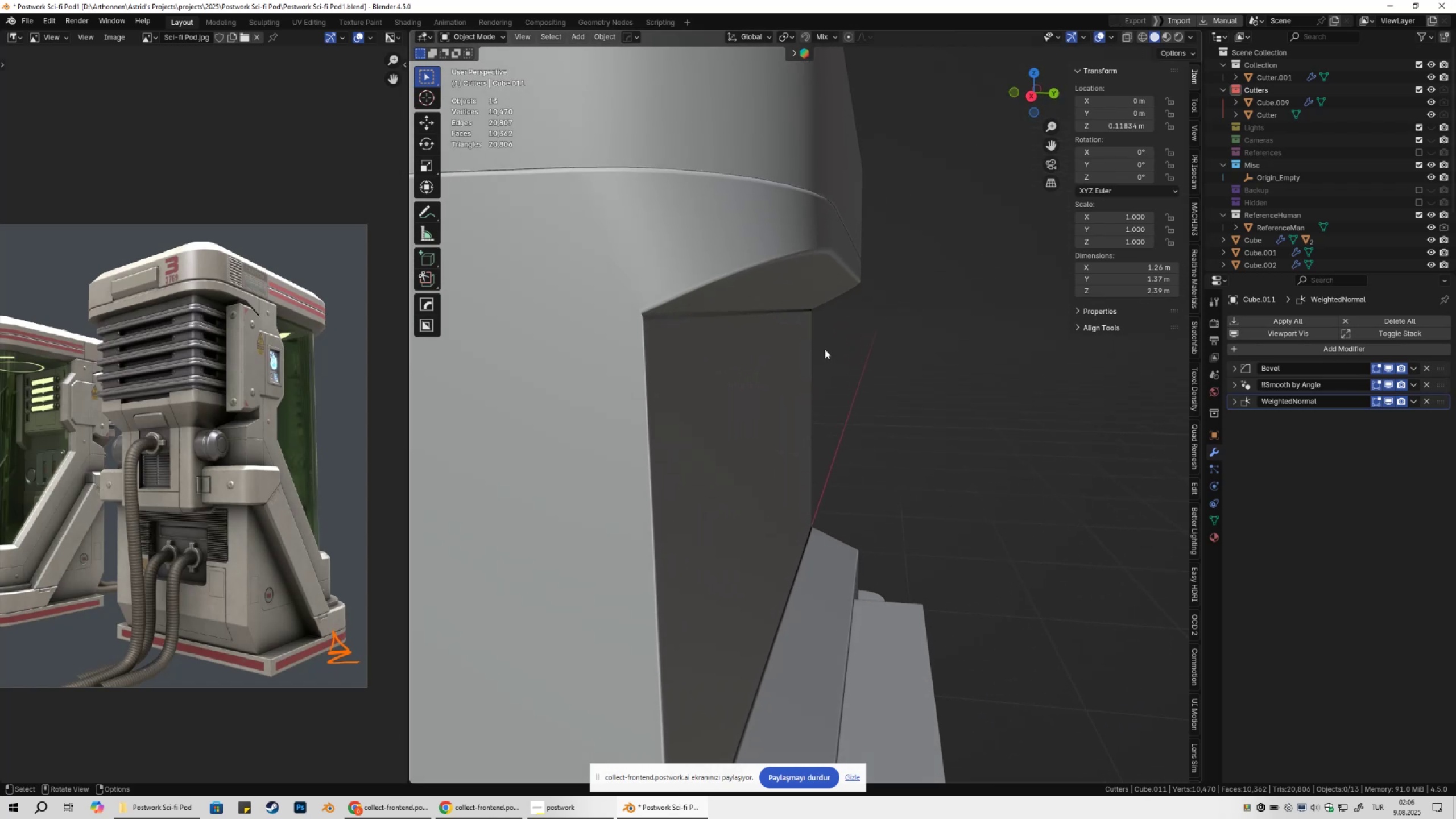 
left_click([775, 289])
 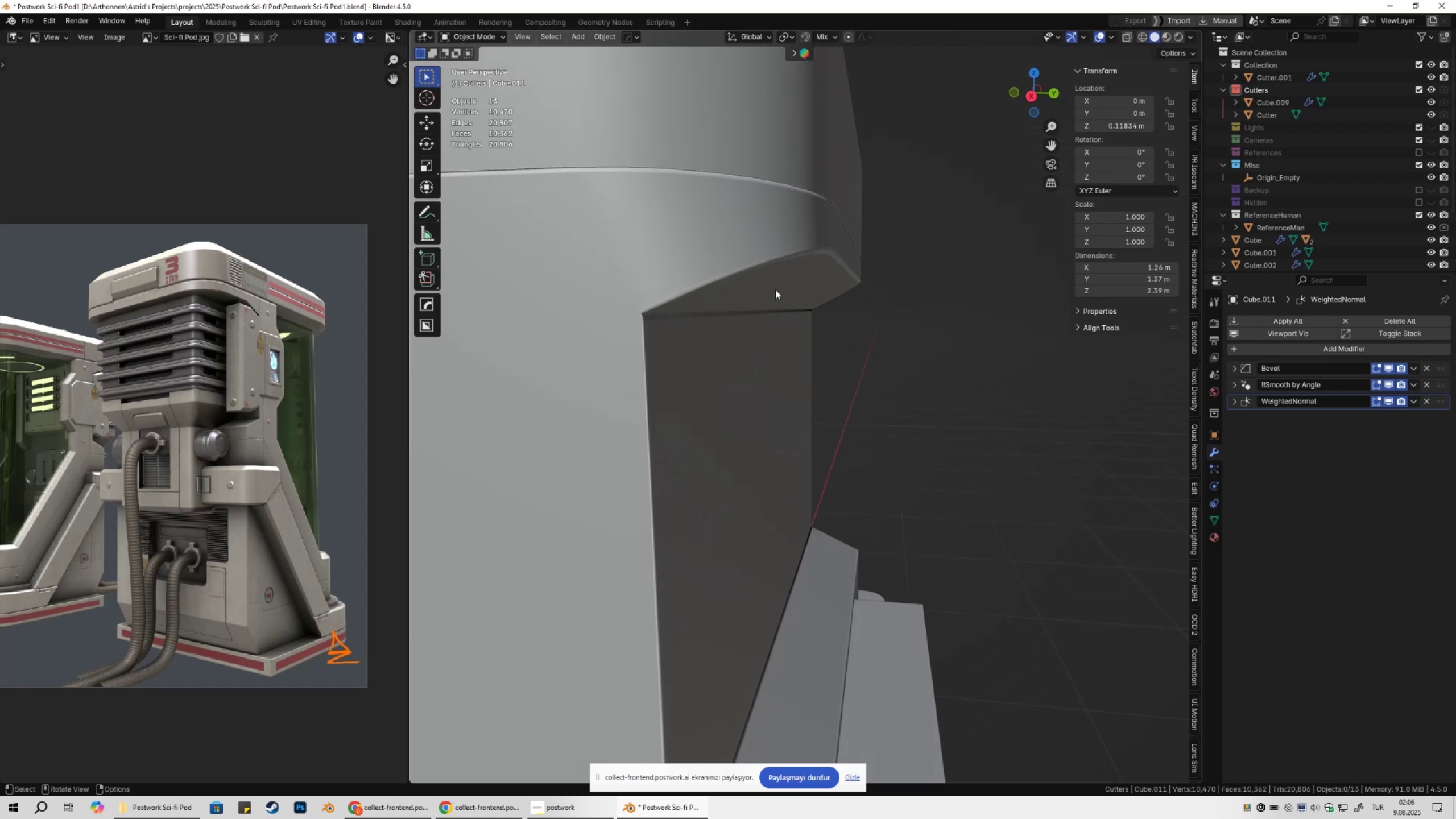 
key(Tab)
 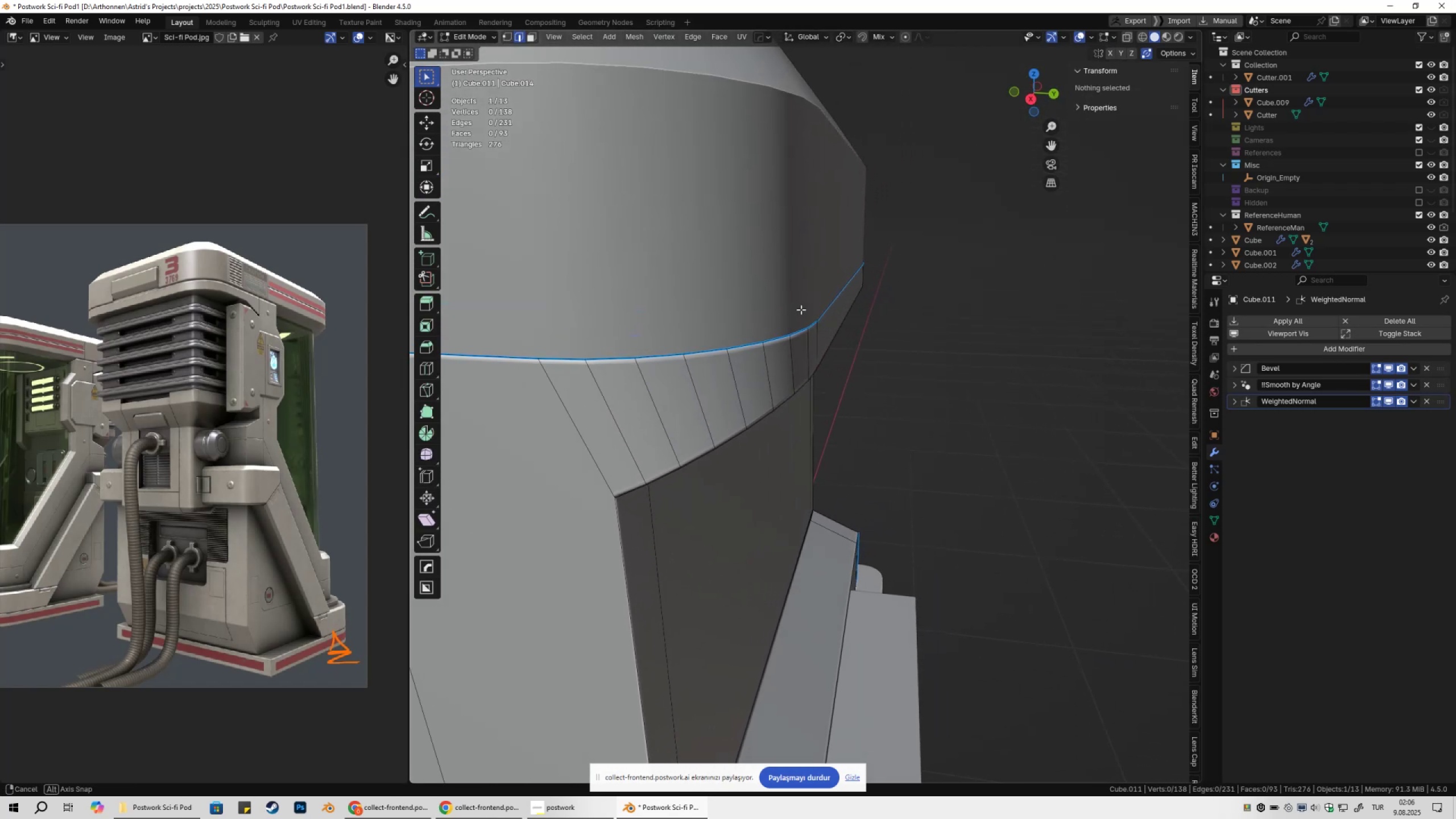 
middle_click([793, 317])
 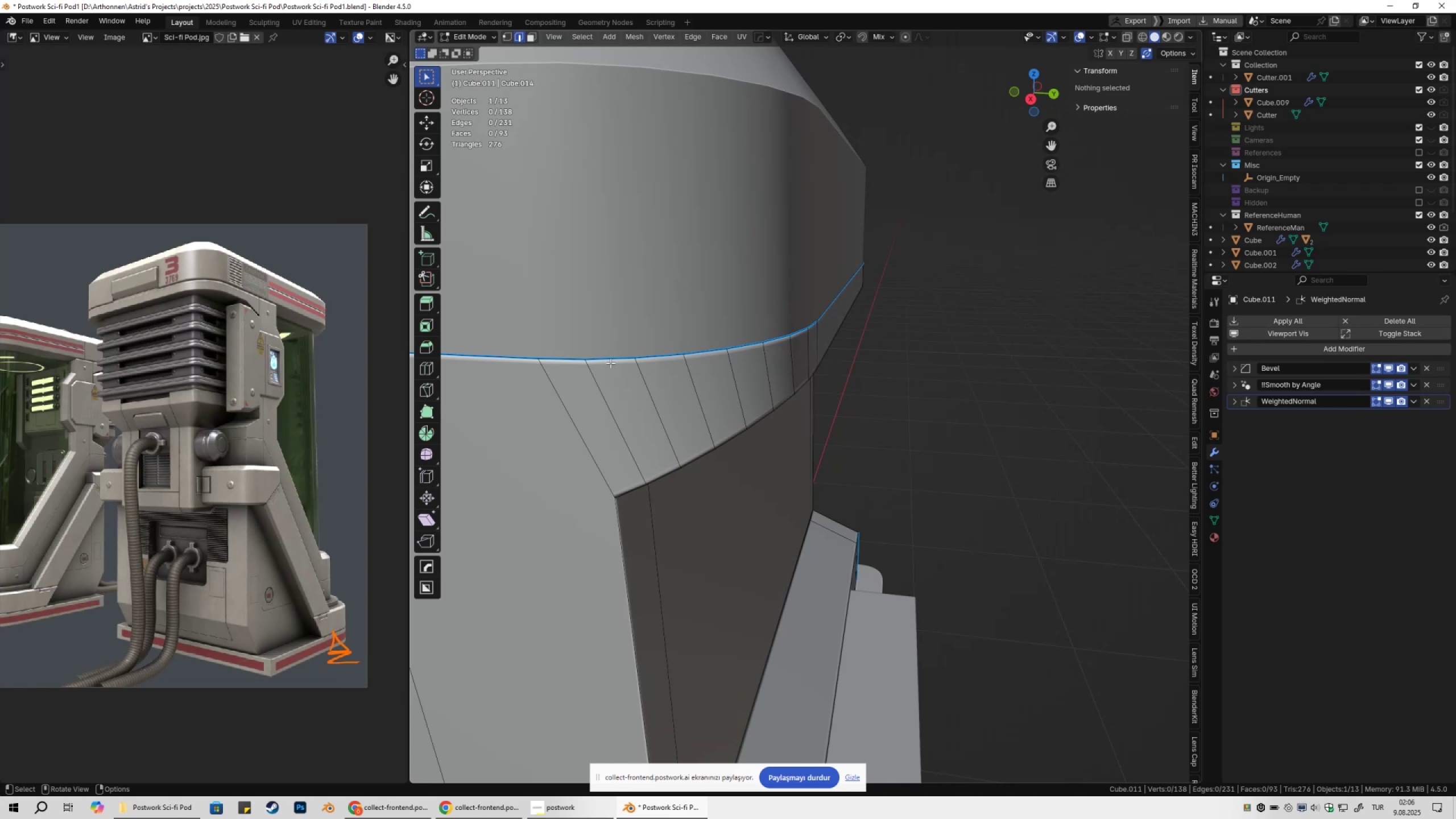 
key(2)
 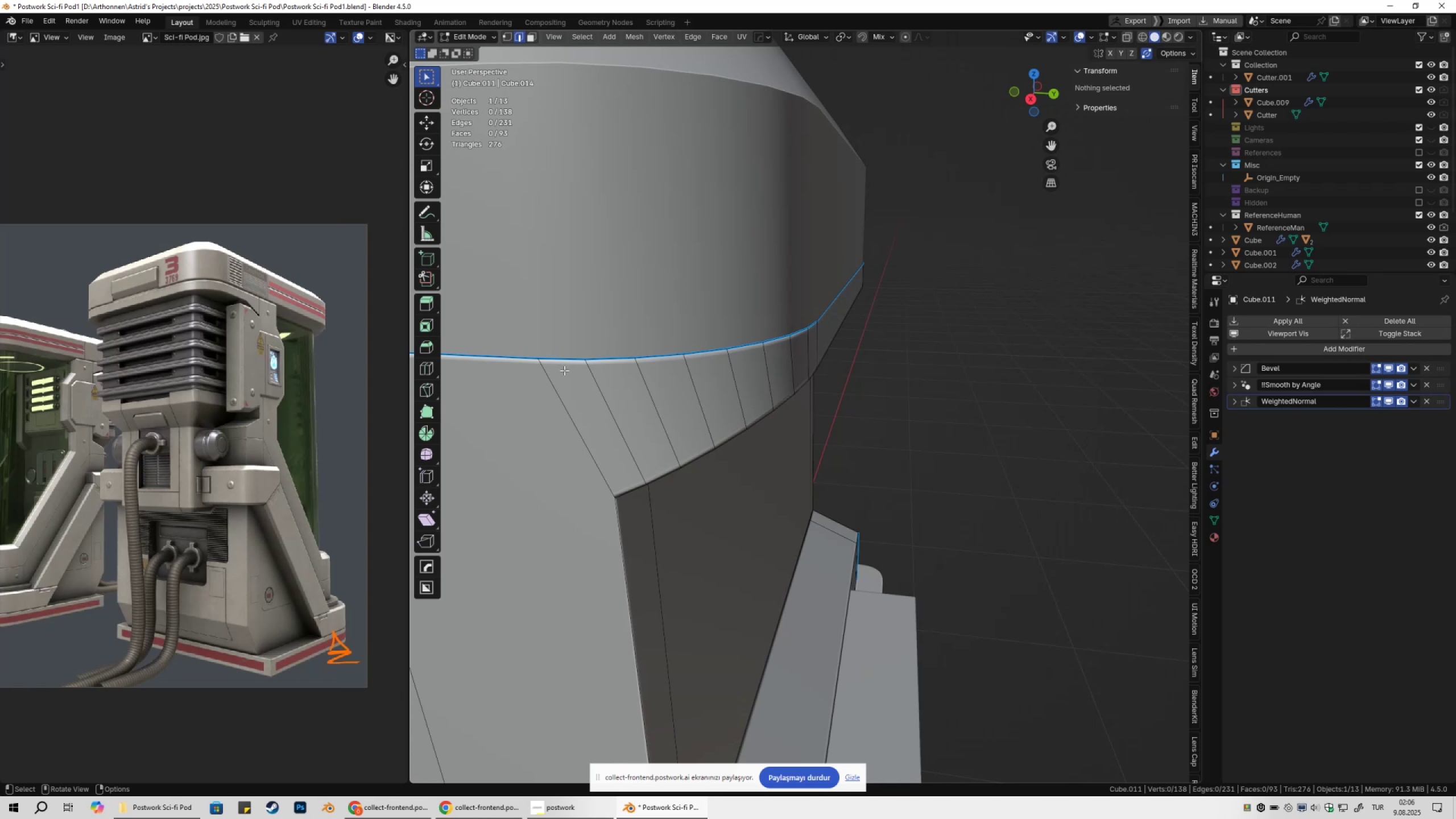 
left_click([564, 370])
 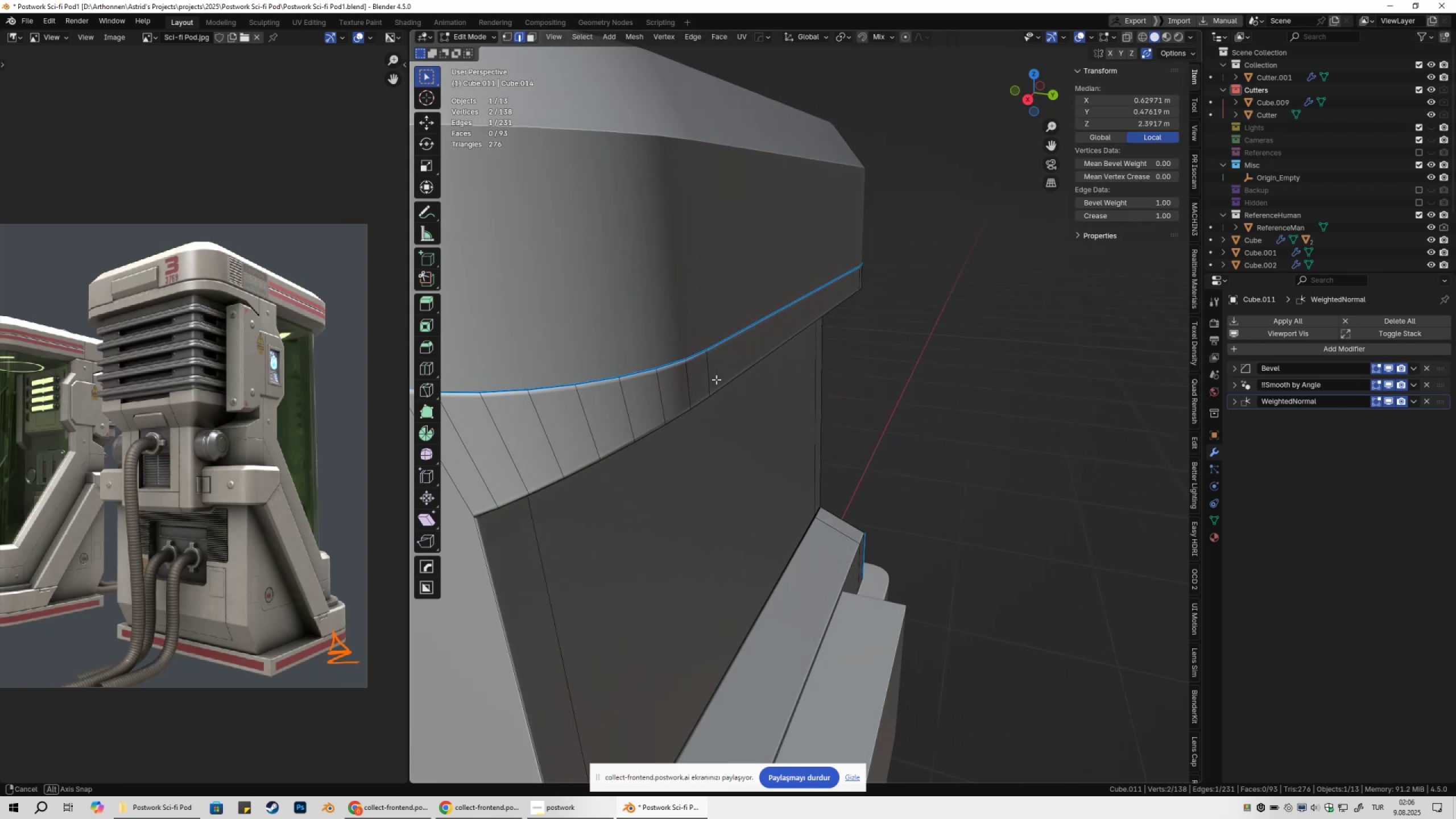 
hold_key(key=ControlLeft, duration=0.43)
 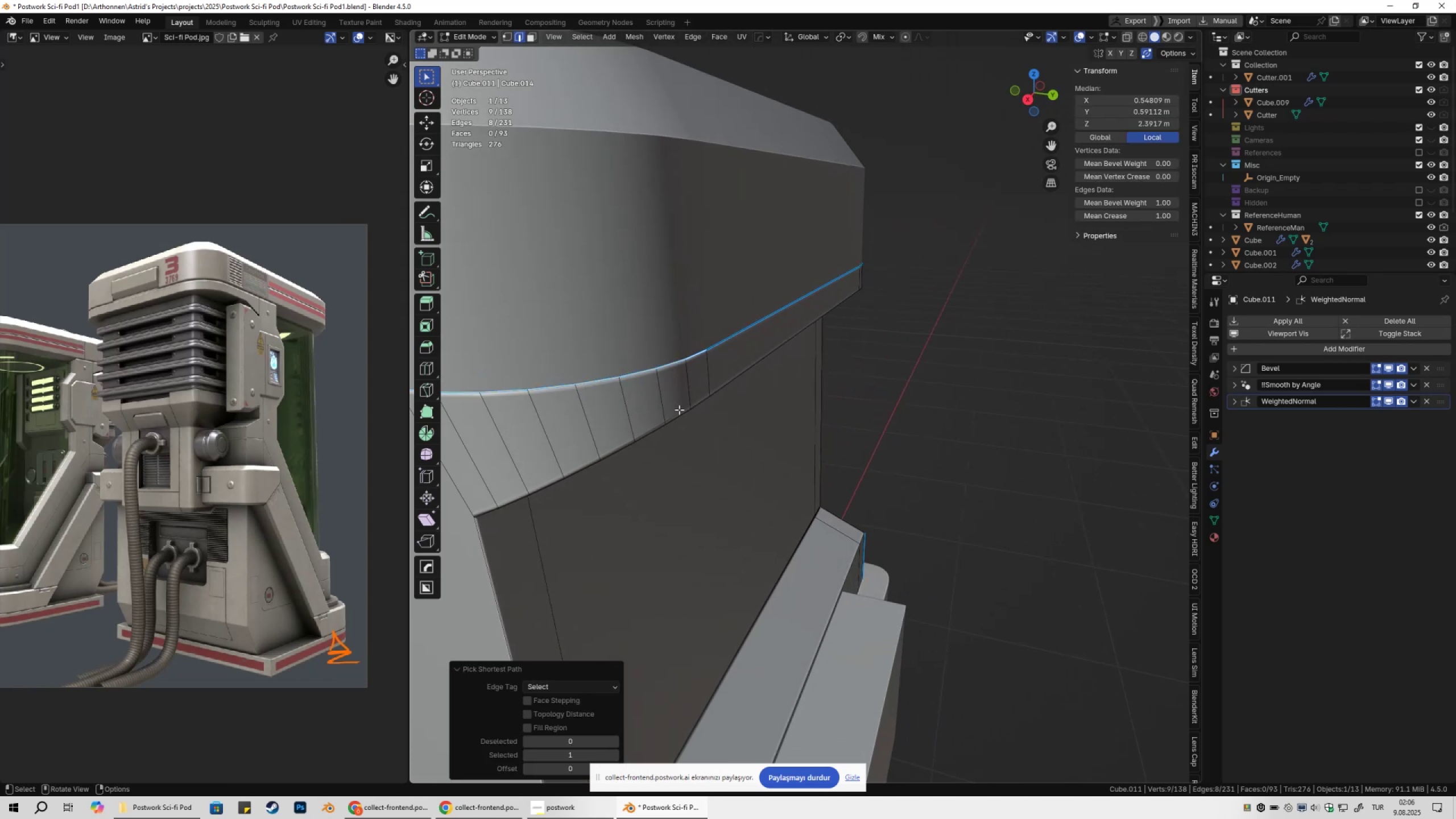 
hold_key(key=ShiftLeft, duration=0.46)
 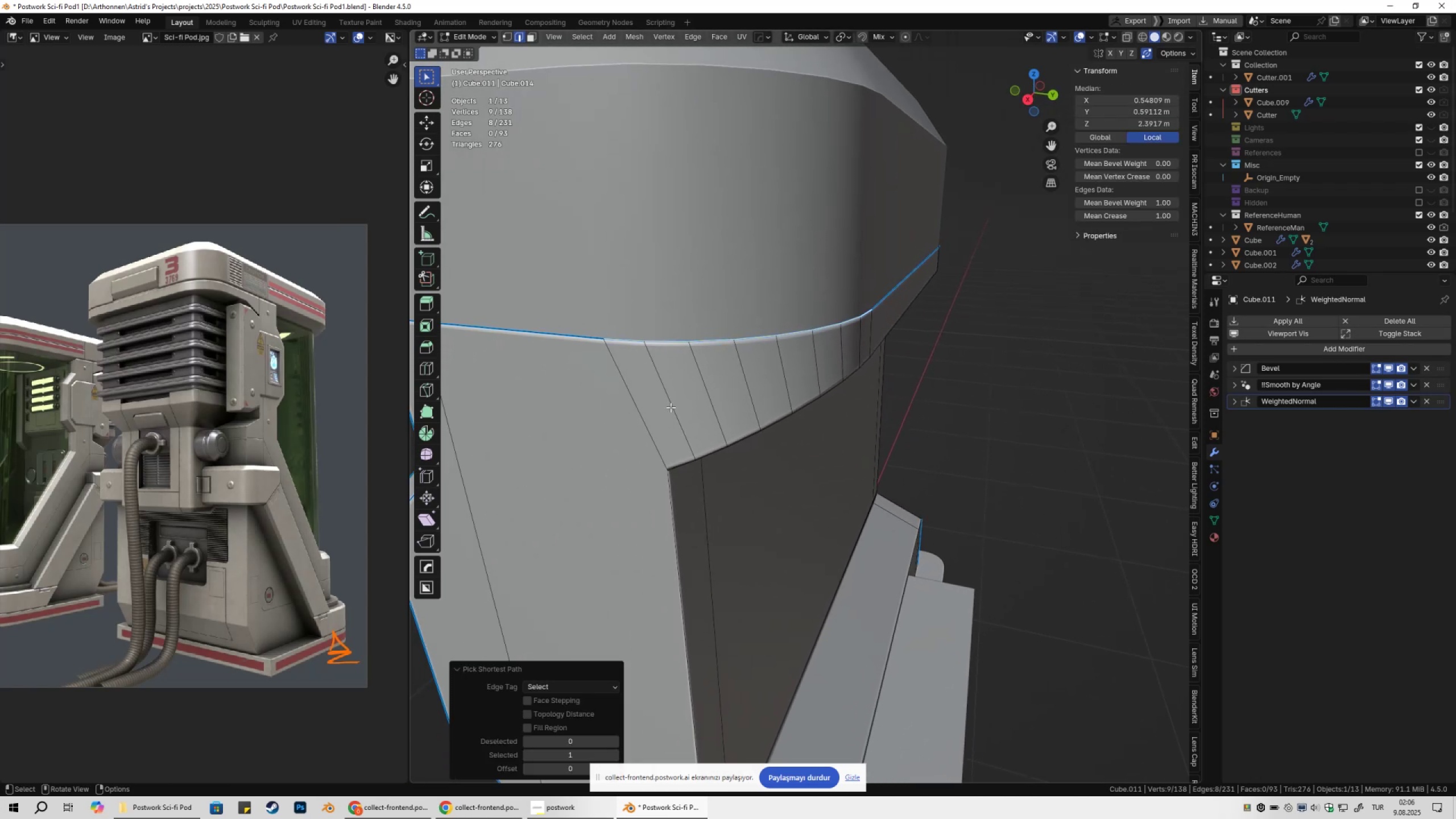 
left_click([666, 408])
 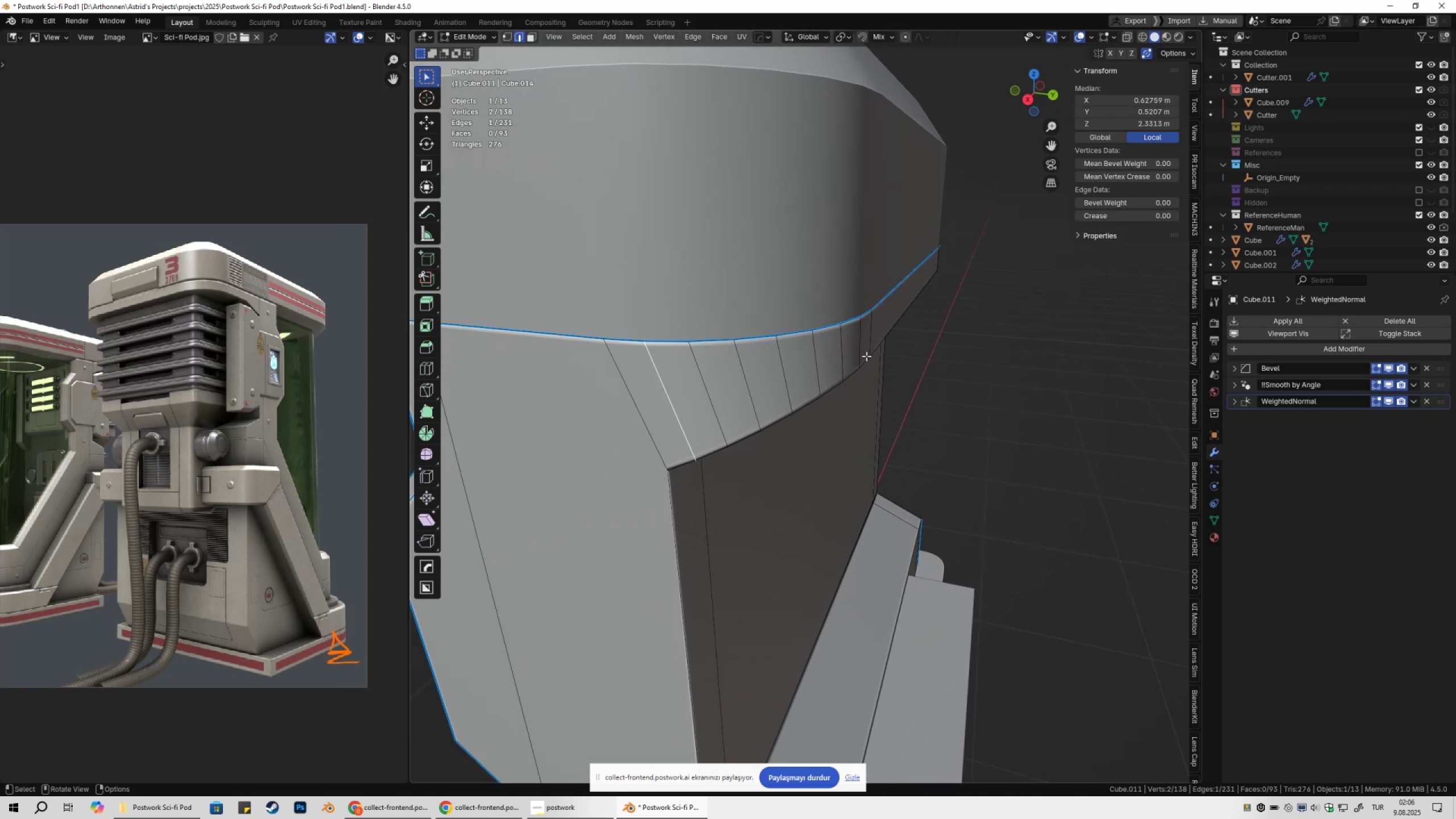 
key(Control+ControlLeft)
 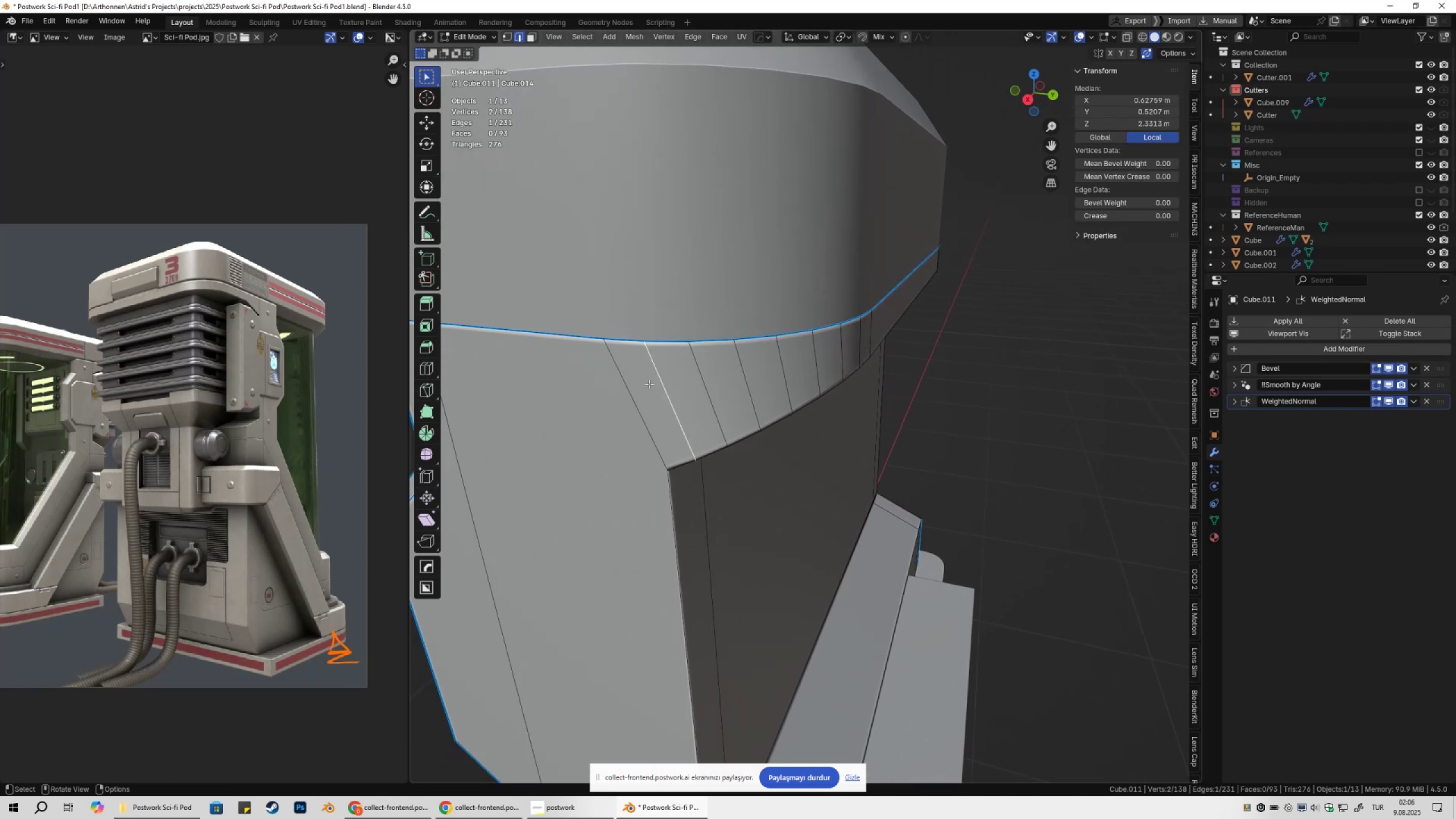 
key(3)
 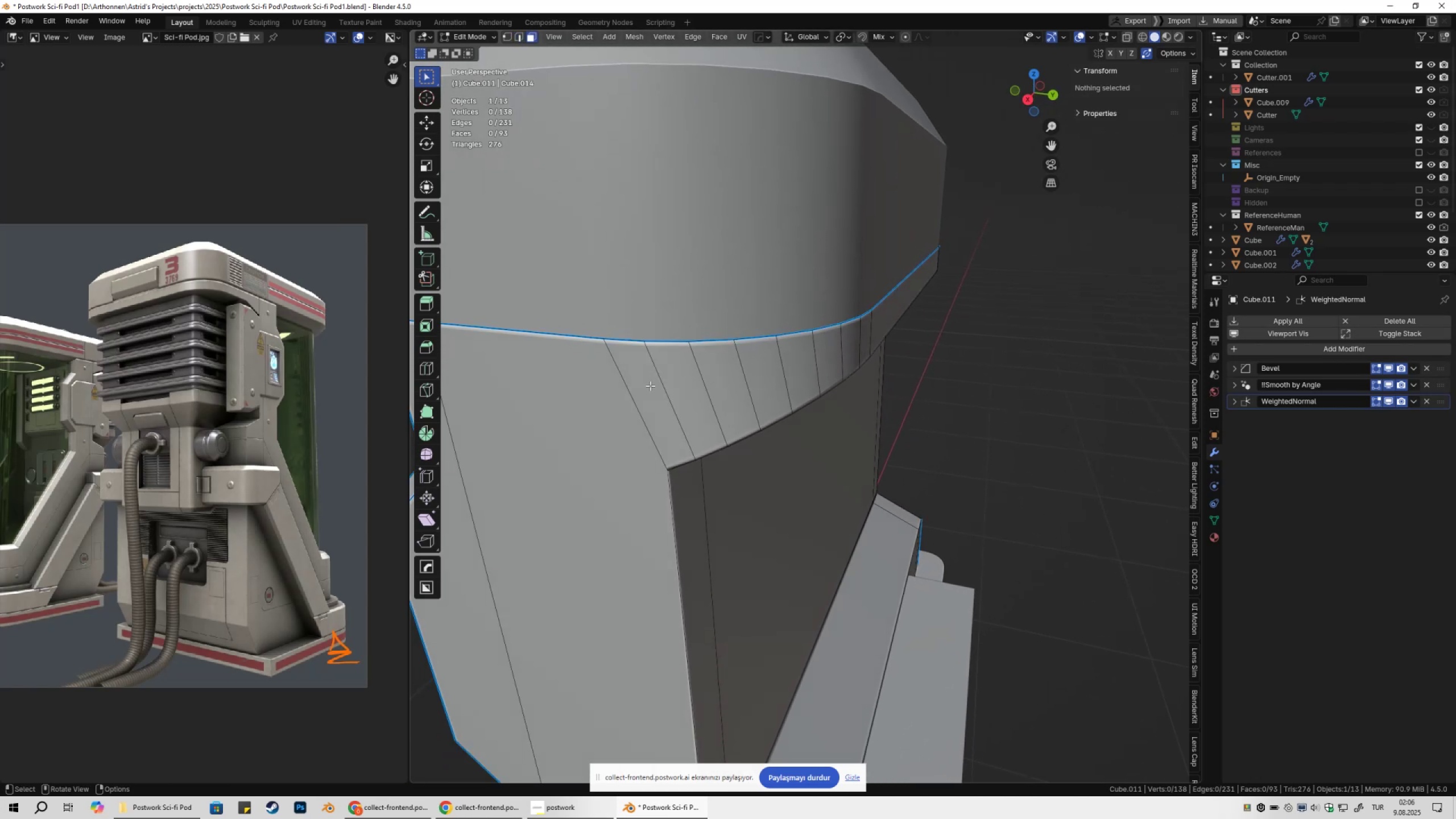 
left_click([650, 386])
 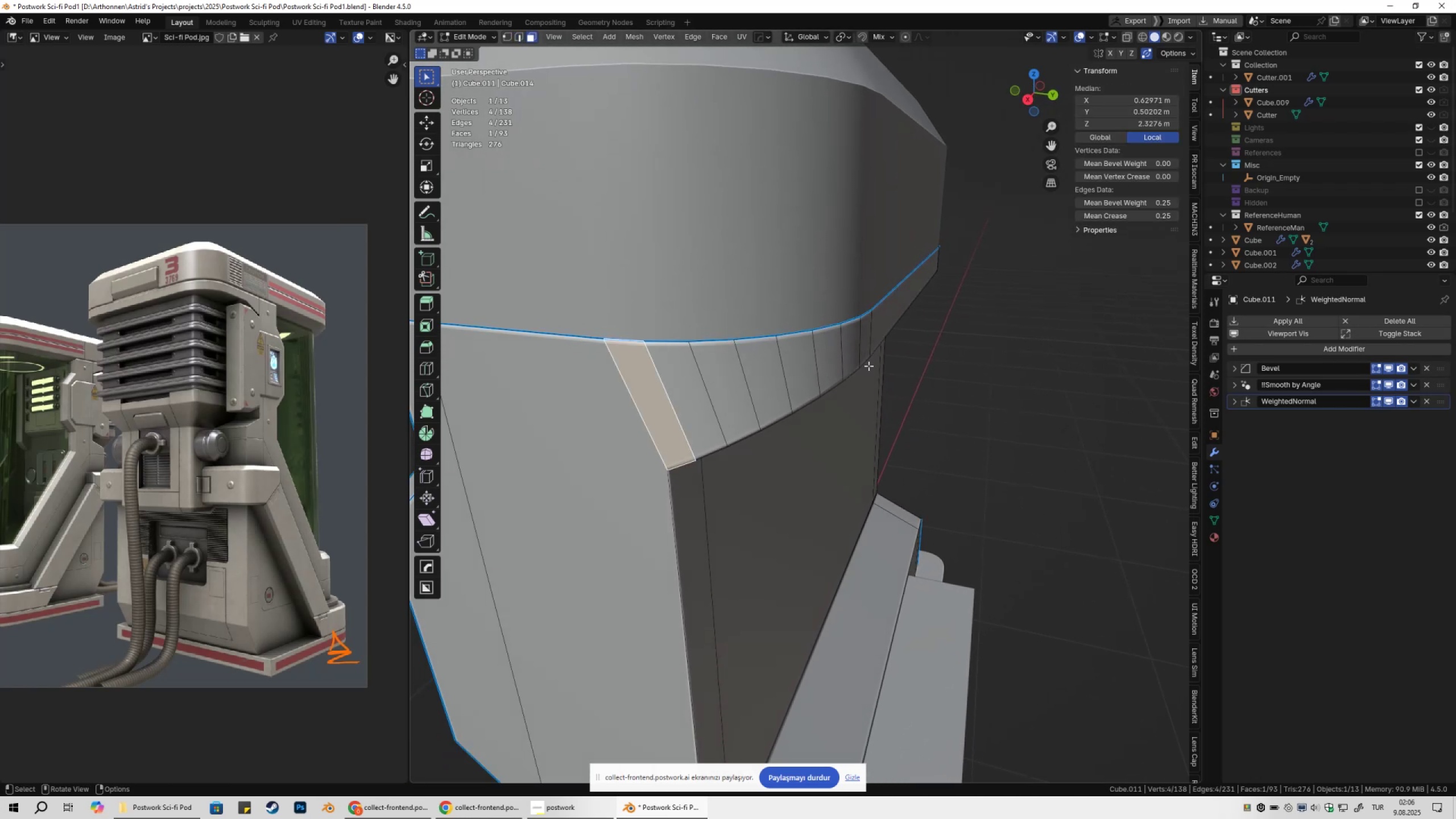 
hold_key(key=ShiftLeft, duration=0.5)
left_click([865, 345])
 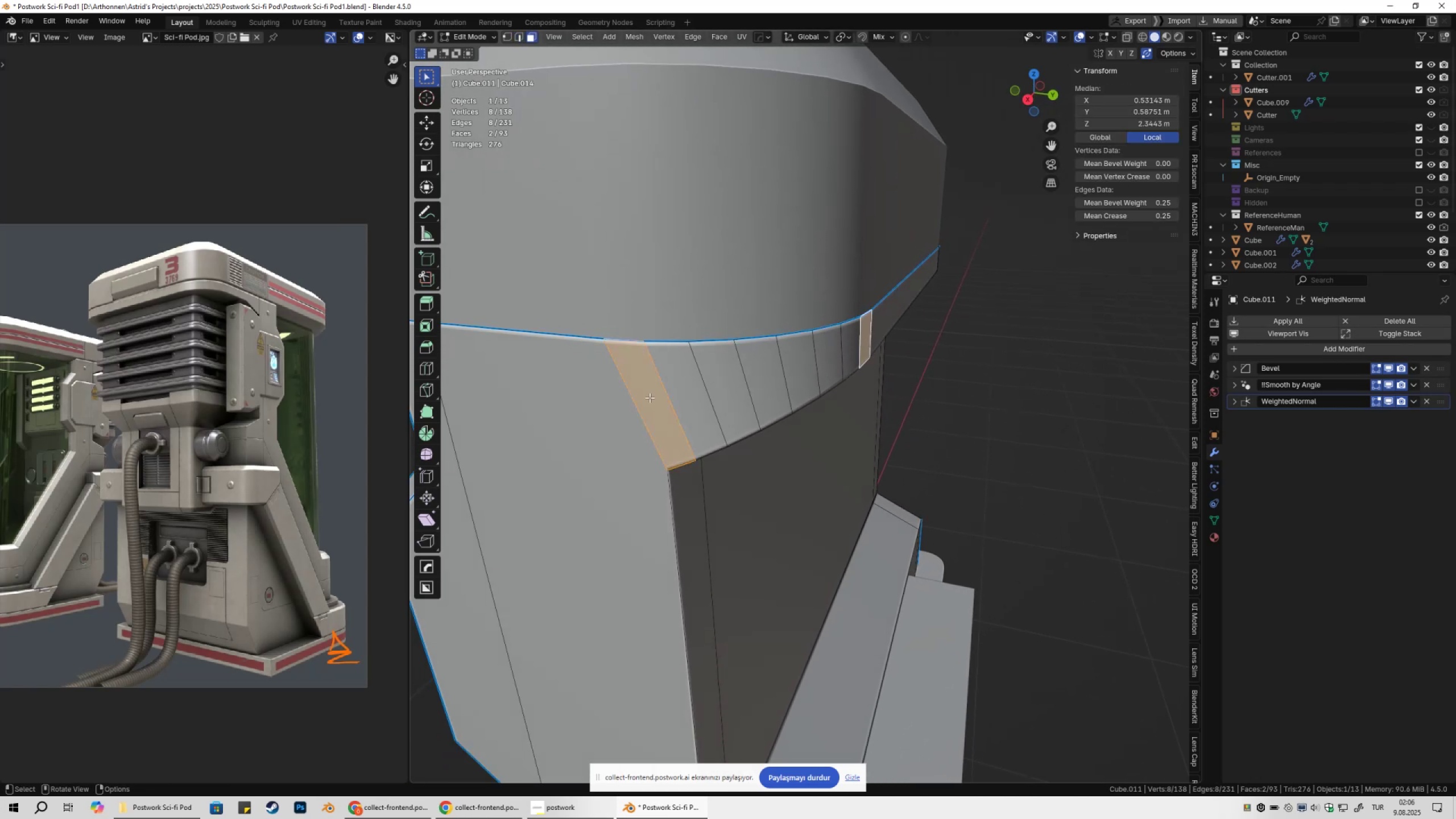 
left_click([650, 398])
 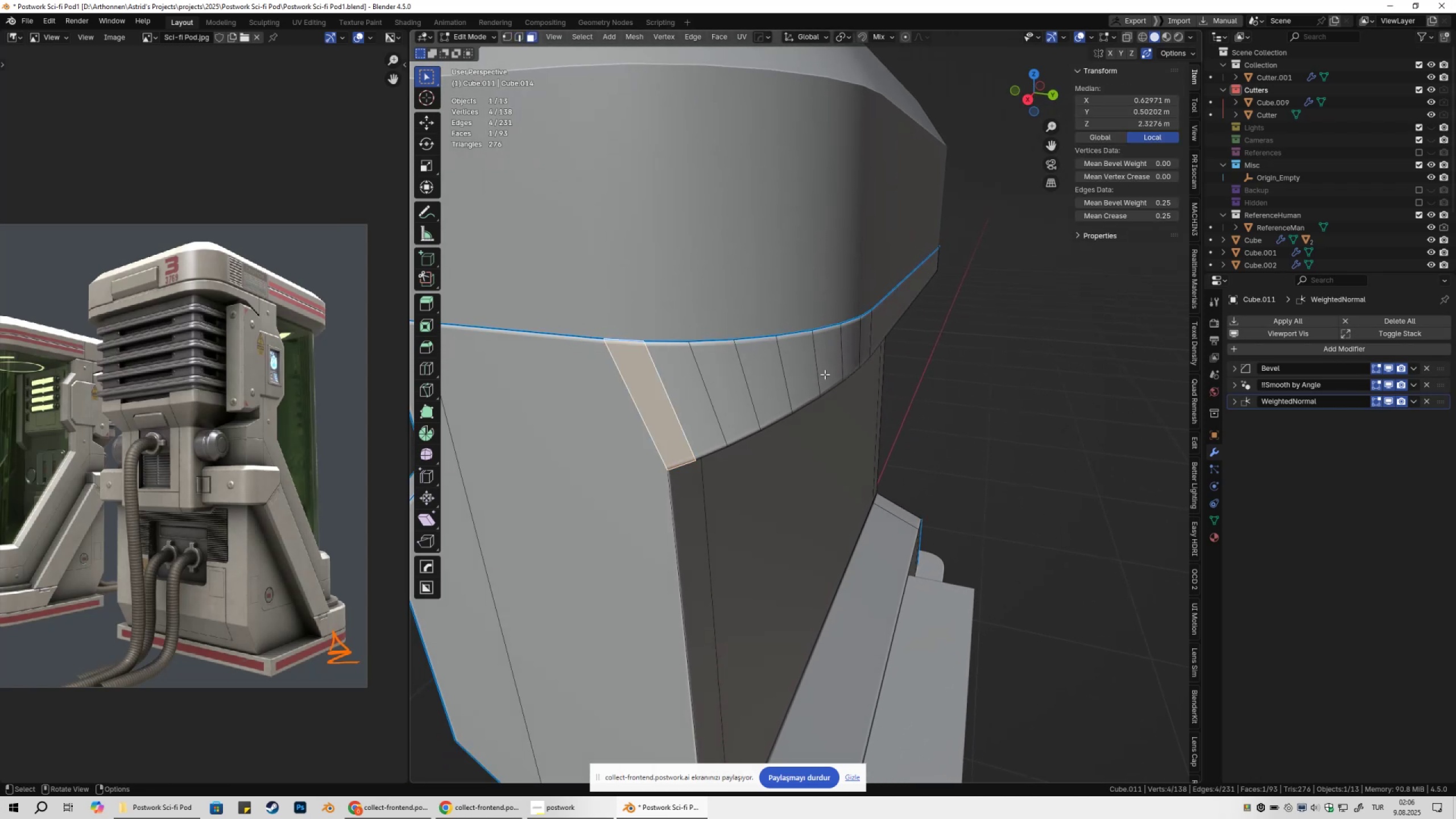 
hold_key(key=ControlLeft, duration=0.48)
left_click([864, 348])
 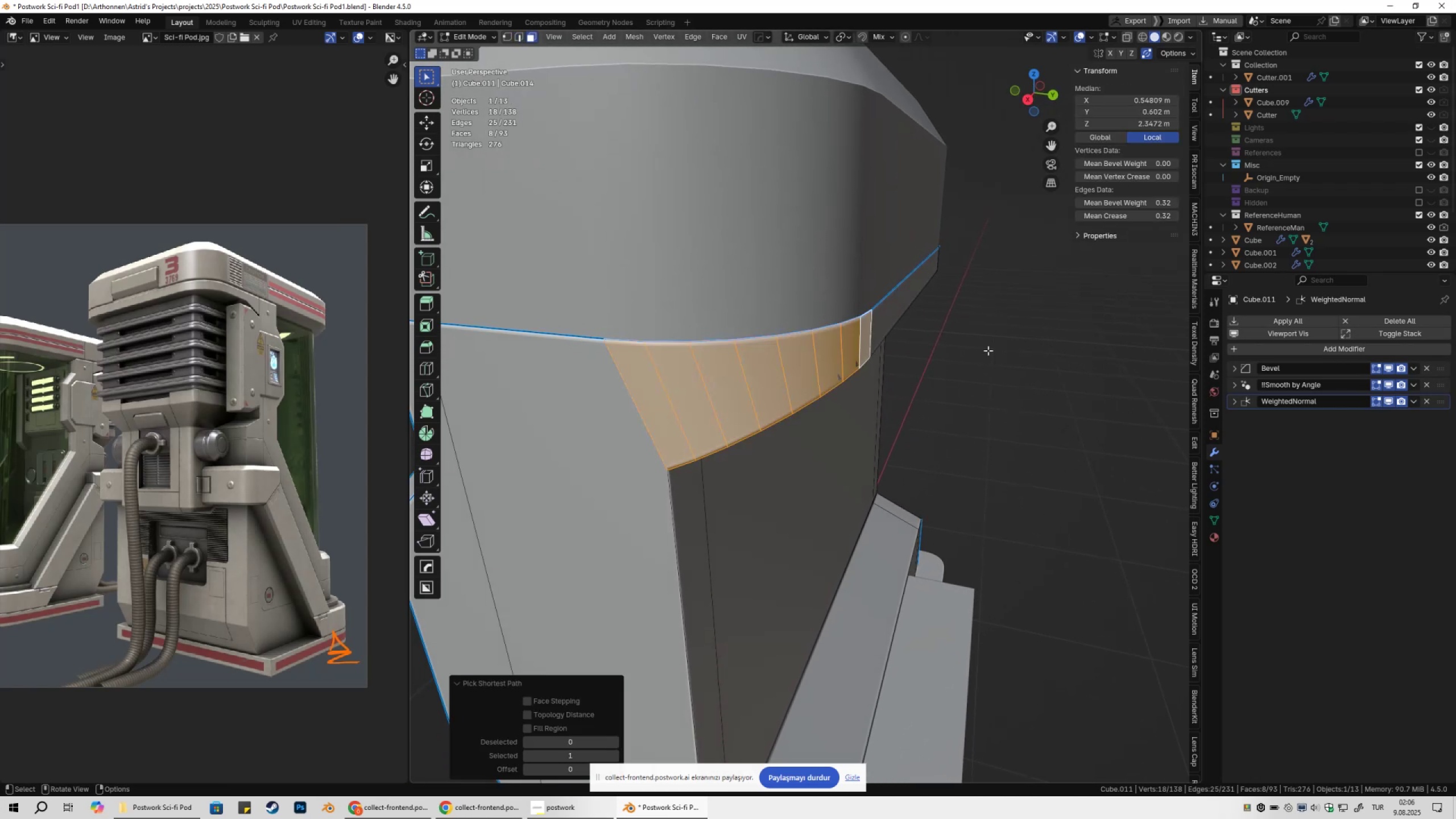 
key(Y)
 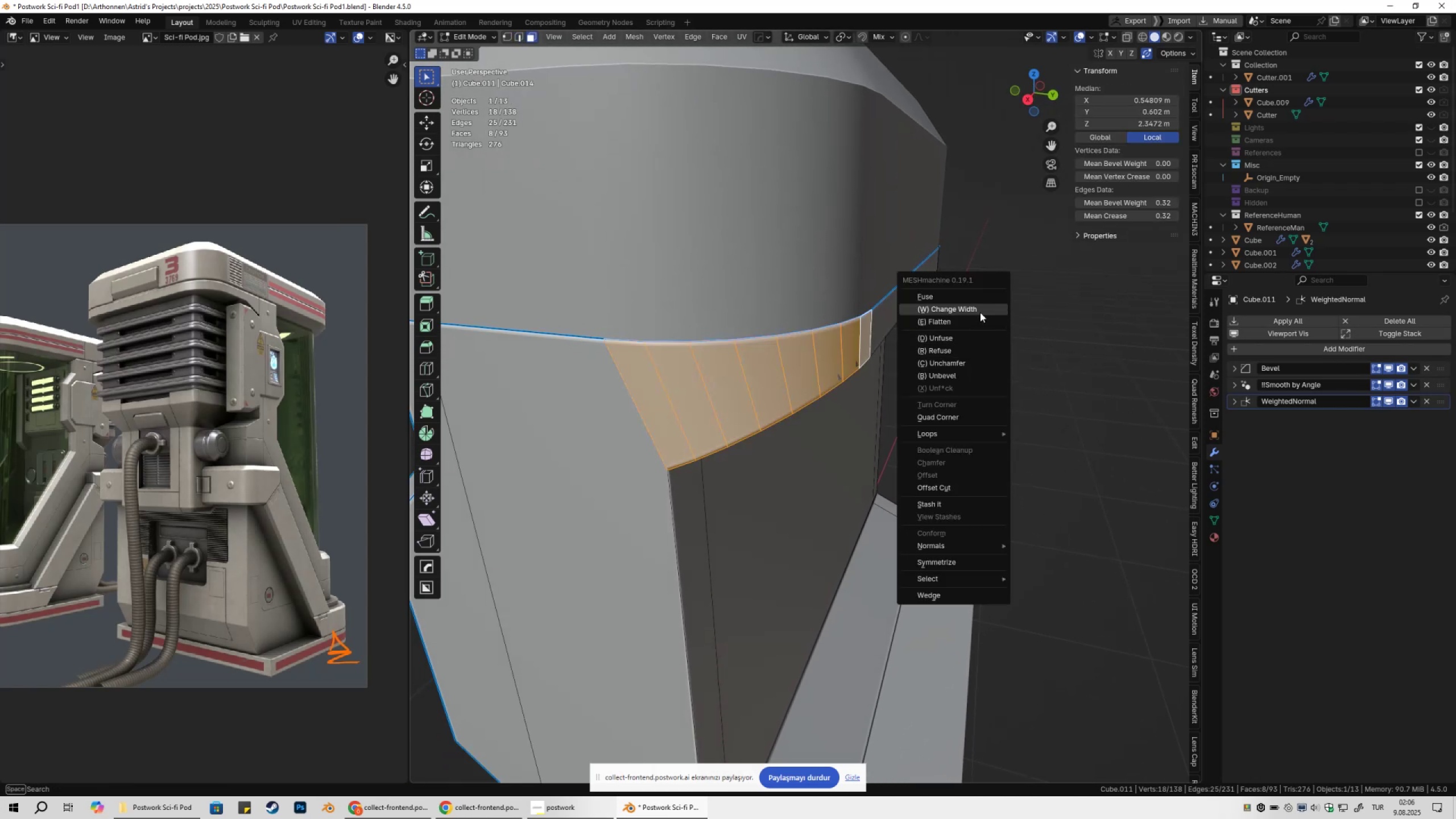 
left_click([981, 310])
 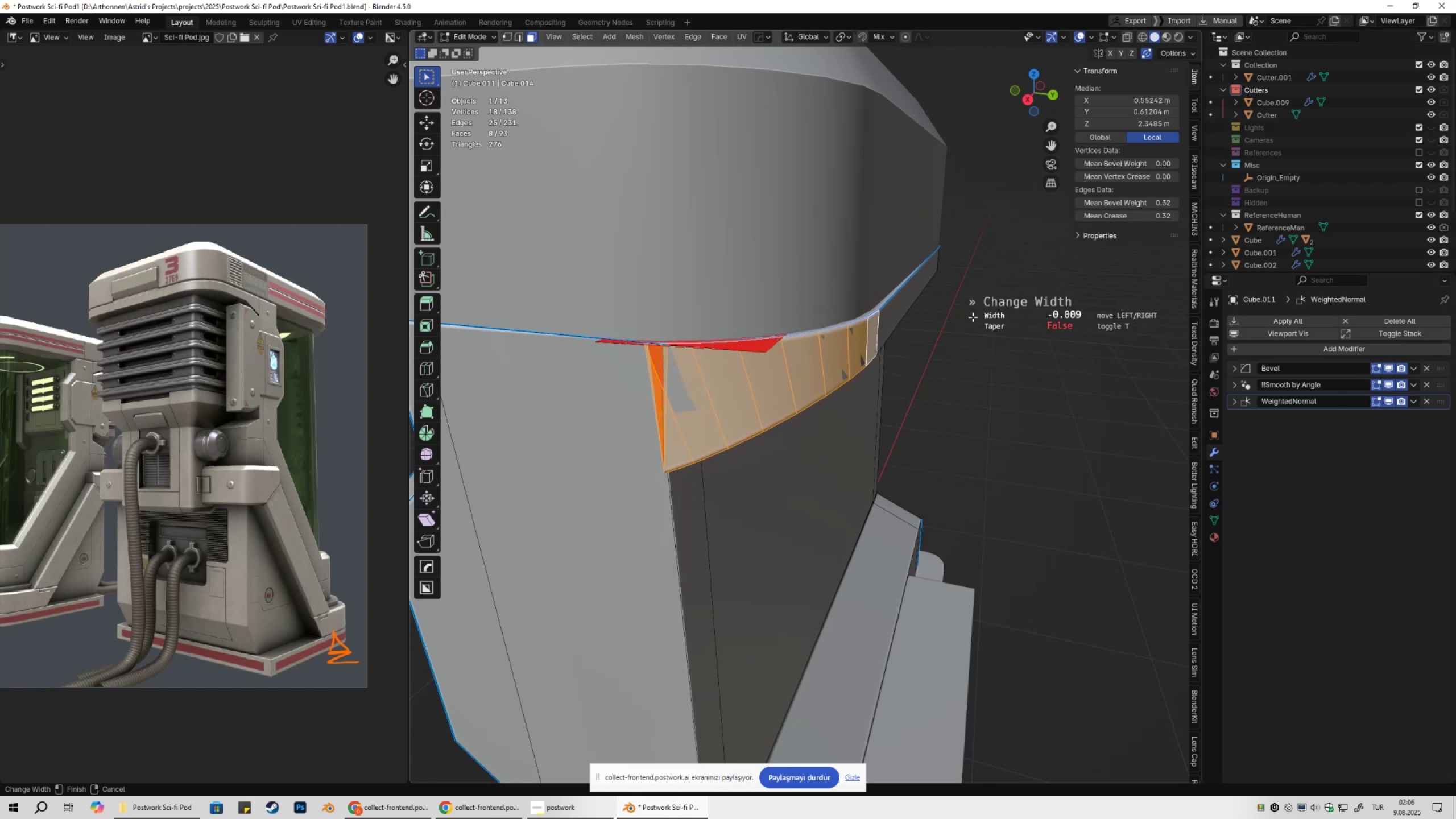 
wait(7.9)
 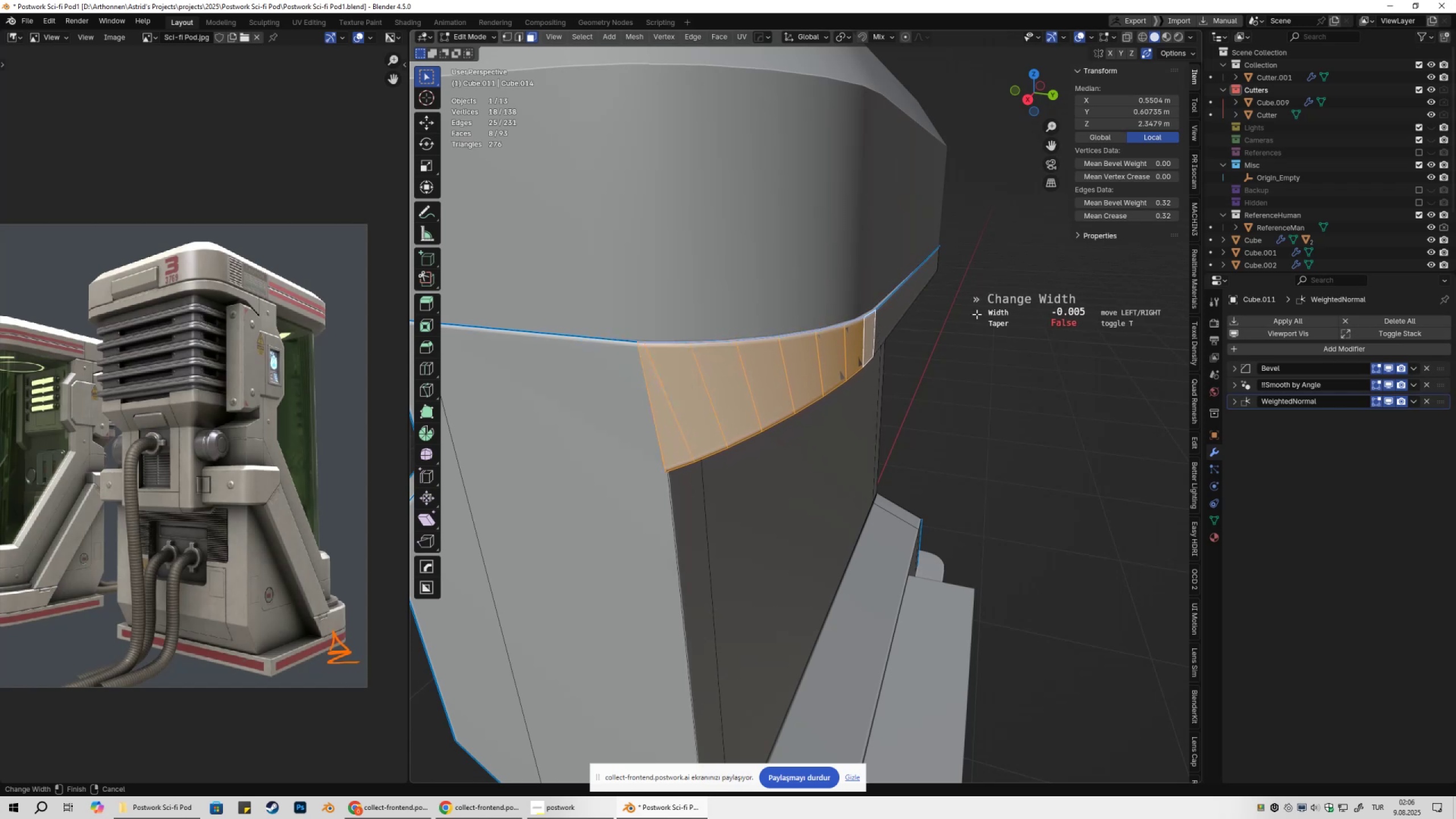 
type(tt)
 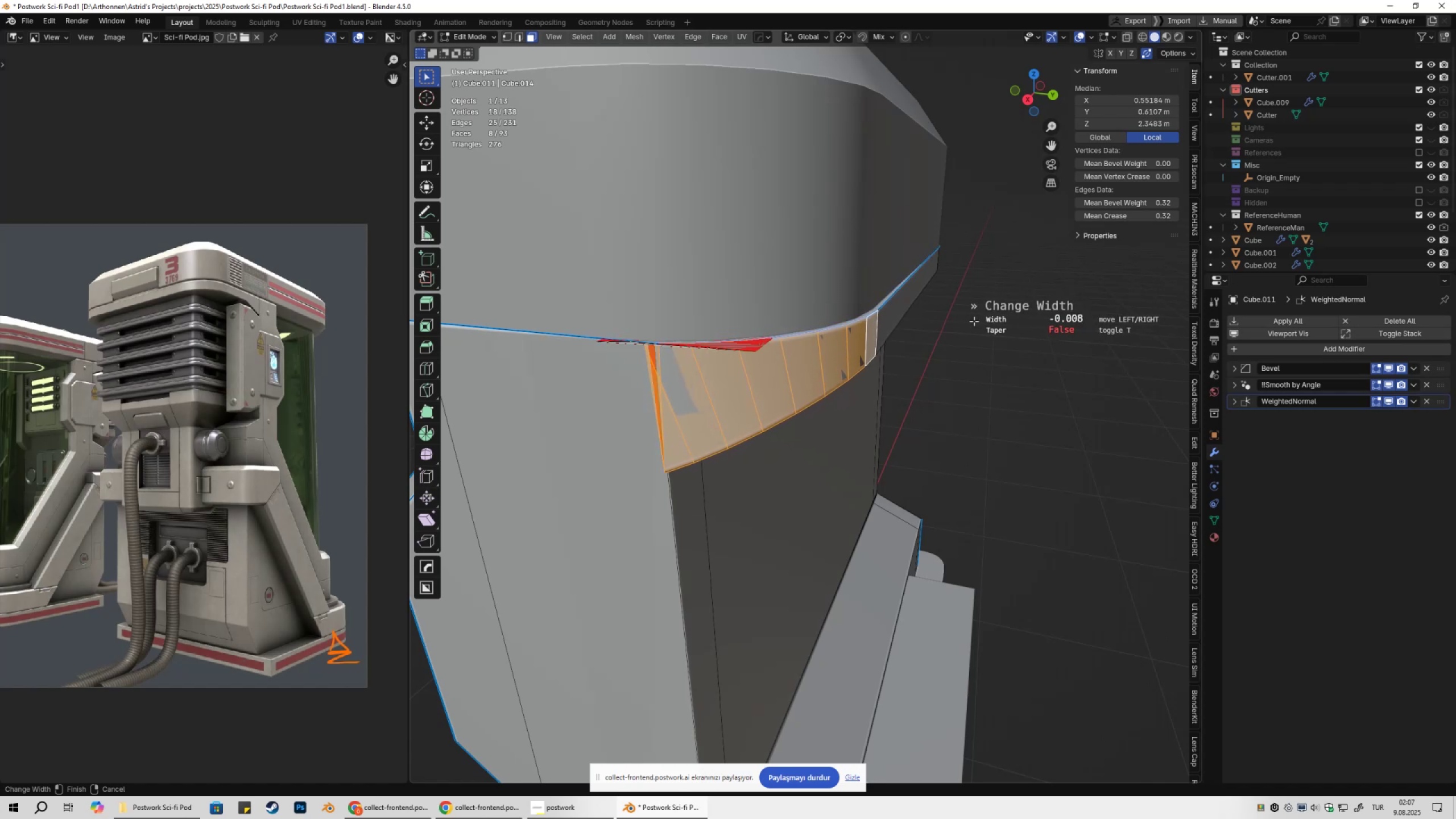 
left_click([974, 321])
 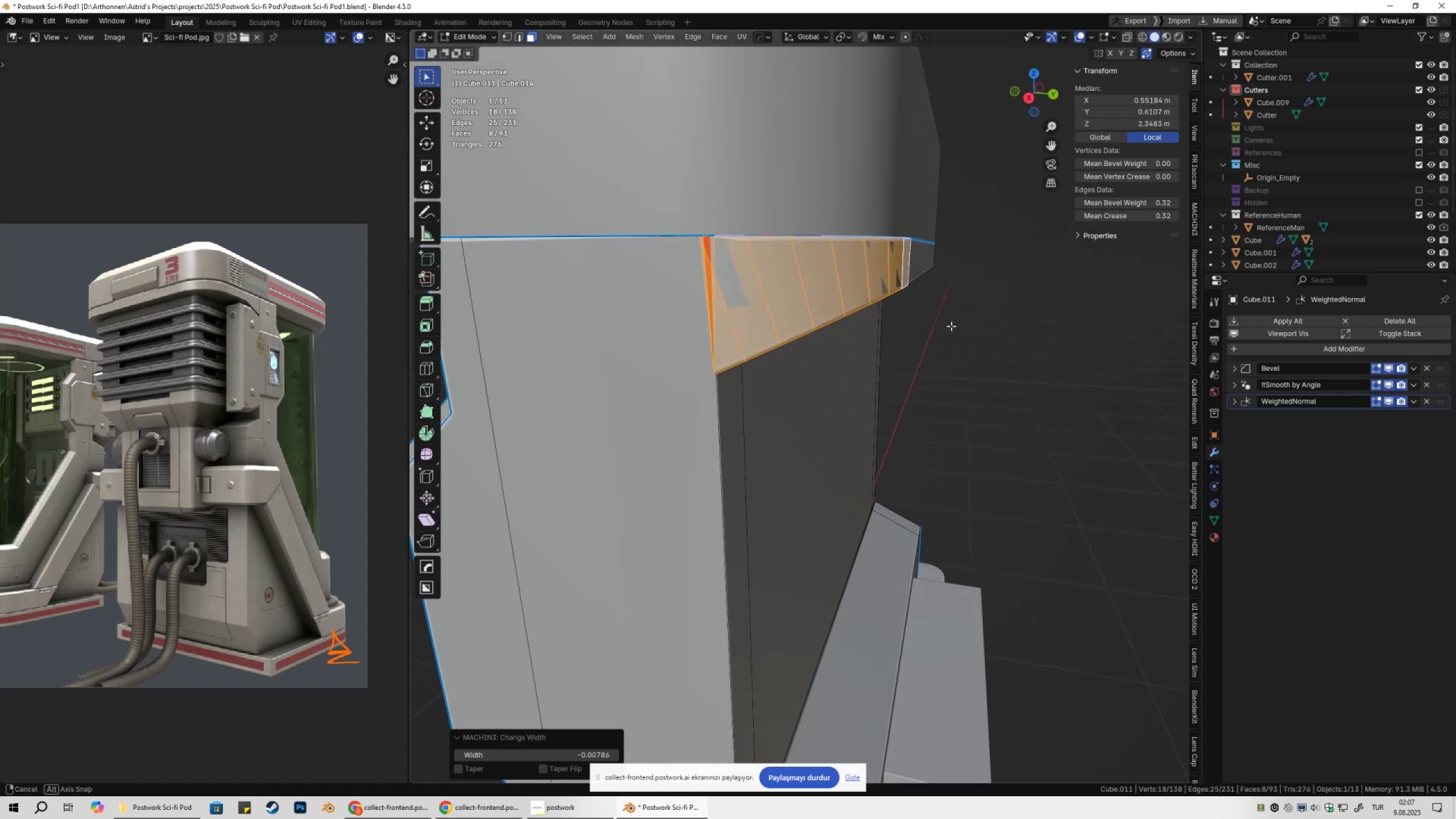 
scroll: coordinate [954, 322], scroll_direction: down, amount: 2.0
 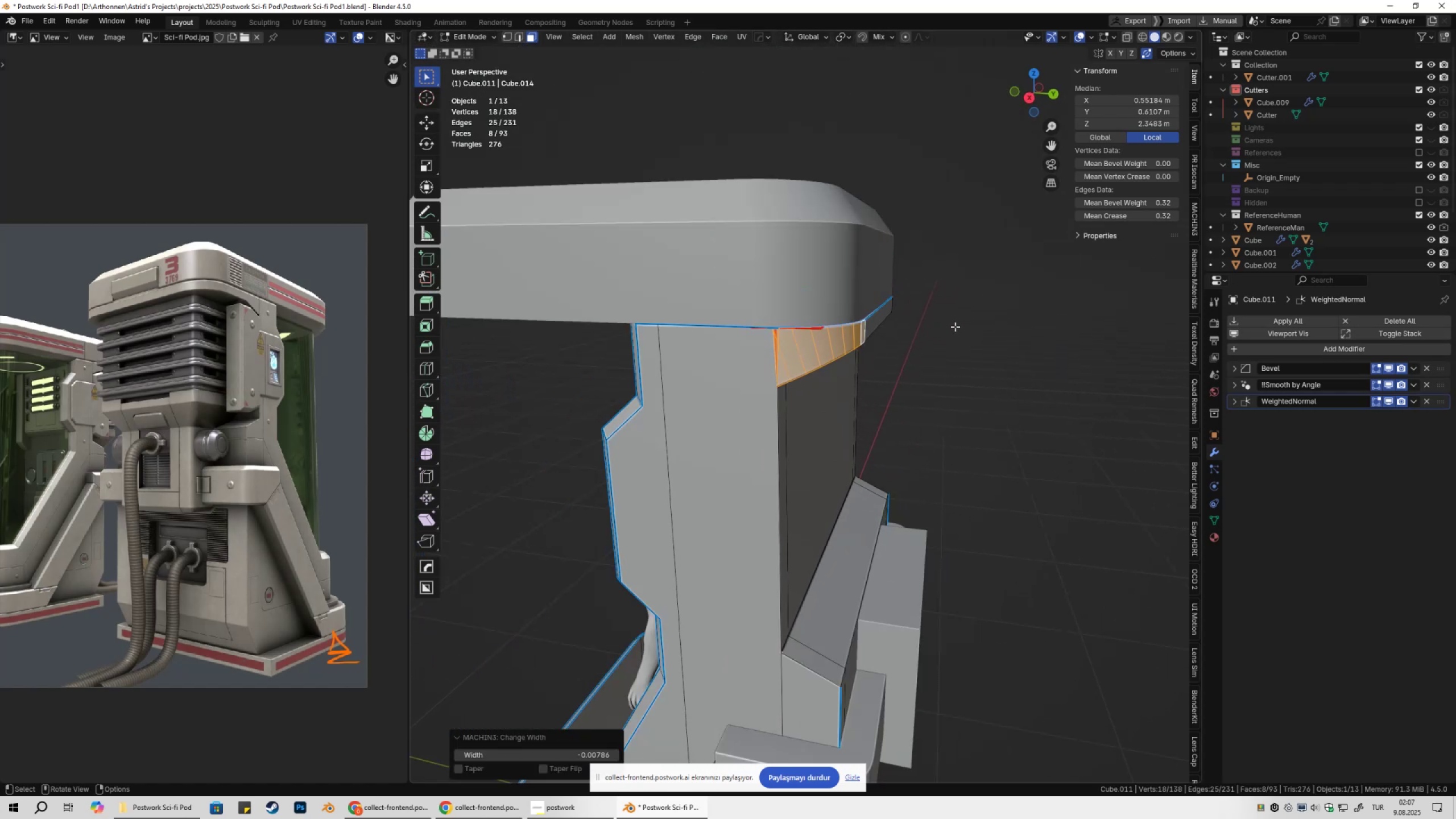 
key(Tab)
 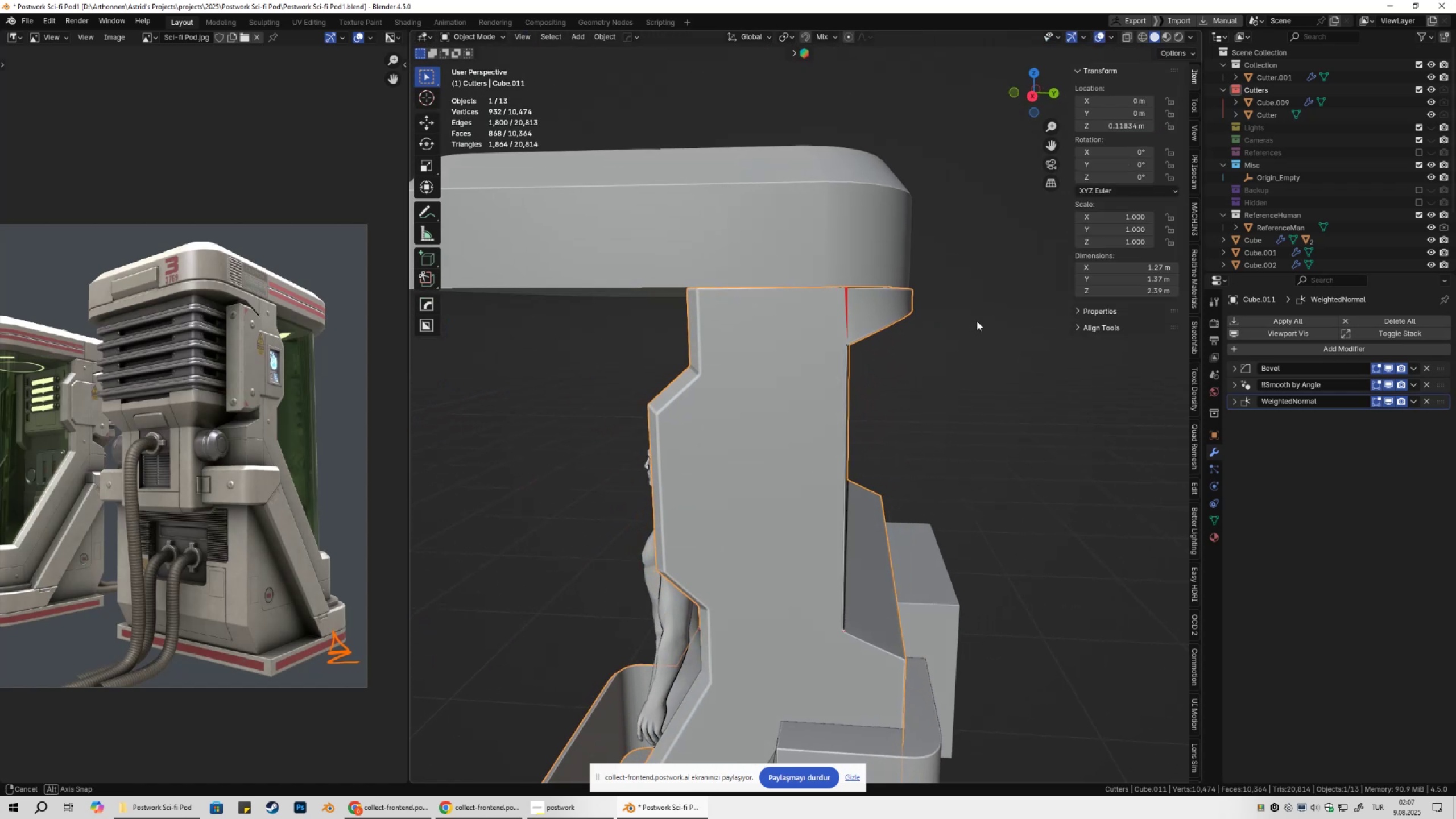 
key(Tab)
 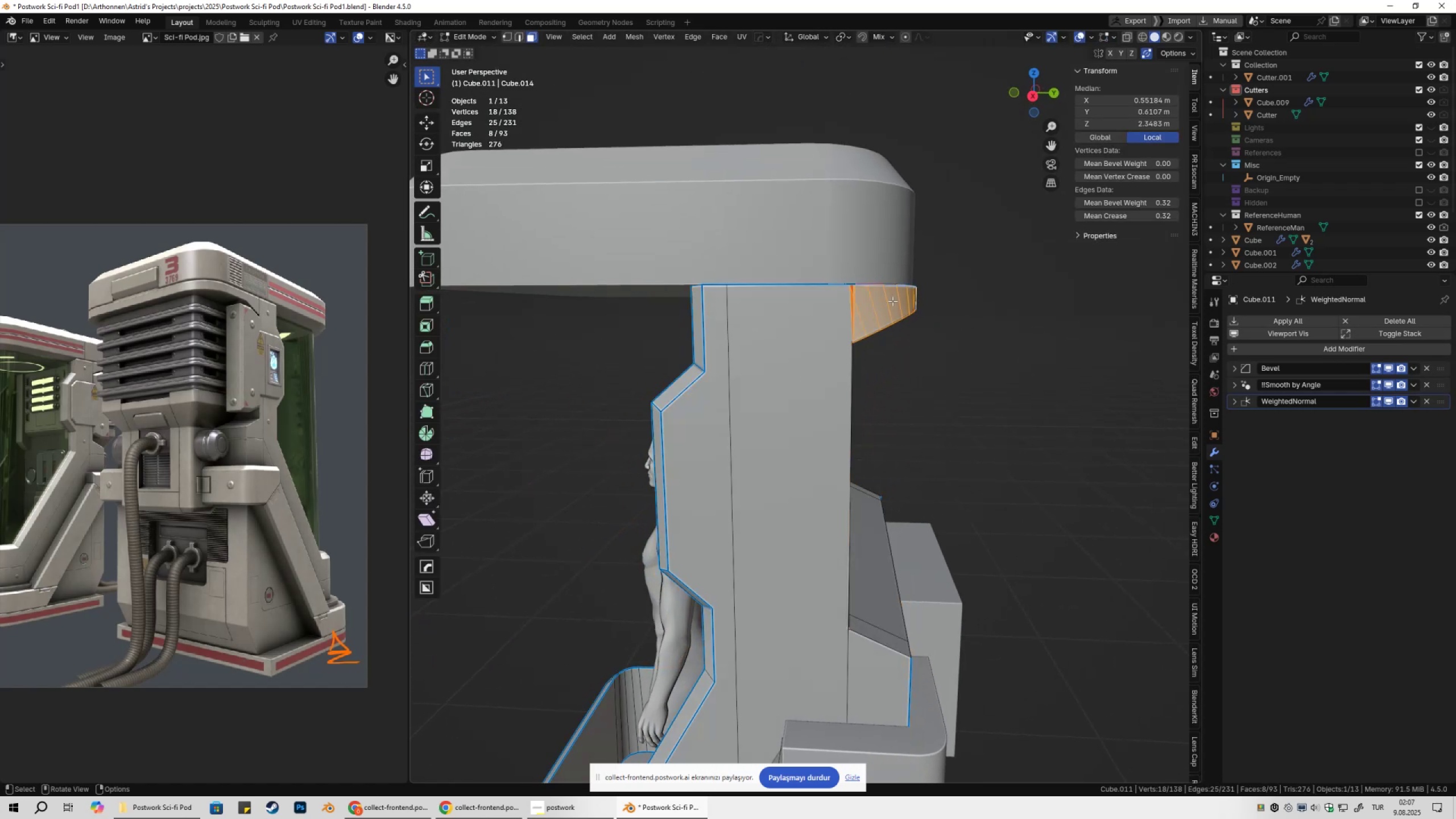 
key(NumpadDivide)
 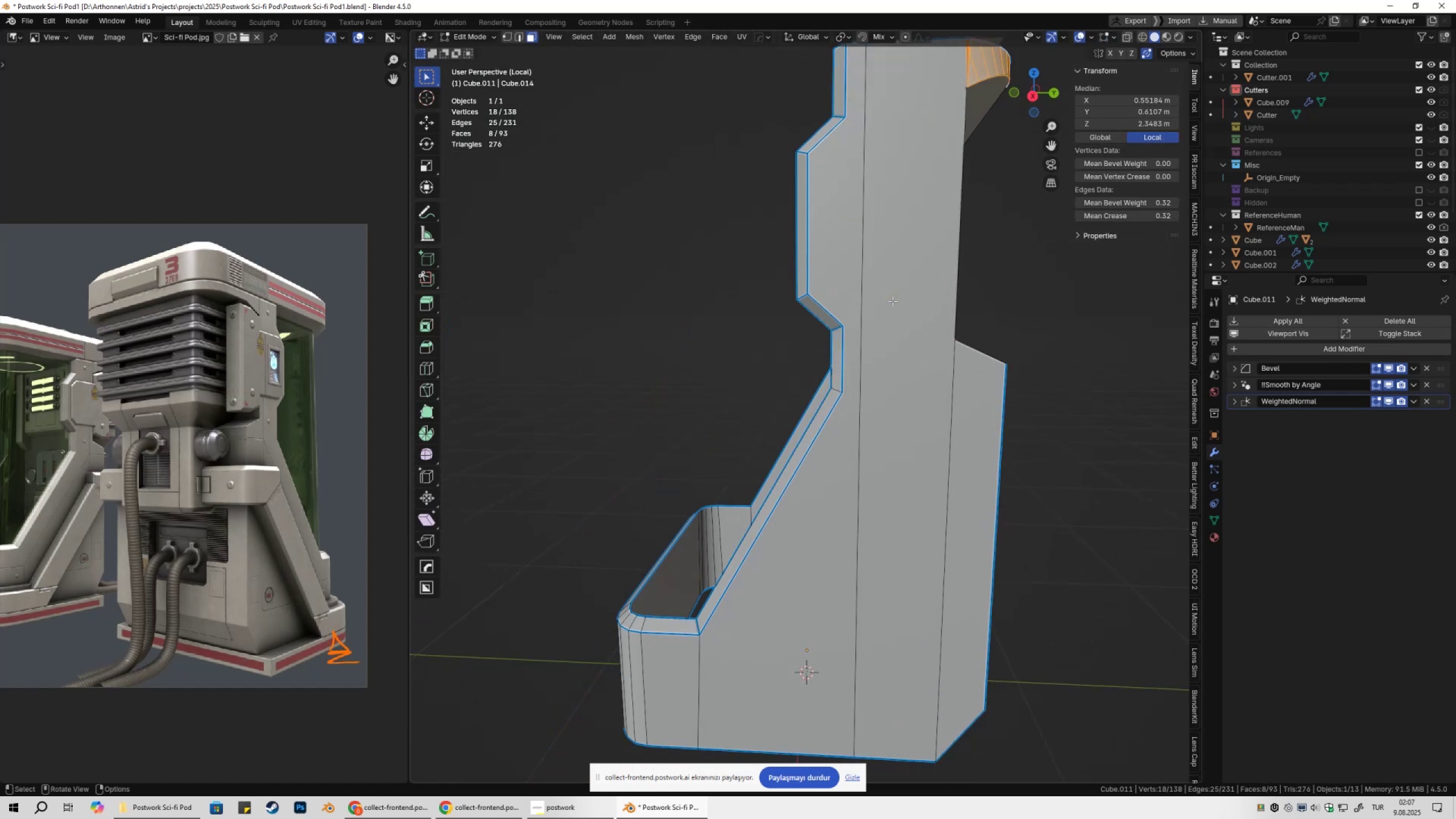 
hold_key(key=ShiftLeft, duration=0.42)
 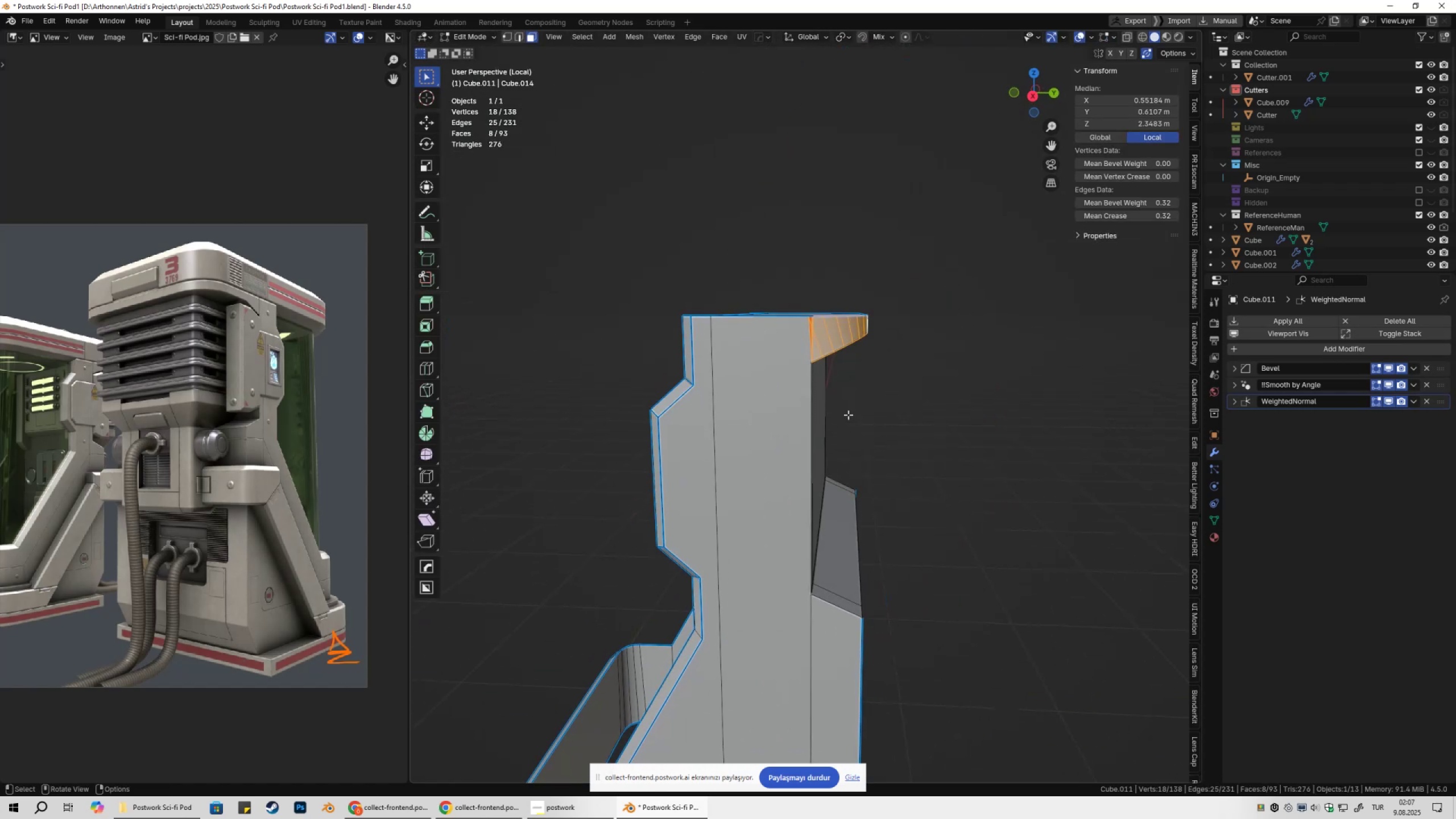 
key(1)
 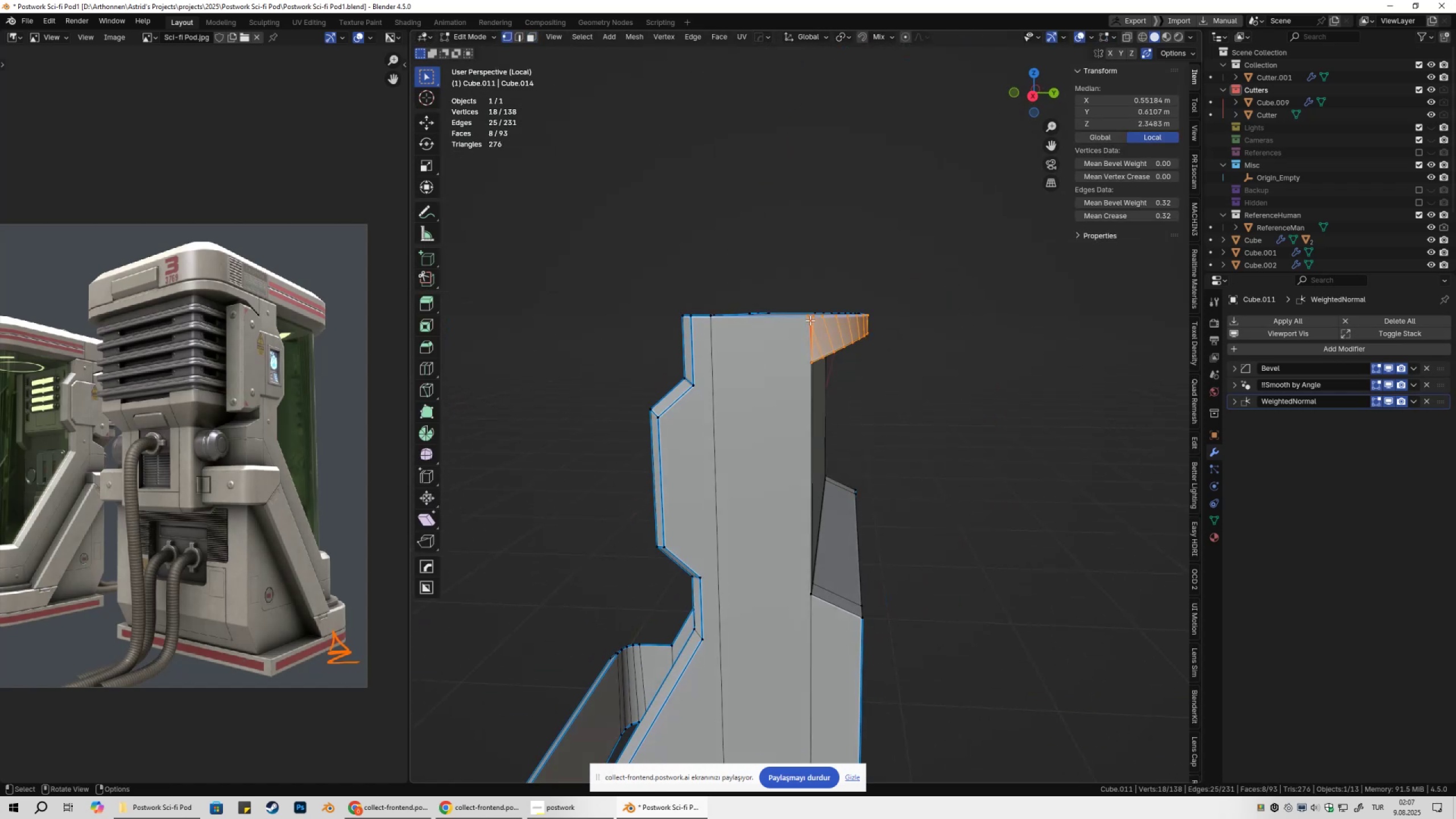 
left_click([810, 320])
 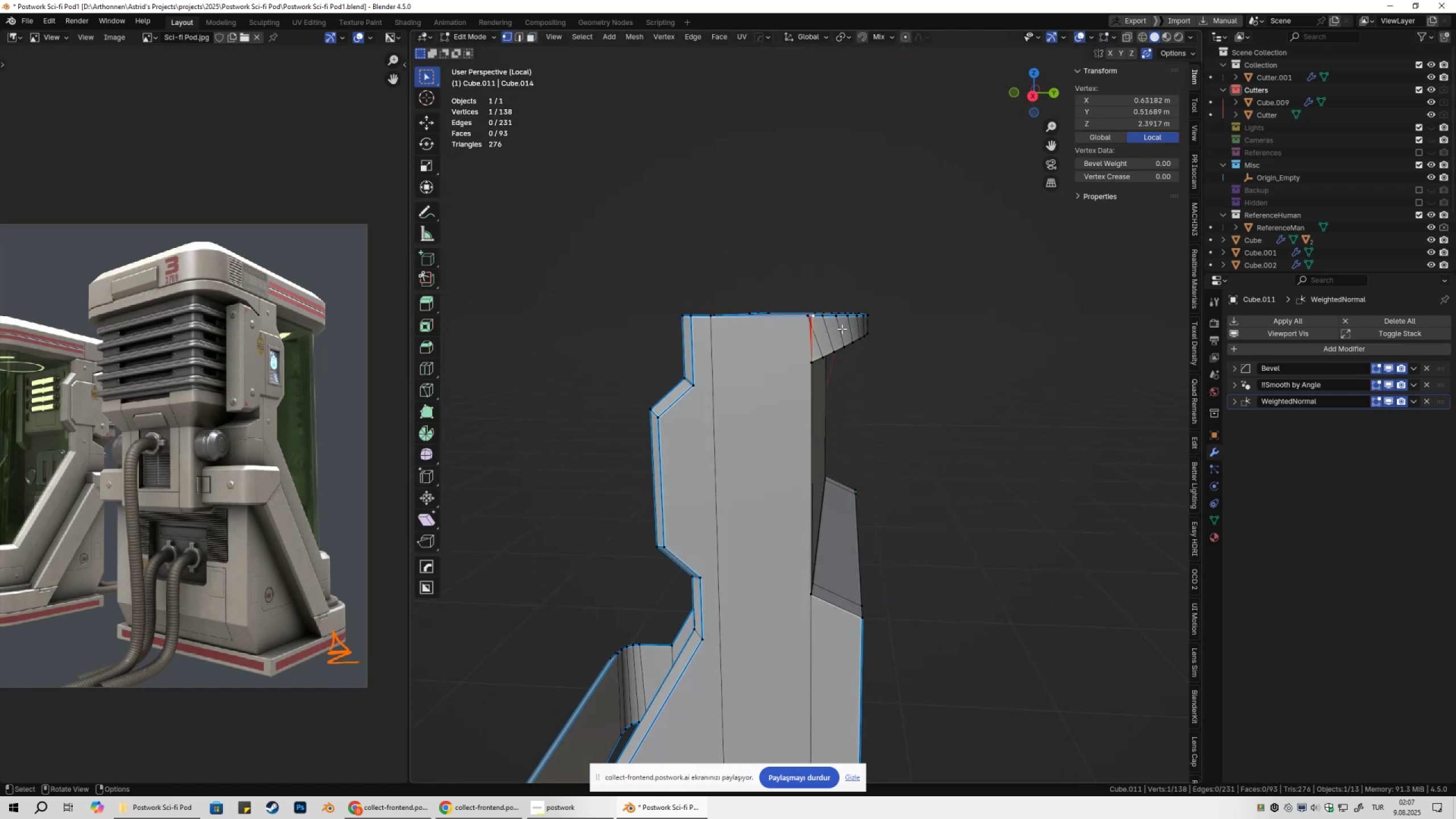 
key(NumpadDecimal)
 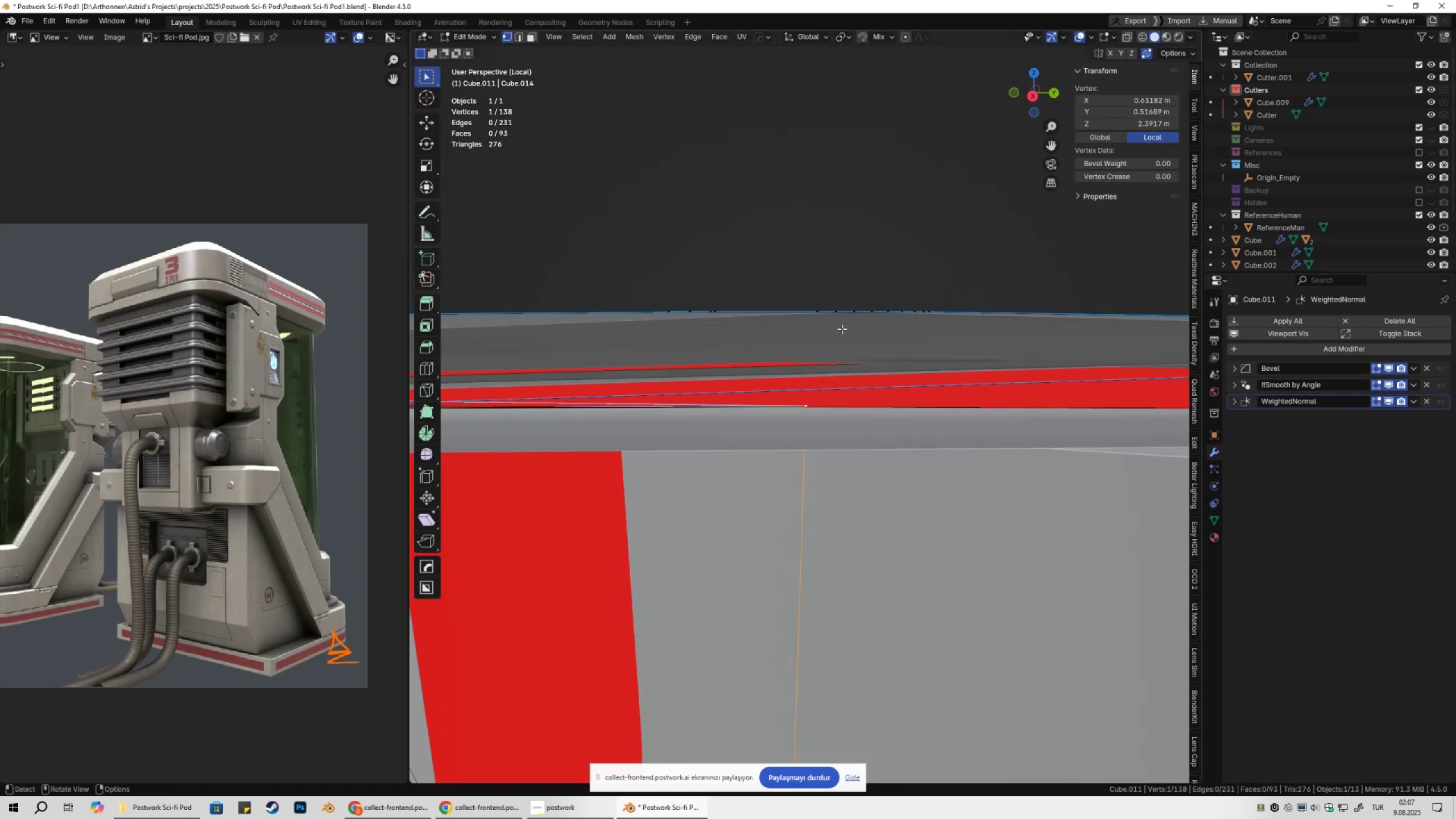 
scroll: coordinate [881, 396], scroll_direction: down, amount: 14.0
 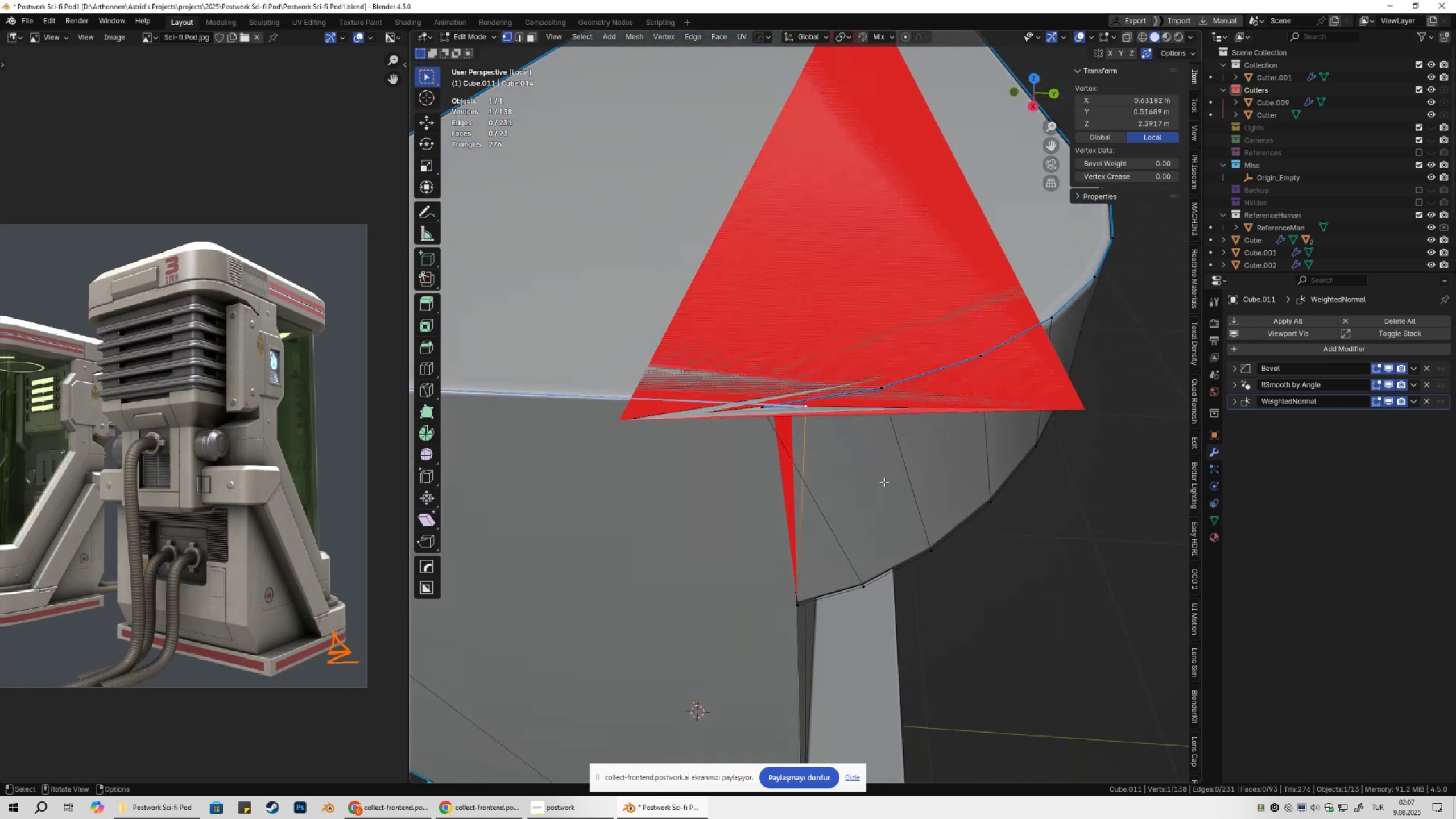 
left_click([648, 427])
 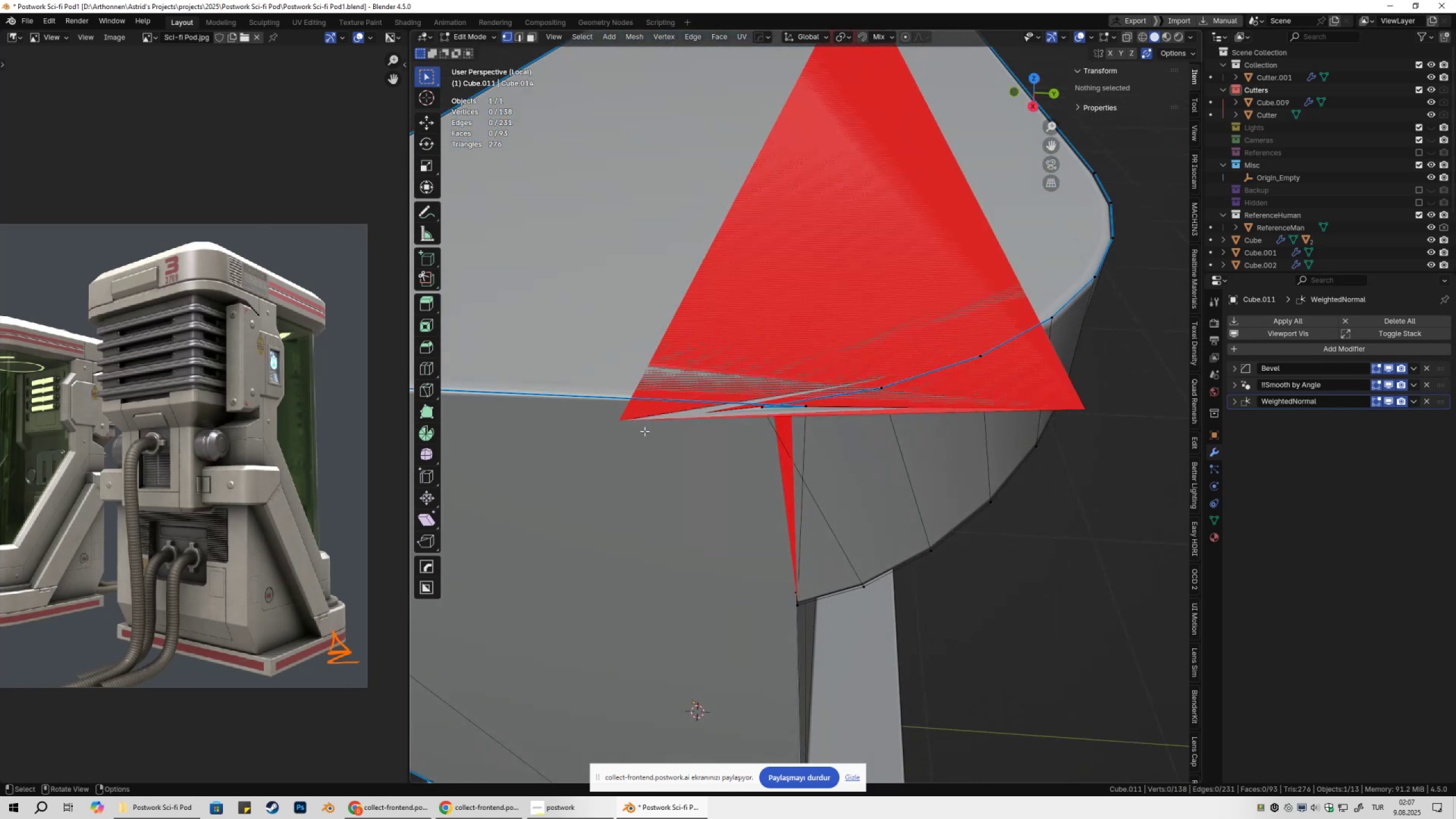 
key(1)
 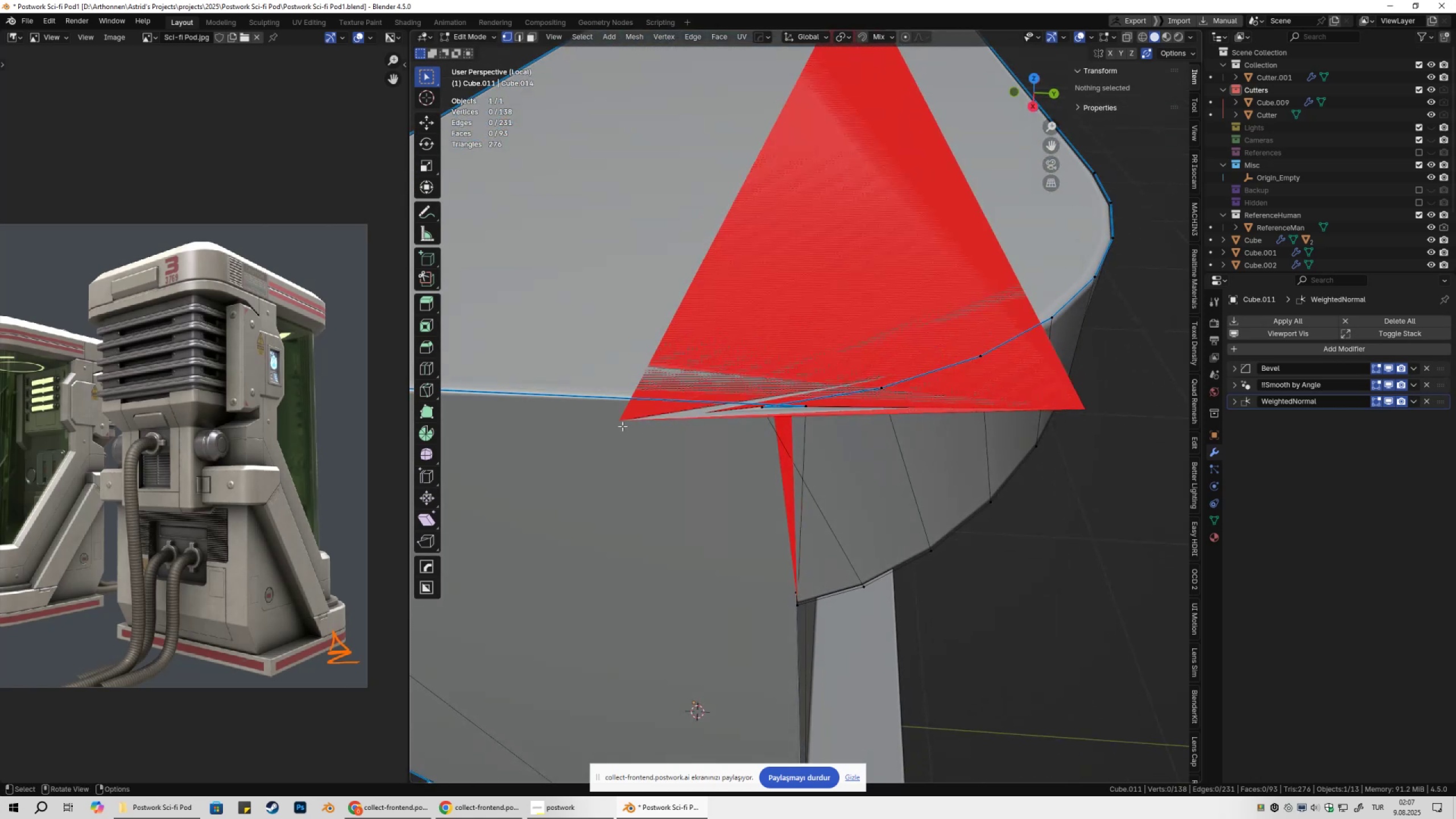 
left_click([622, 426])
 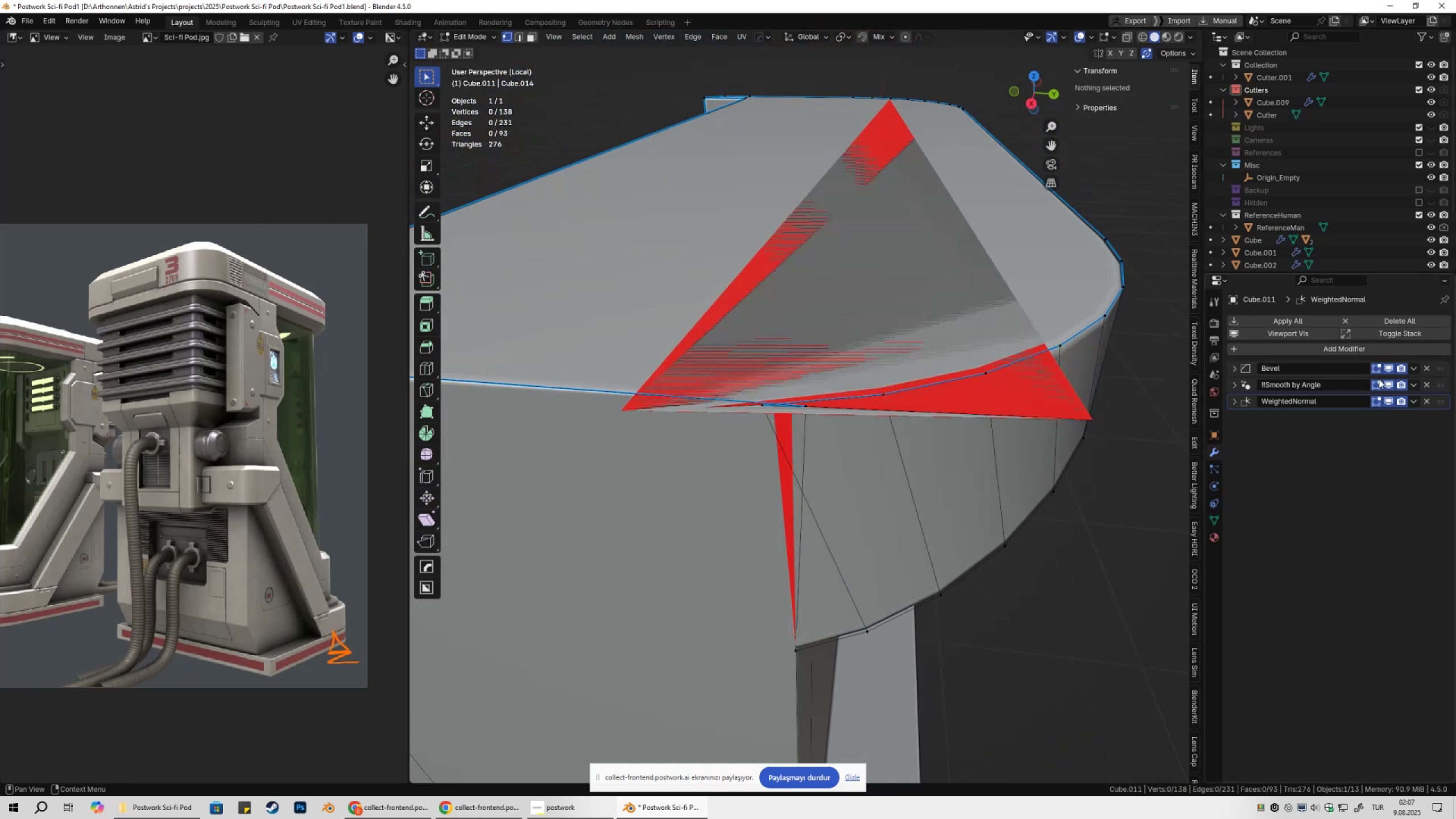 
left_click([1387, 365])
 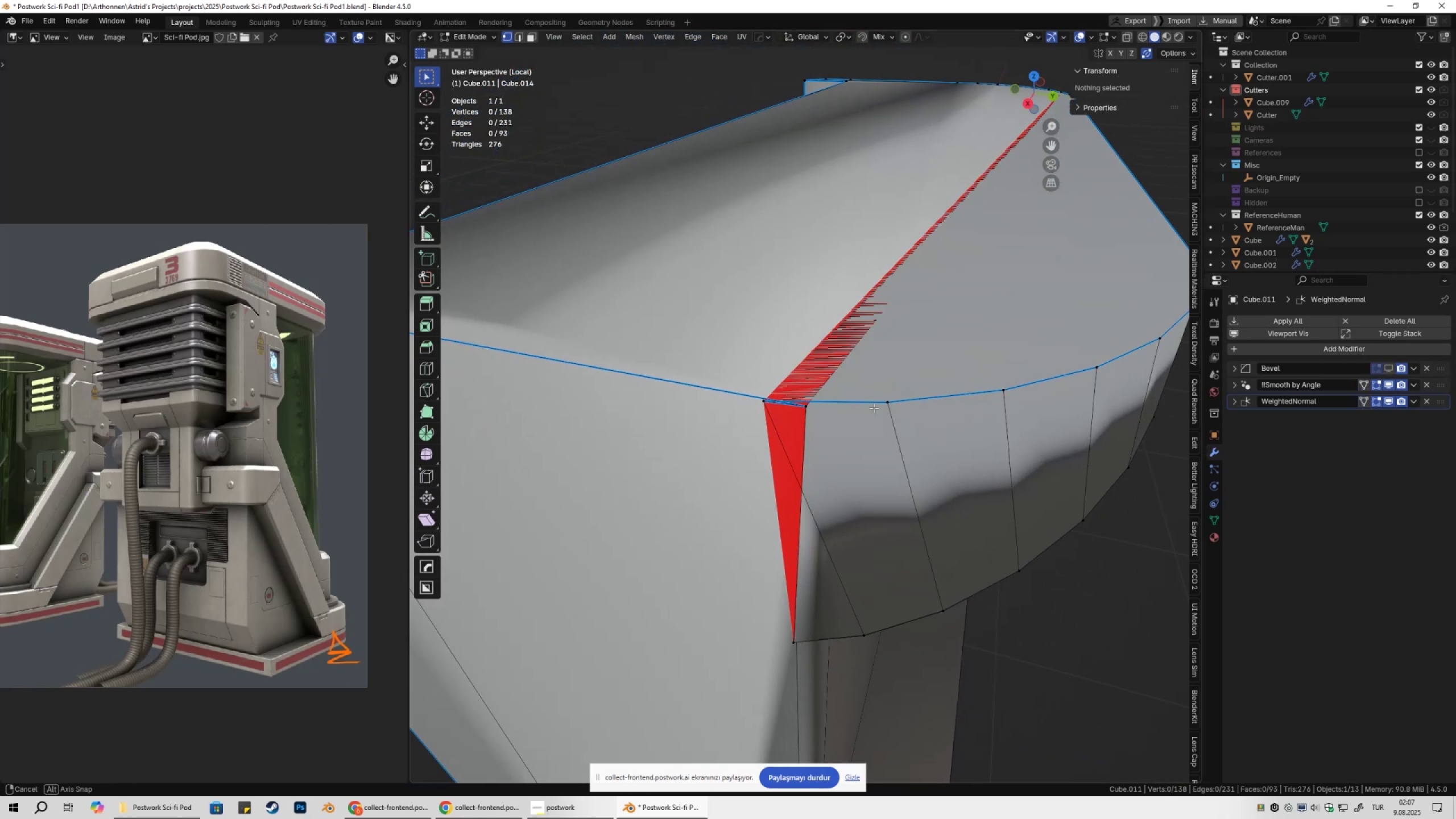 
key(Tab)
 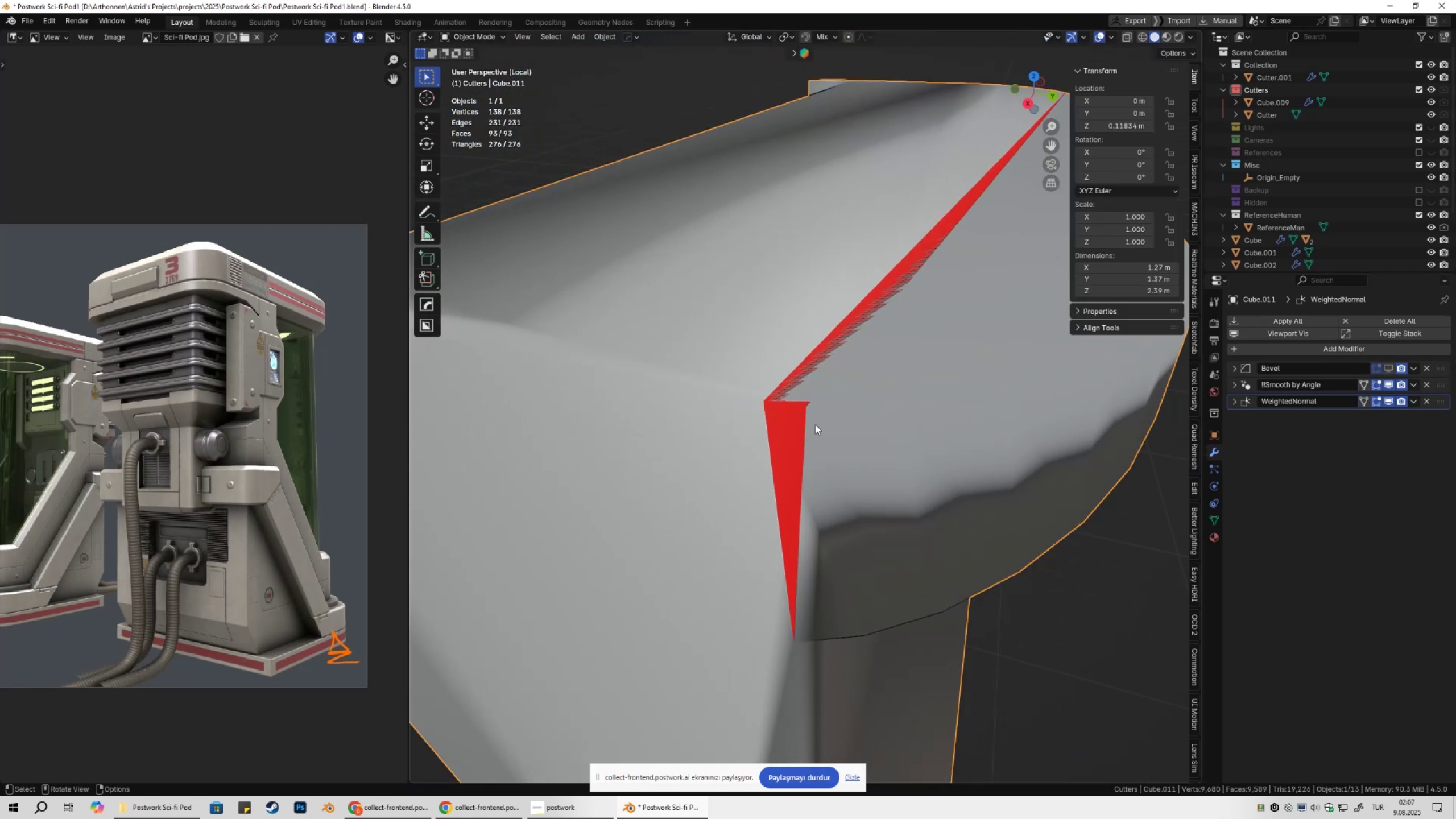 
key(Tab)
 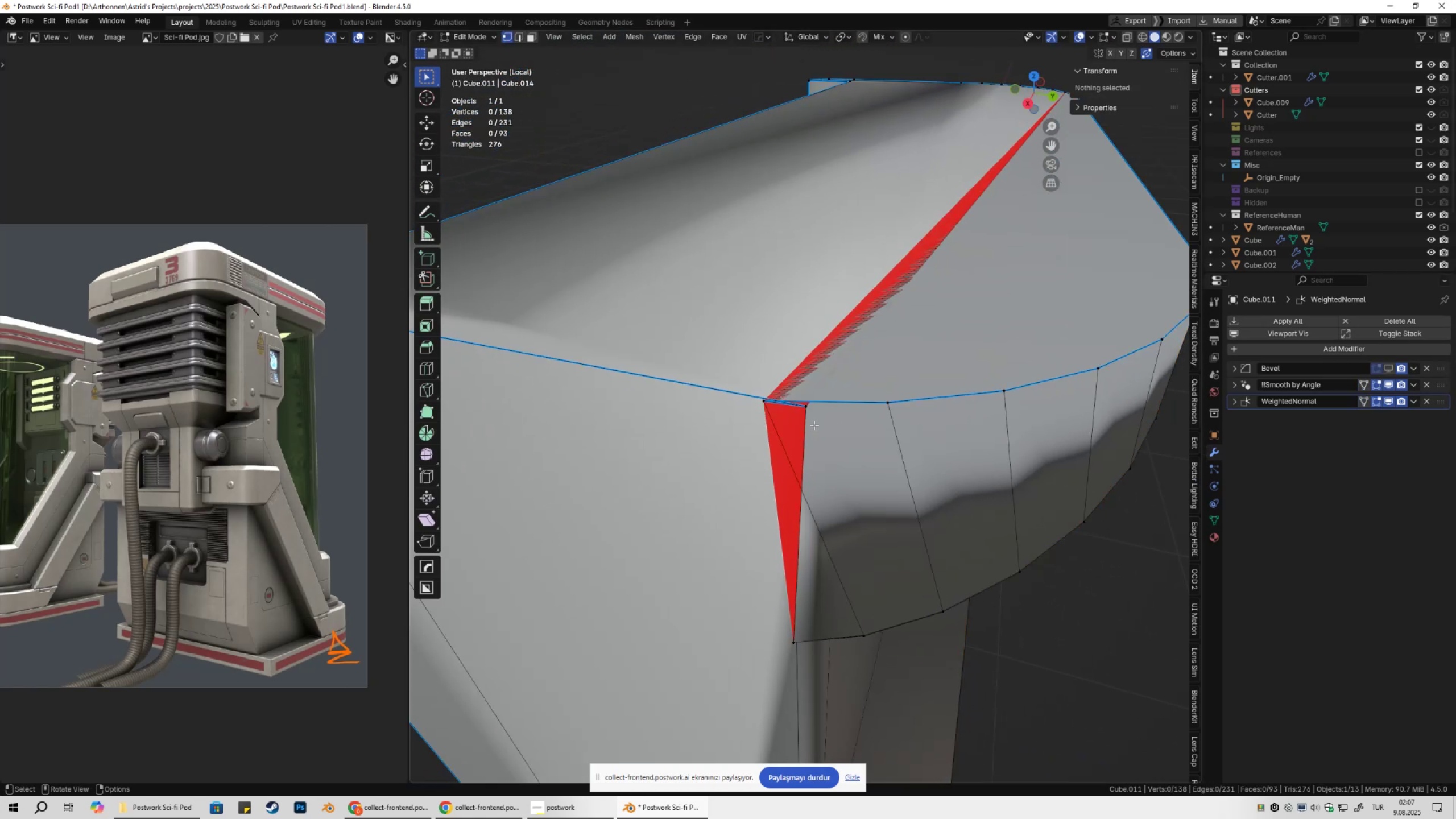 
key(1)
 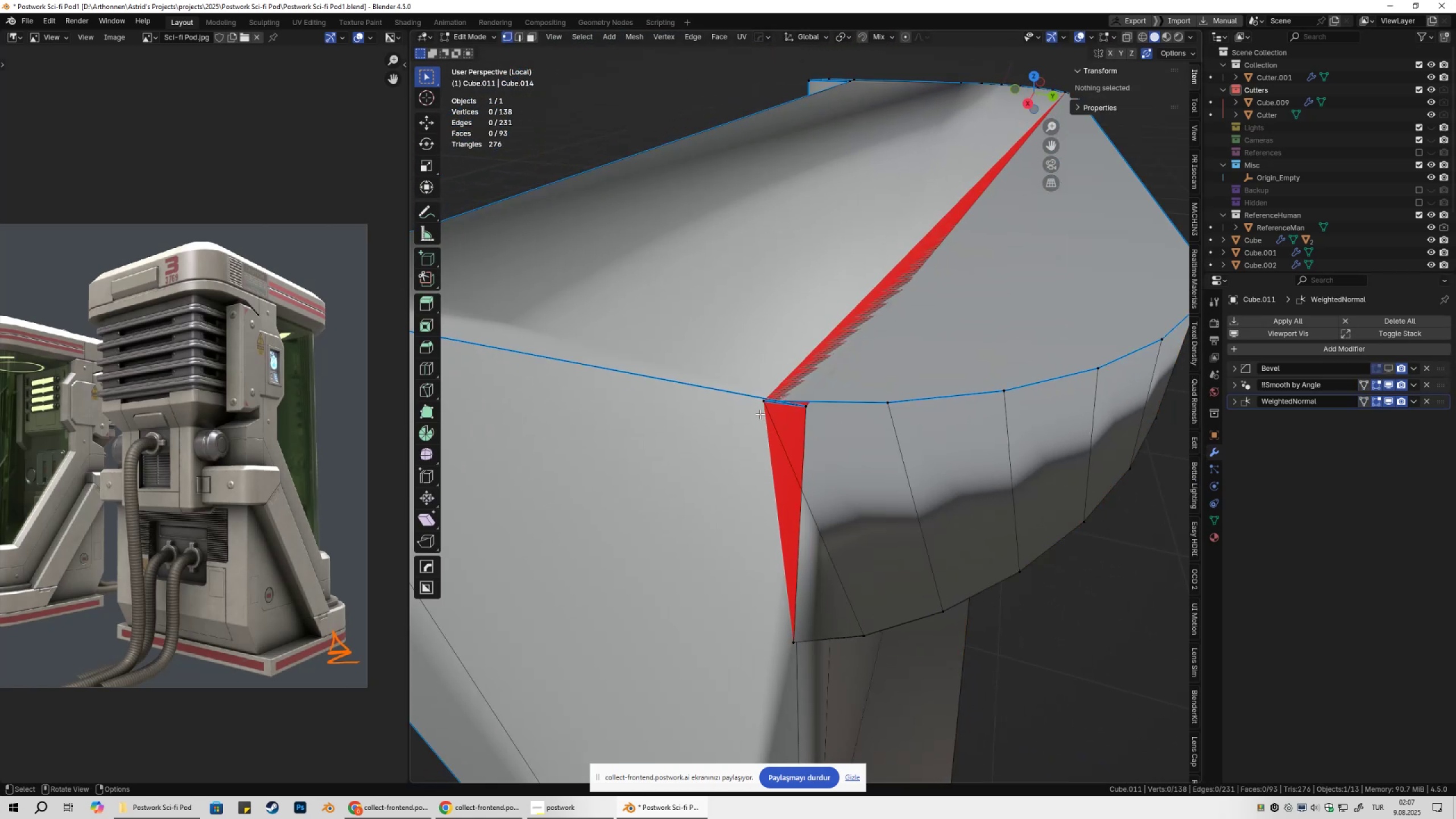 
left_click([760, 414])
 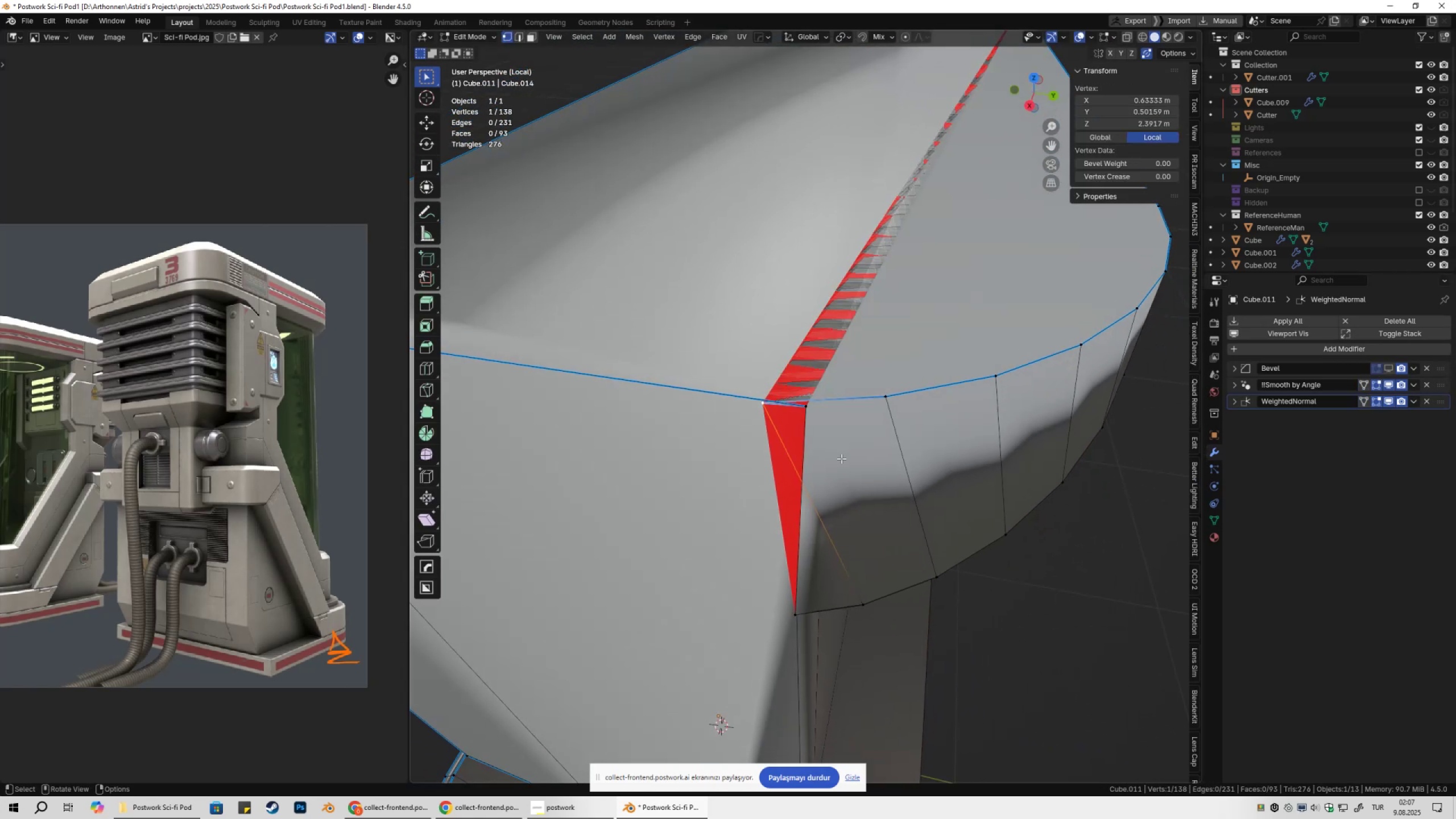 
type(gg)
 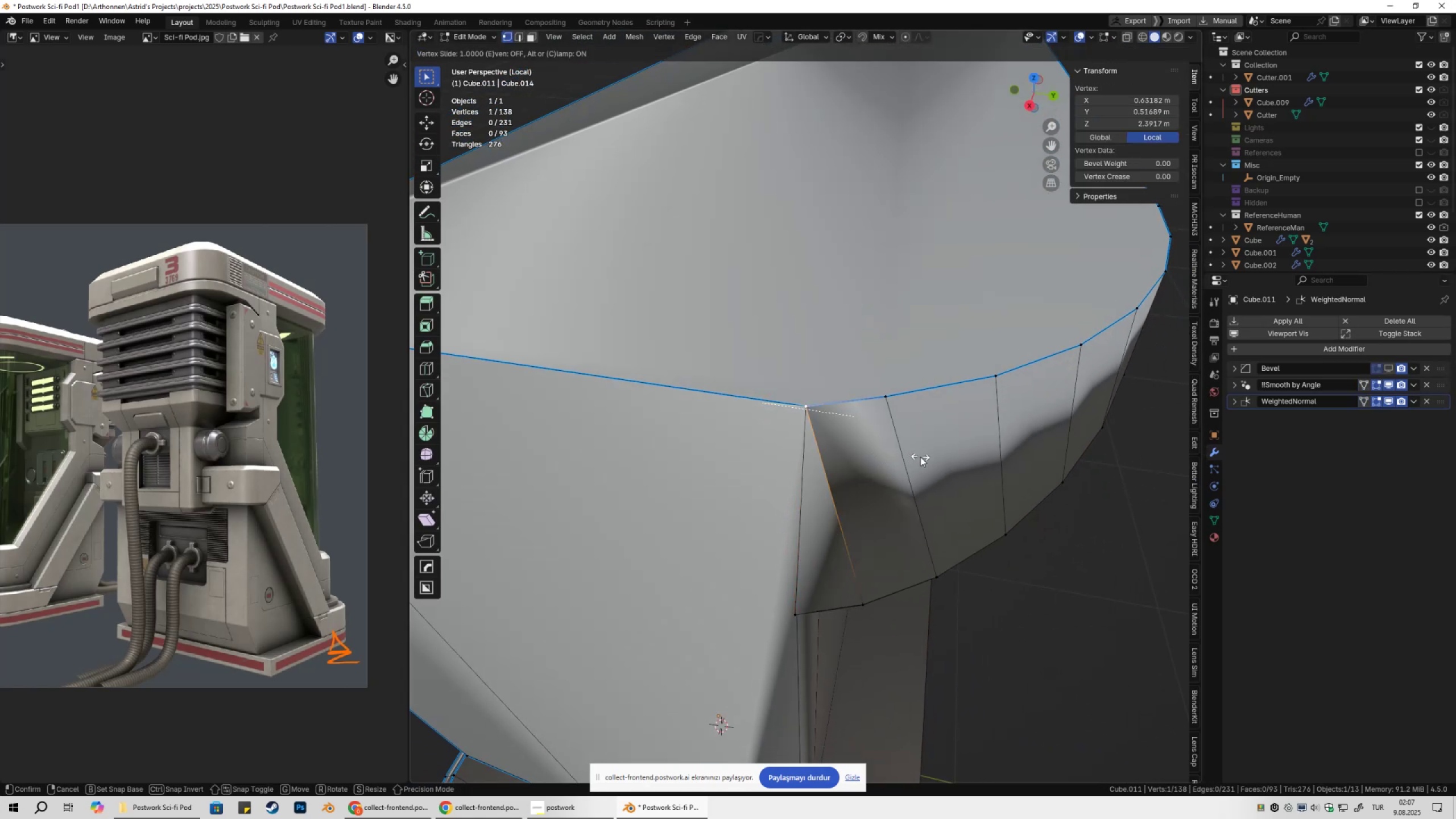 
key(Escape)
type(gy)
 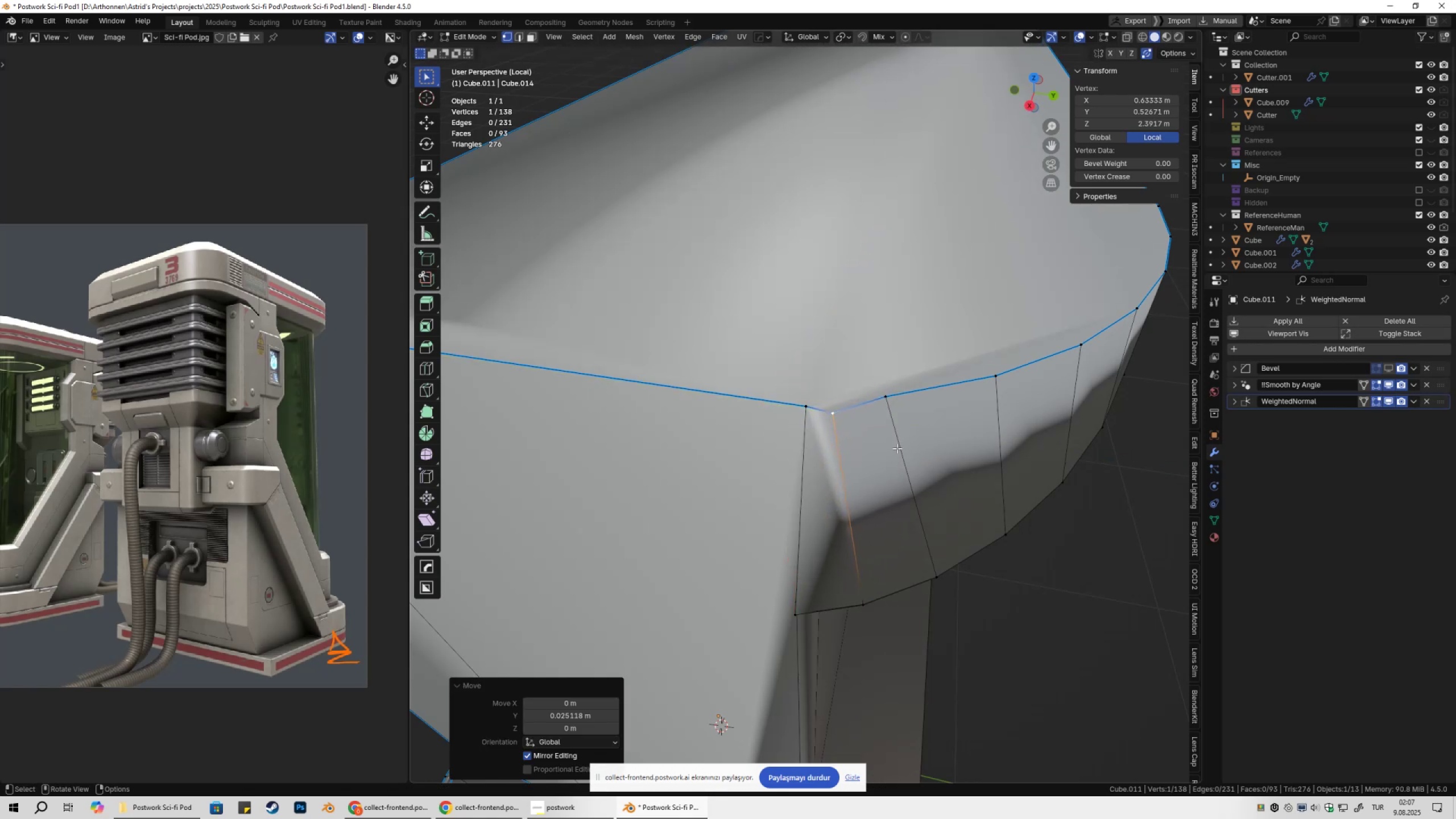 
type(7zg)
 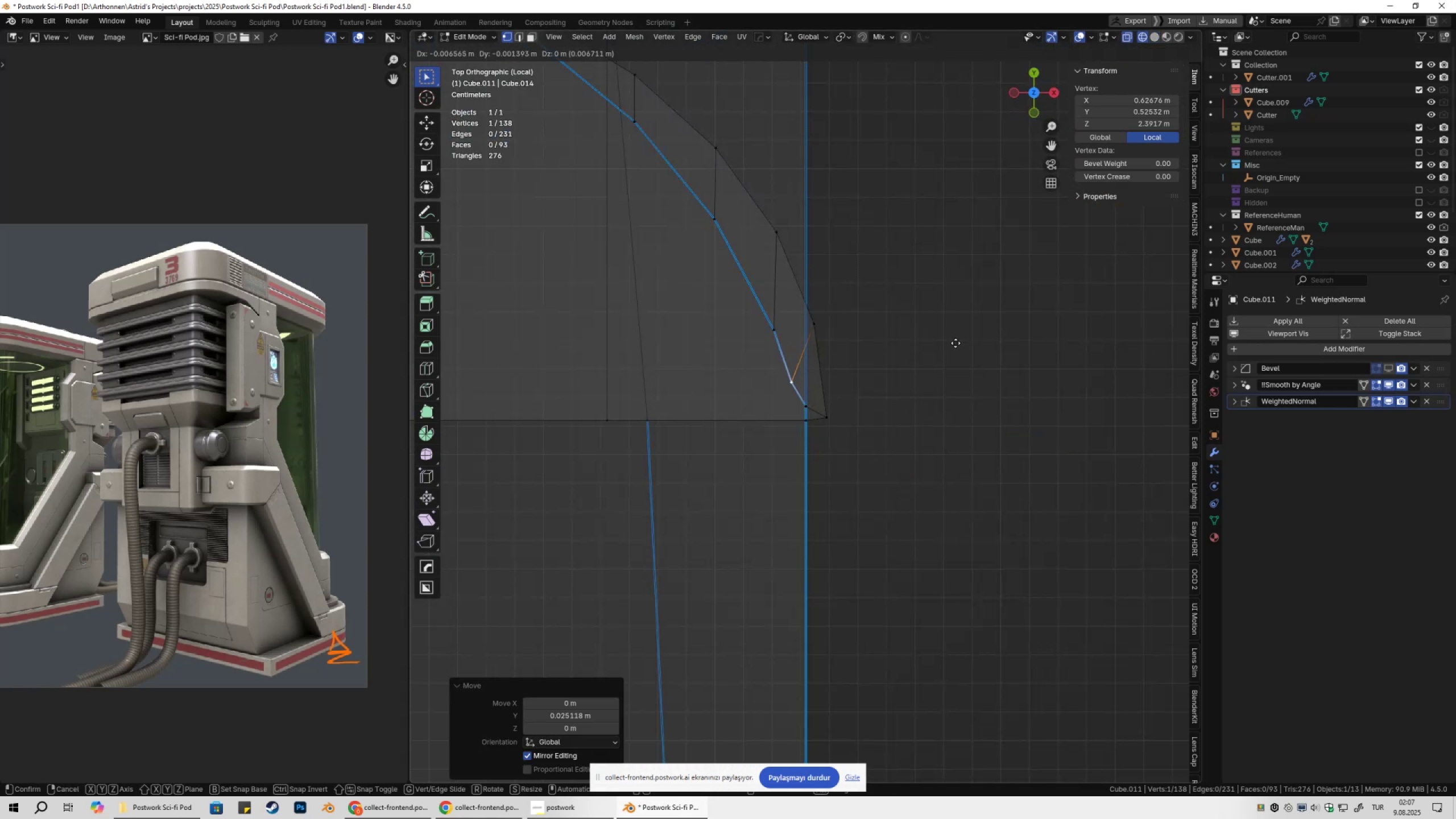 
hold_key(key=ShiftLeft, duration=1.54)
 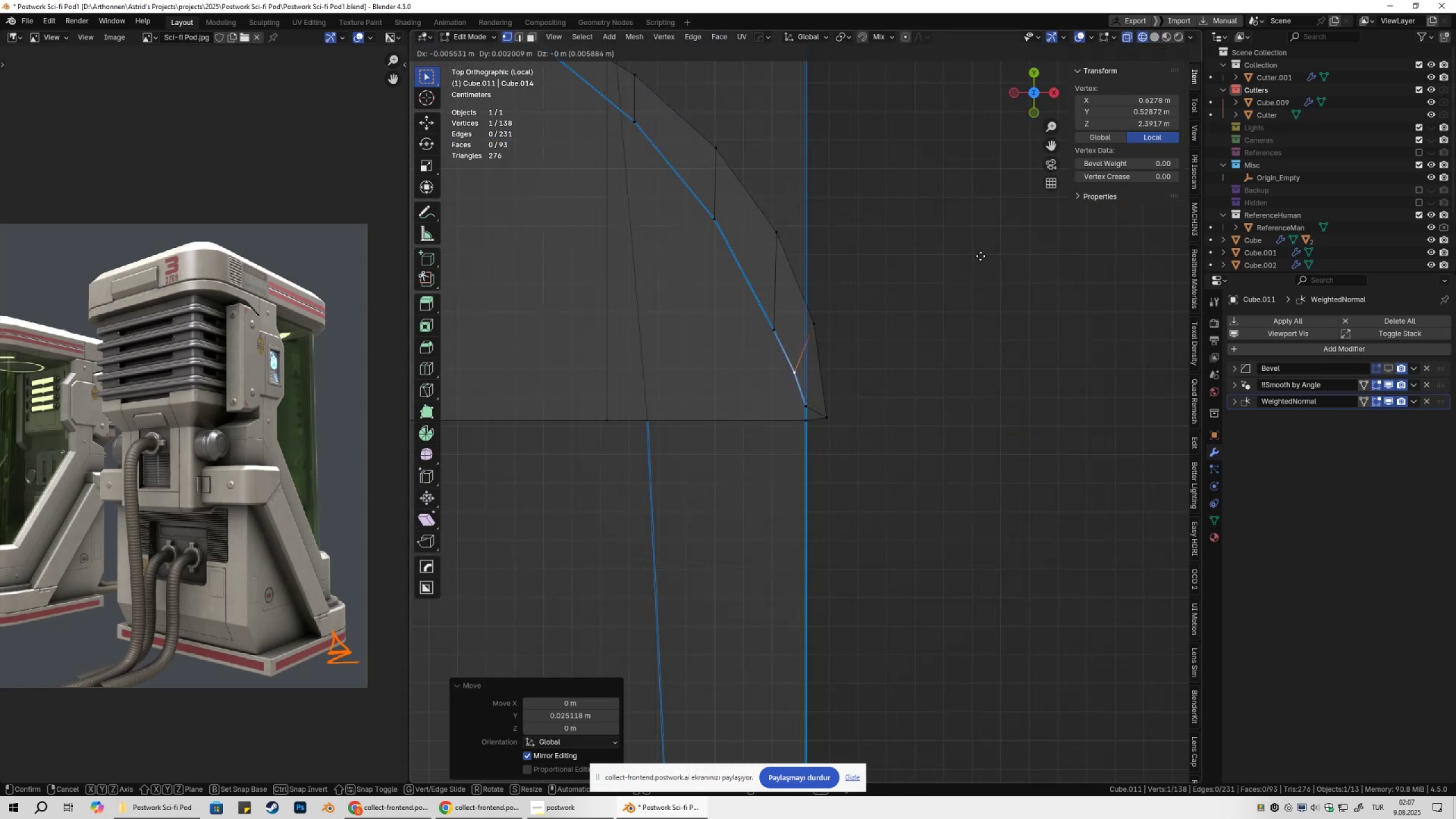 
hold_key(key=ShiftLeft, duration=1.5)
 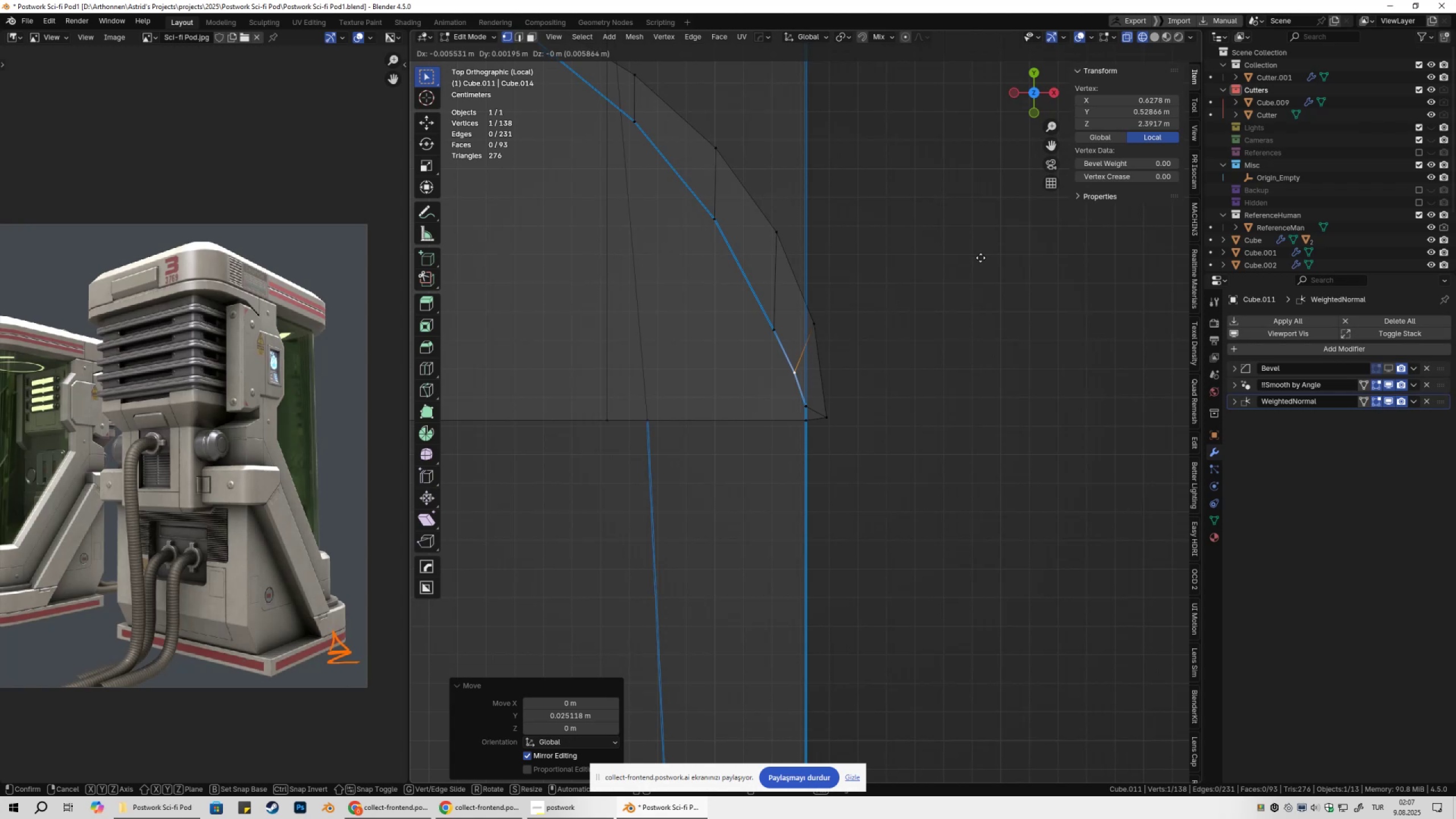 
hold_key(key=ShiftLeft, duration=0.82)
left_click([981, 258])
 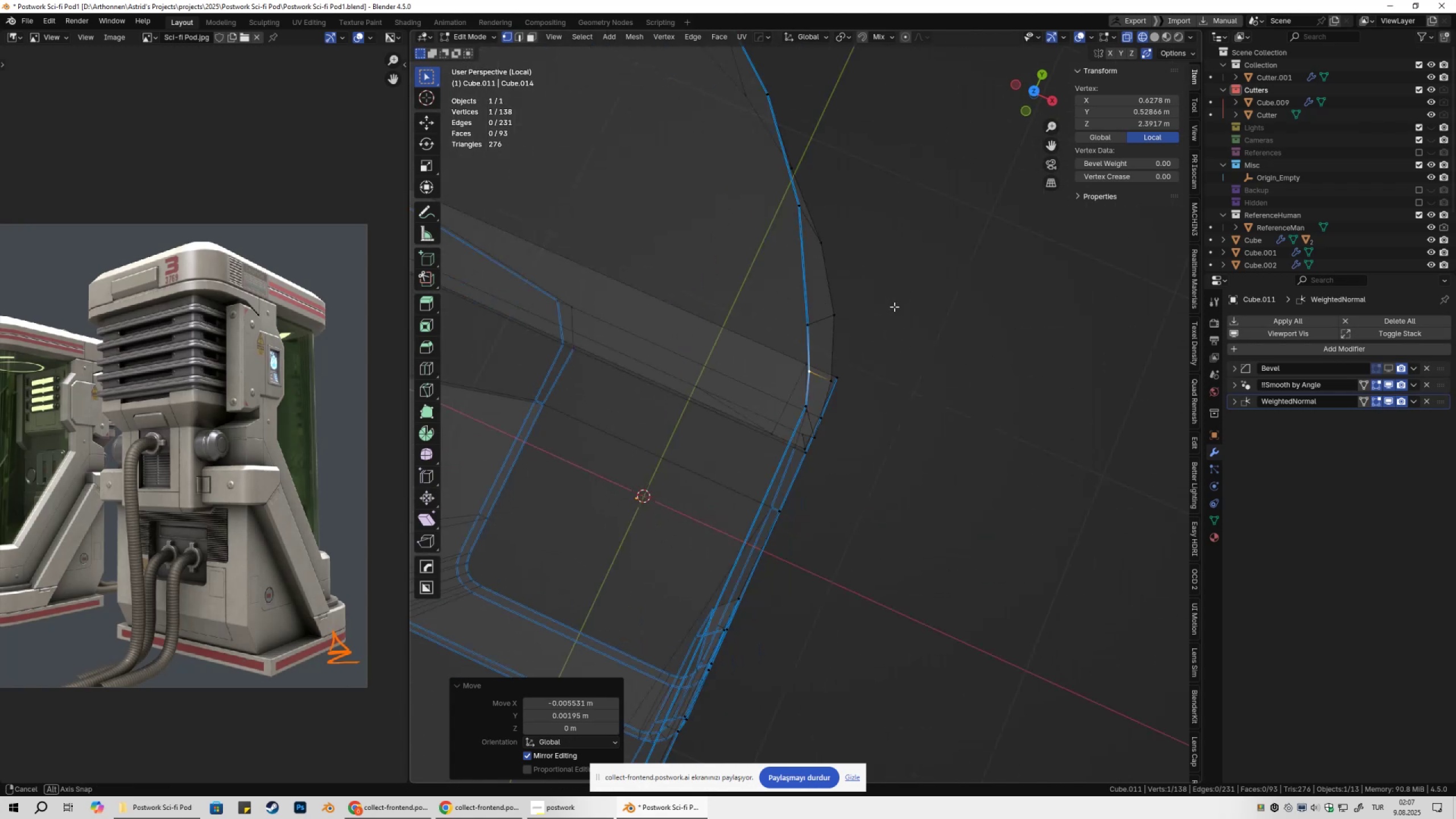 
key(Tab)
 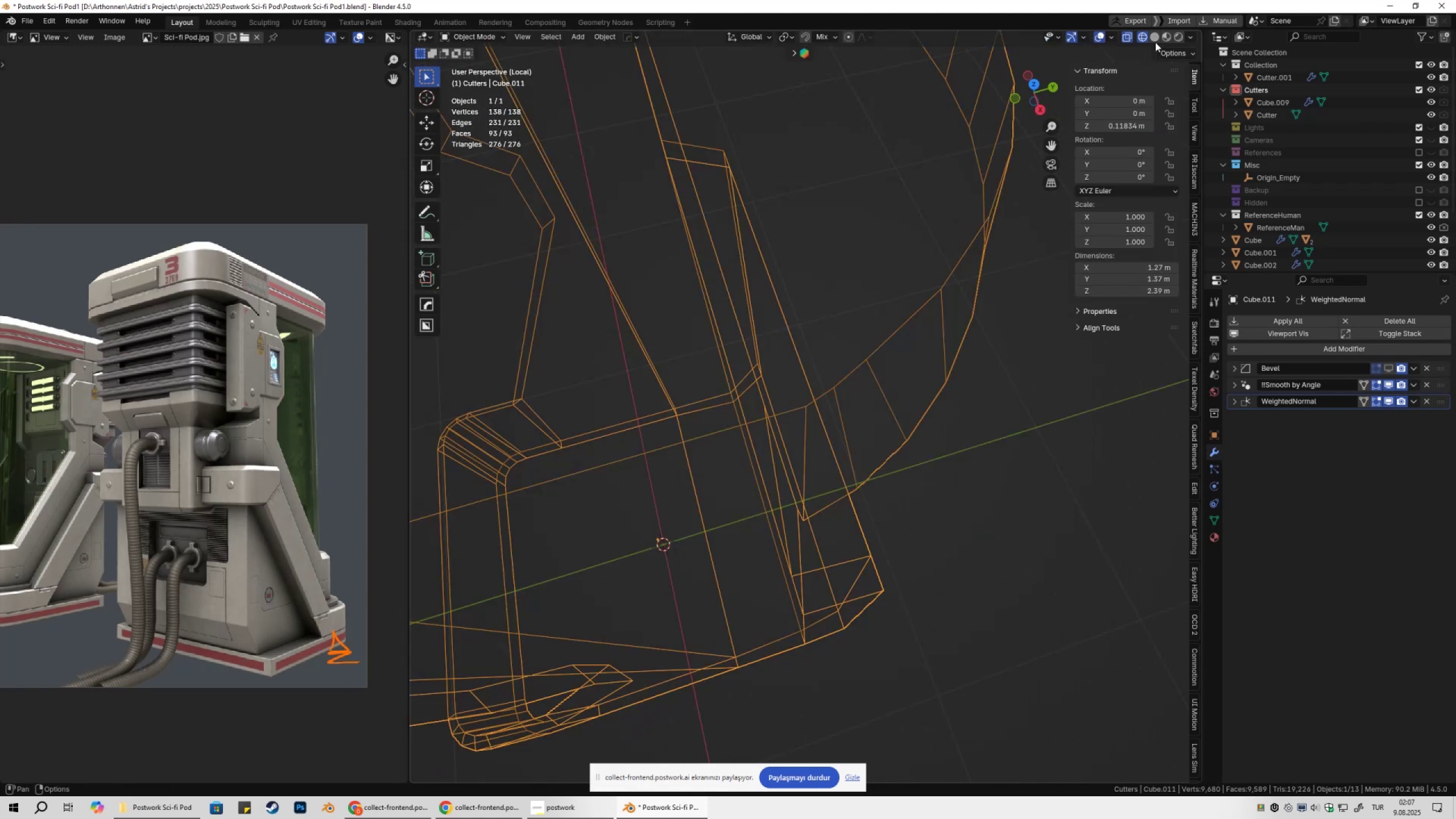 
left_click([1152, 35])
 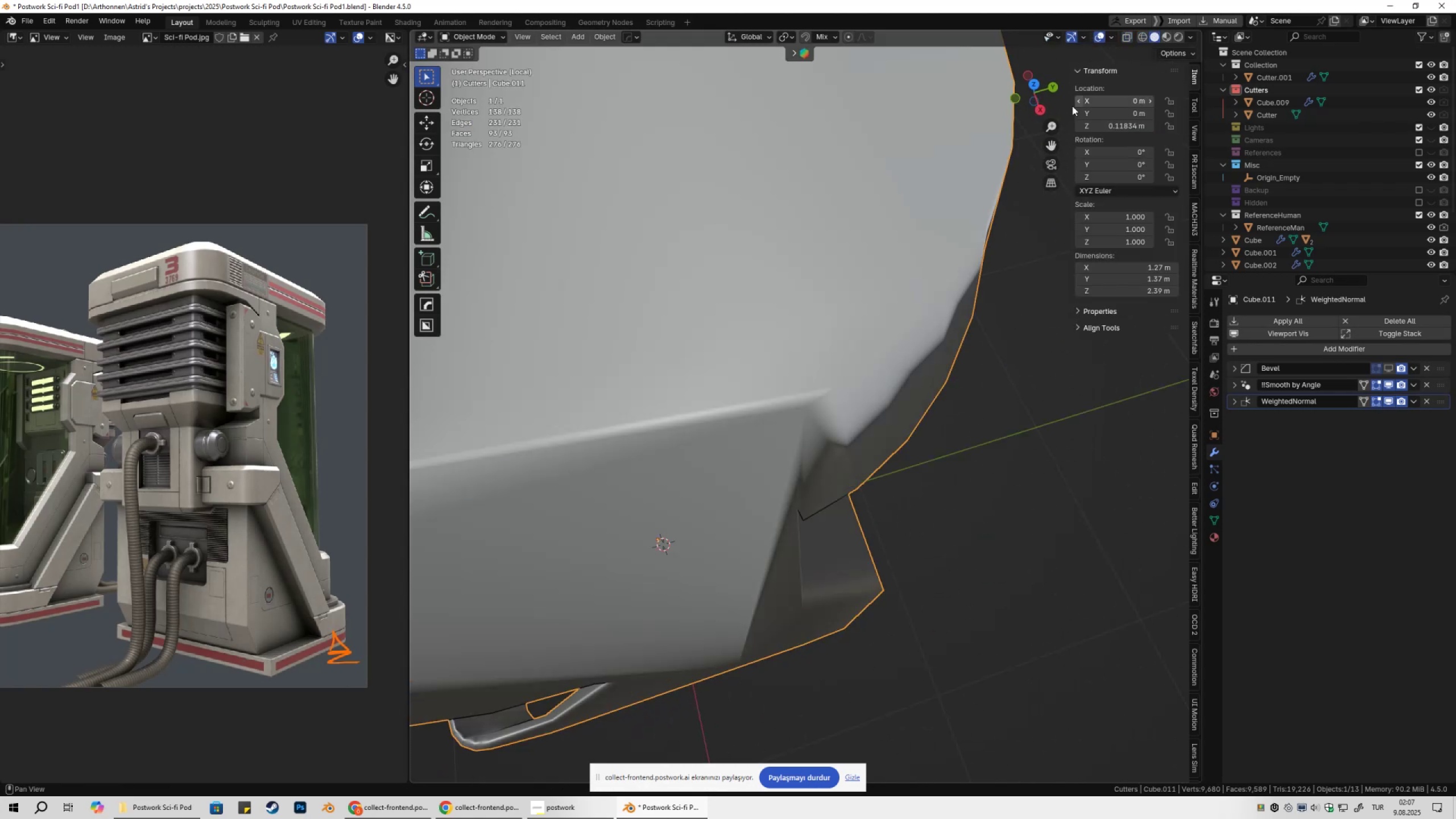 
scroll: coordinate [1004, 193], scroll_direction: down, amount: 1.0
 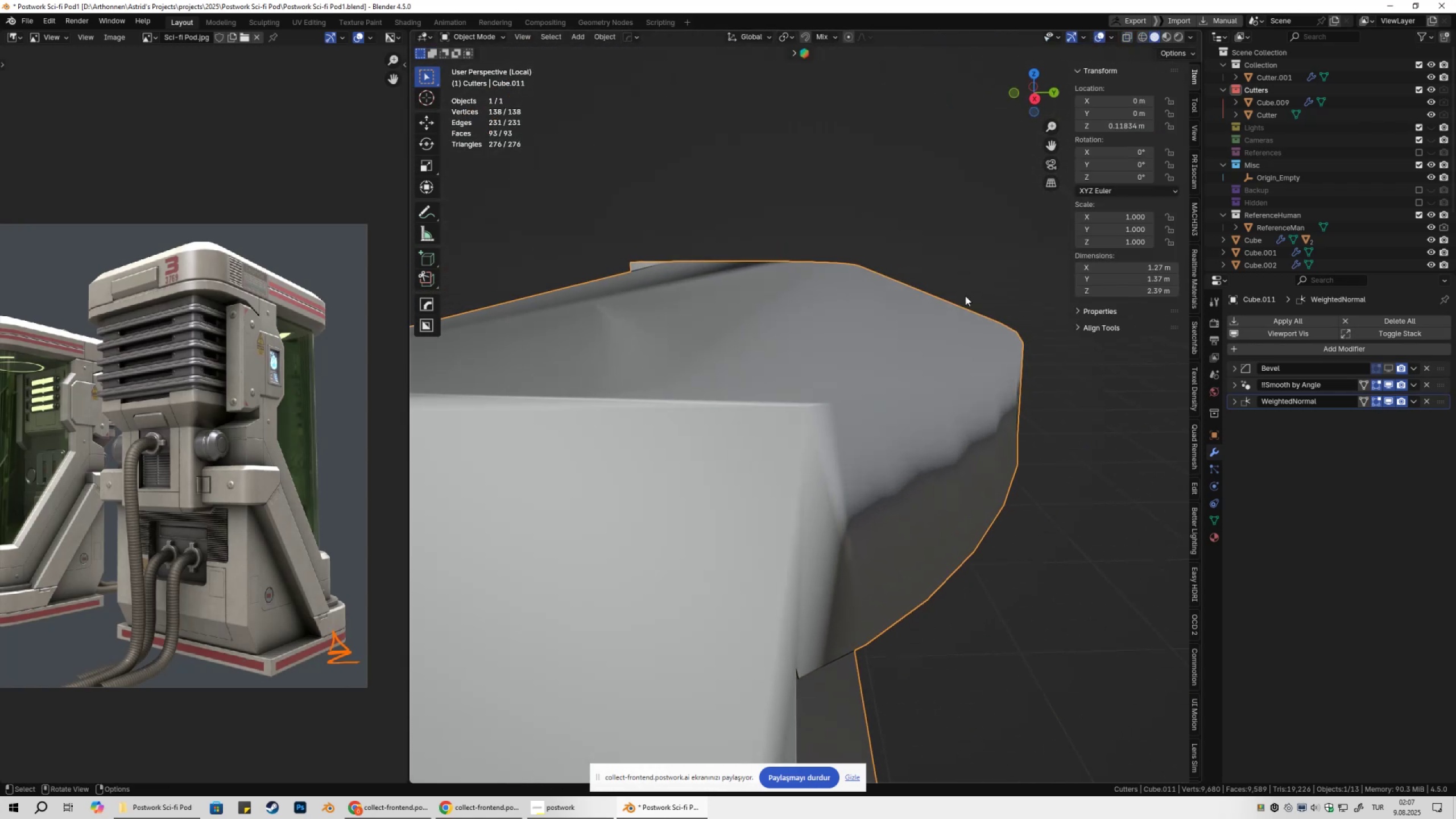 
right_click([1007, 372])
 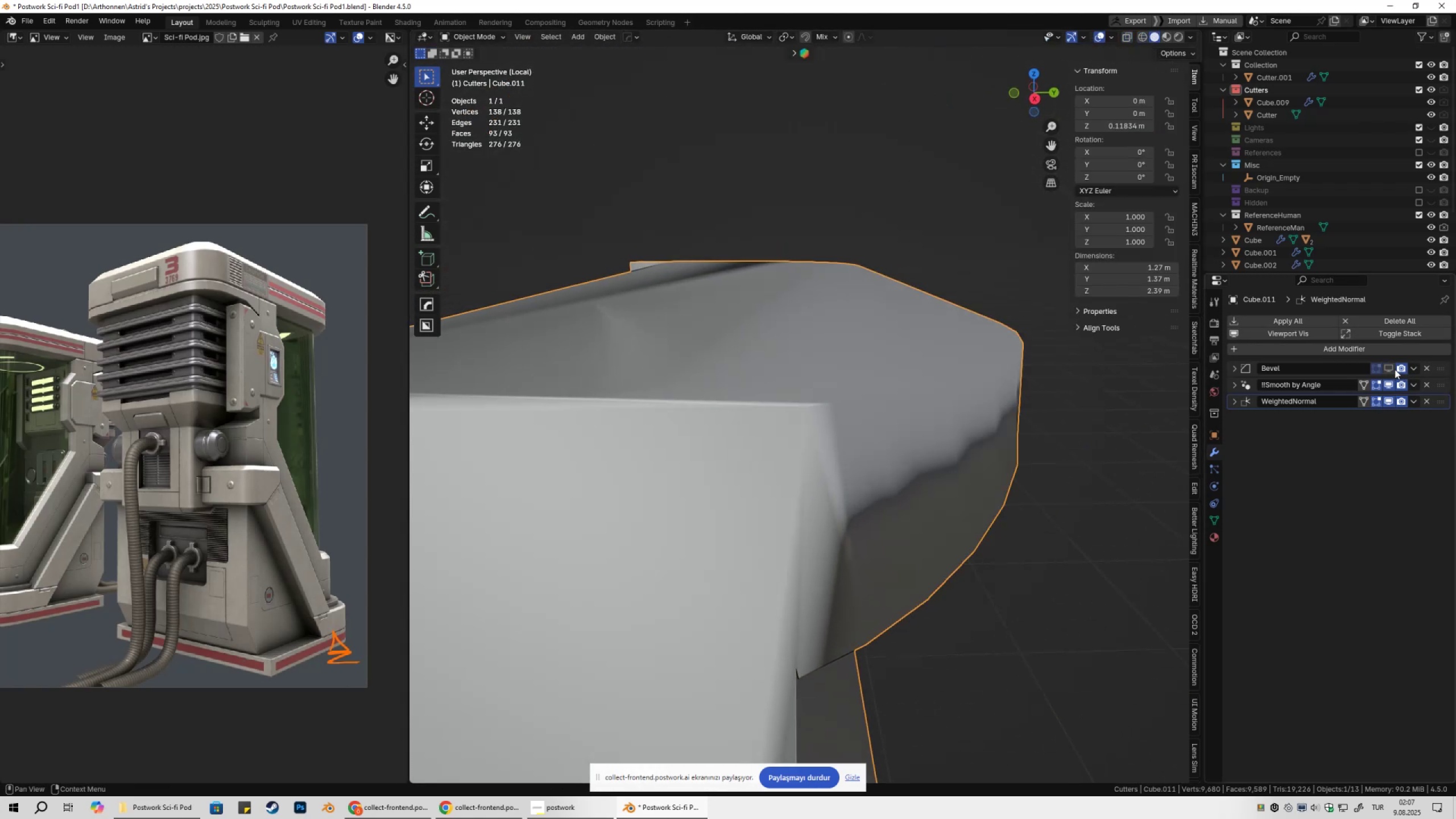 
left_click([1388, 368])
 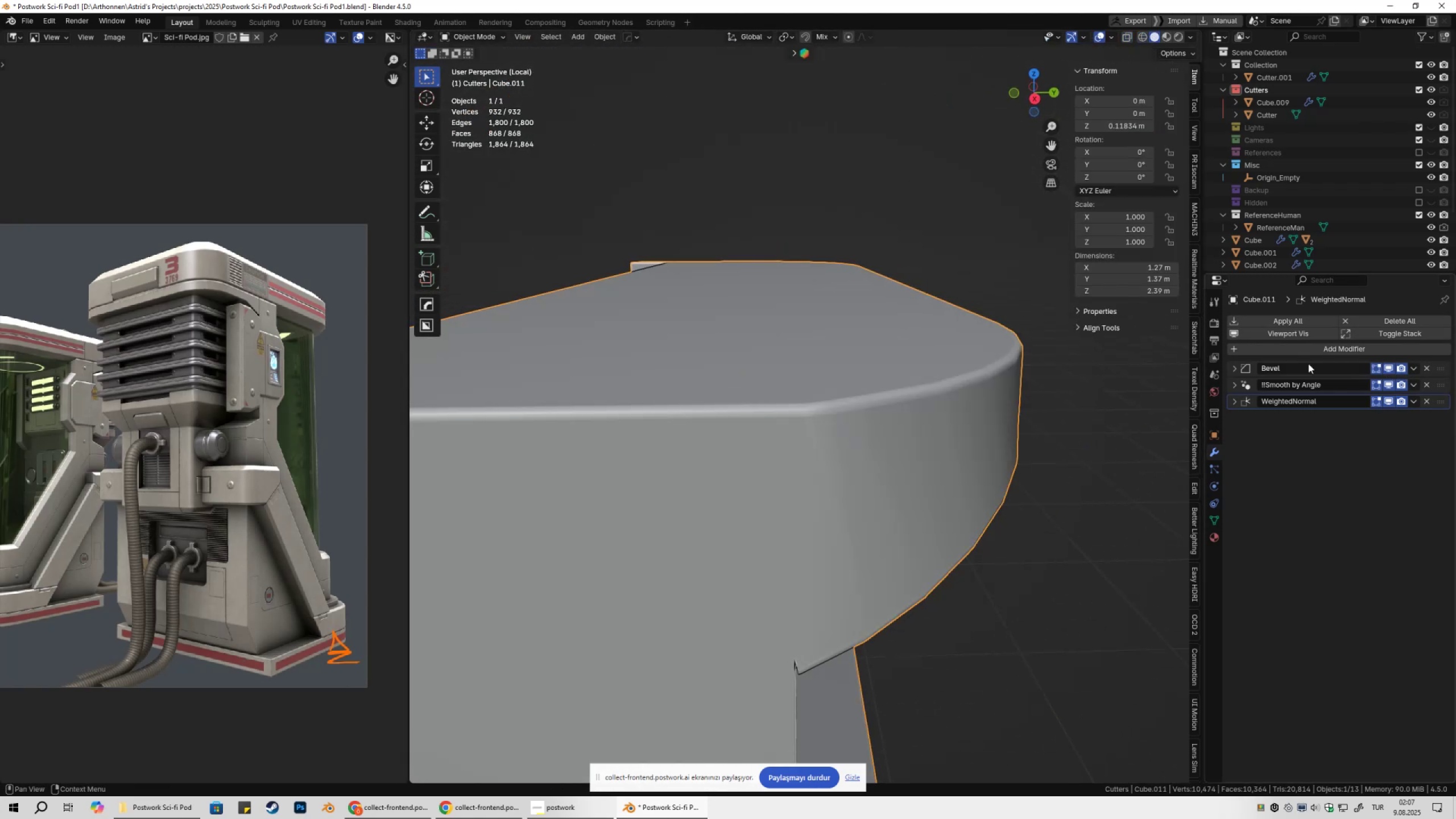 
scroll: coordinate [1000, 371], scroll_direction: down, amount: 3.0
 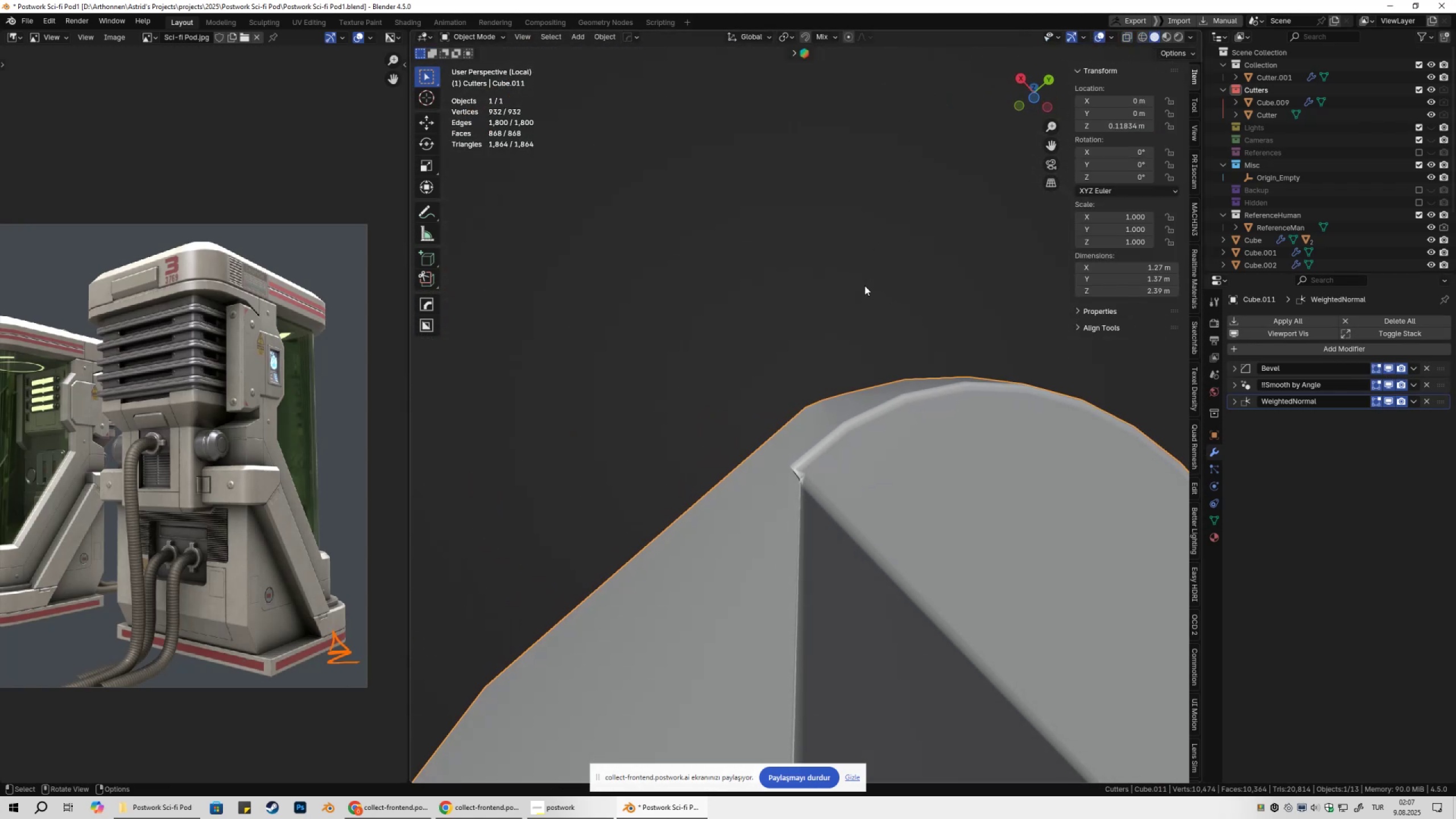 
key(Control+Z)
 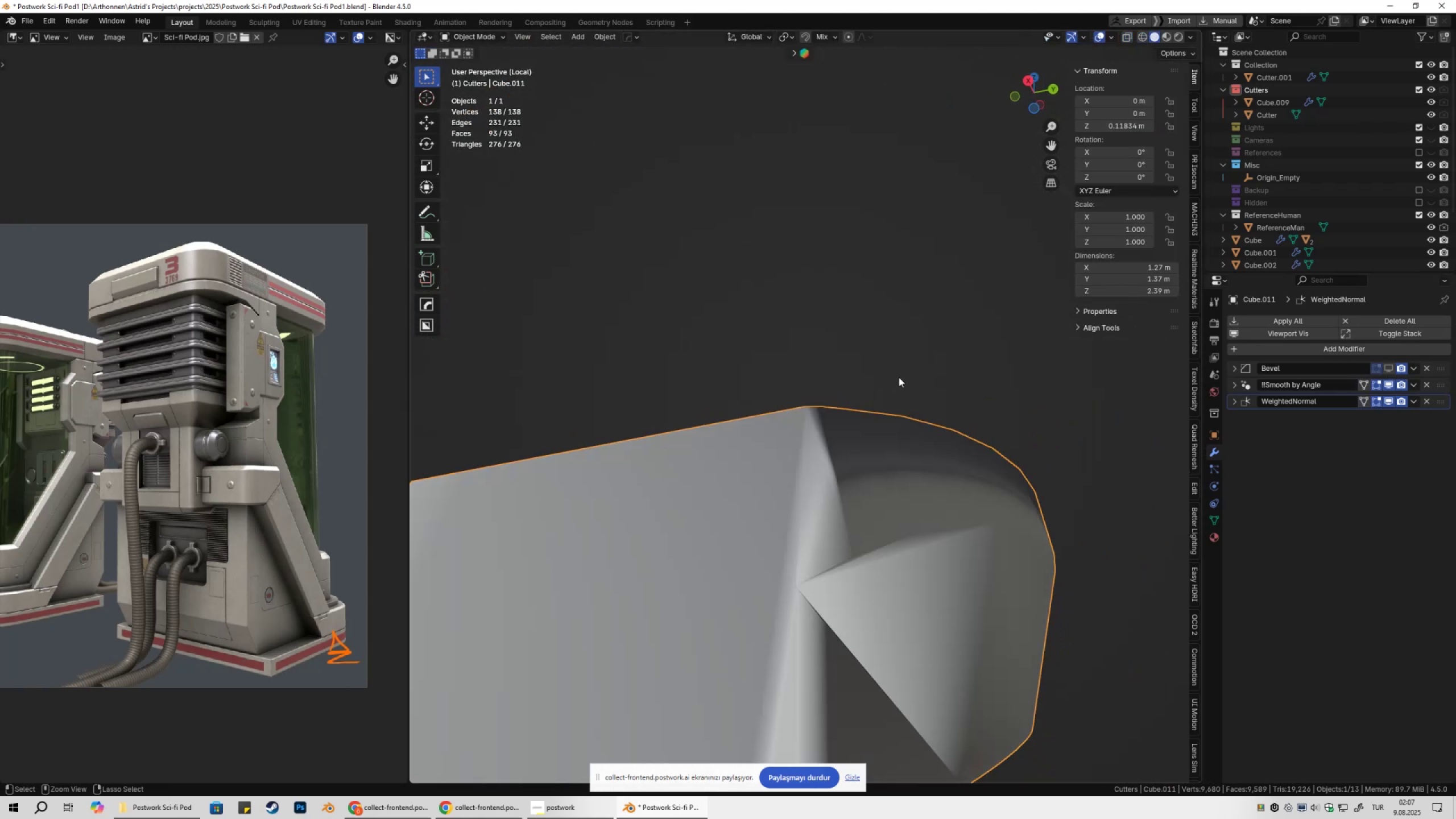 
key(Control+Z)
 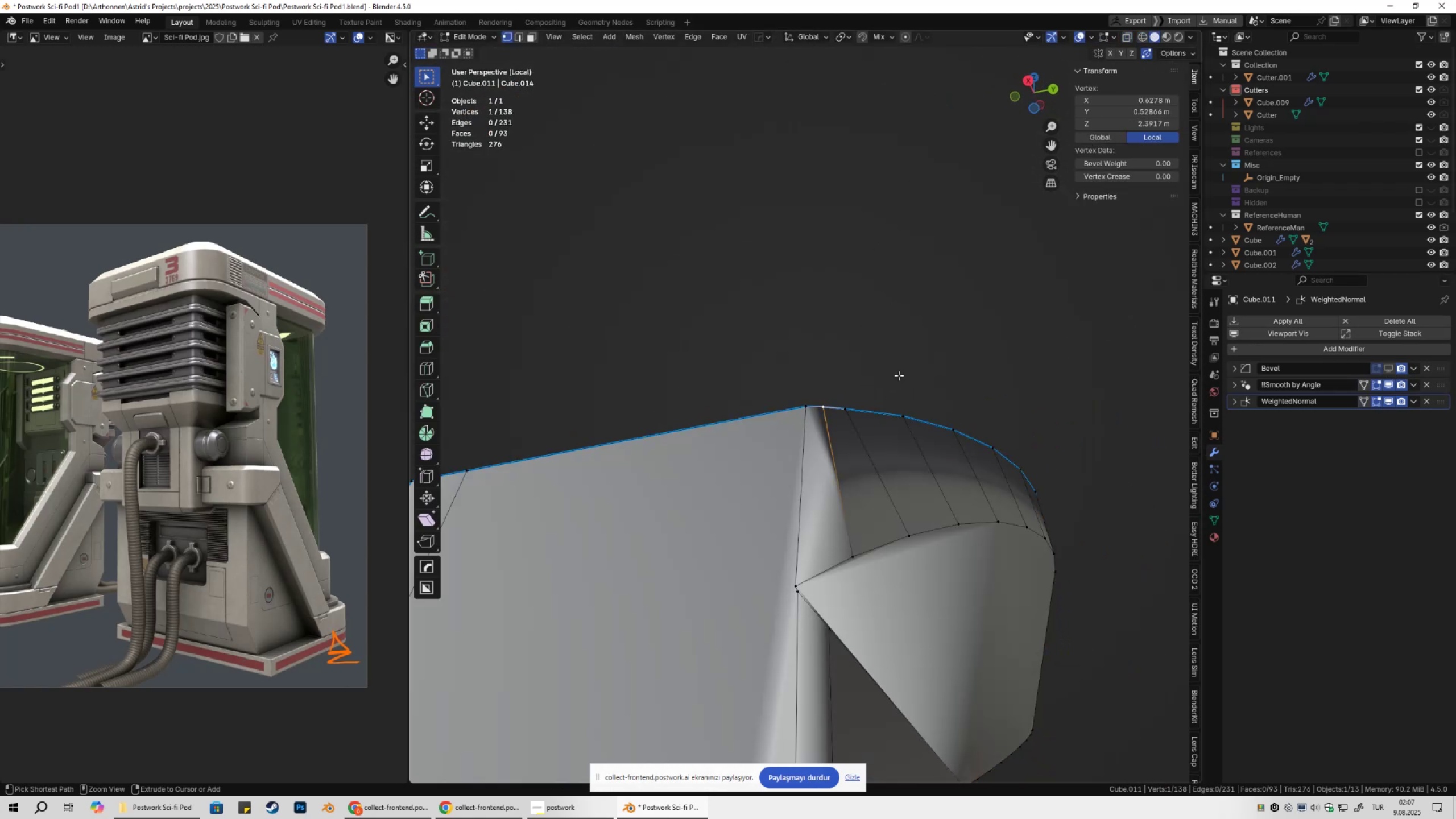 
key(Control+Z)
 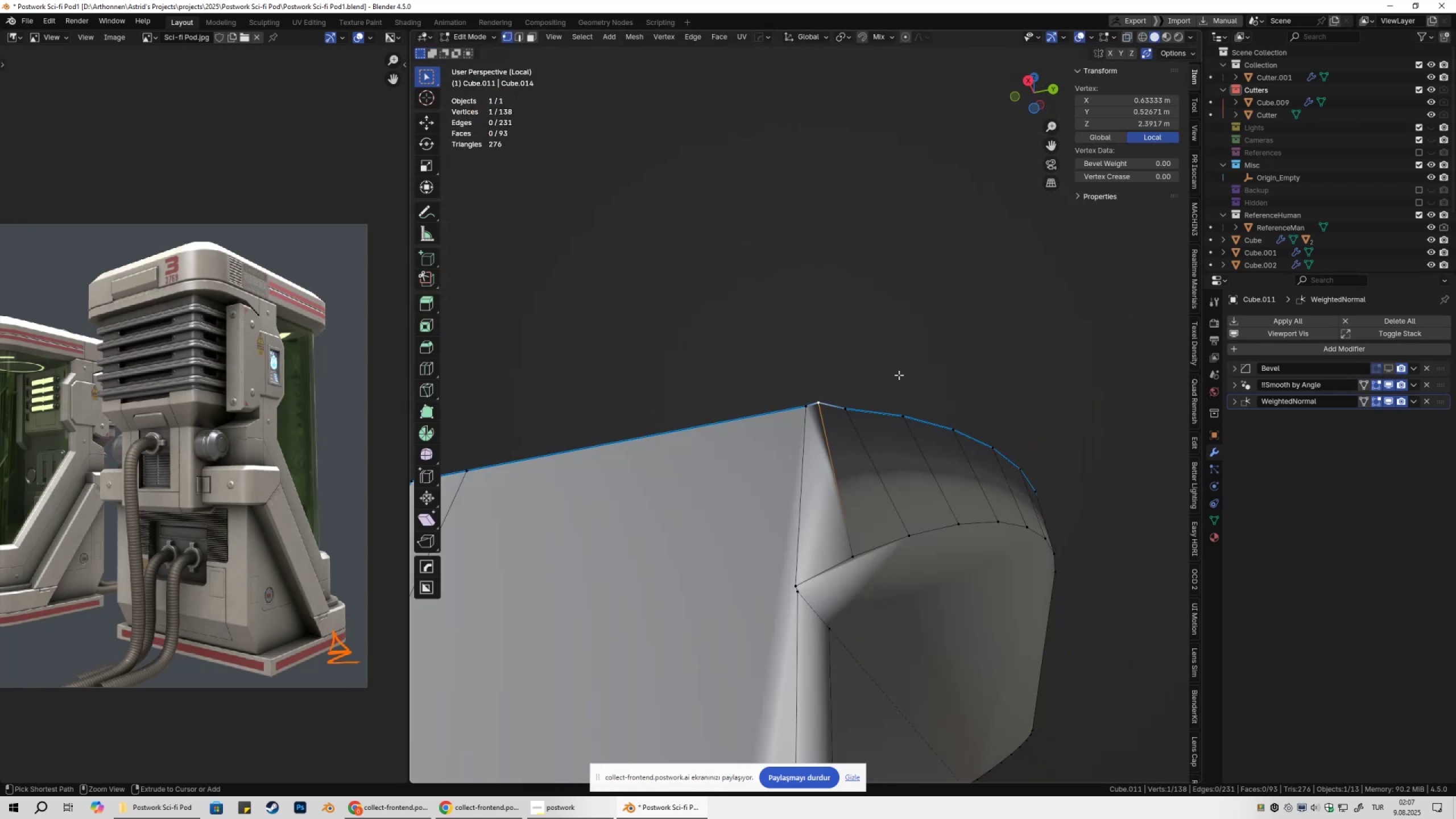 
key(Control+Z)
 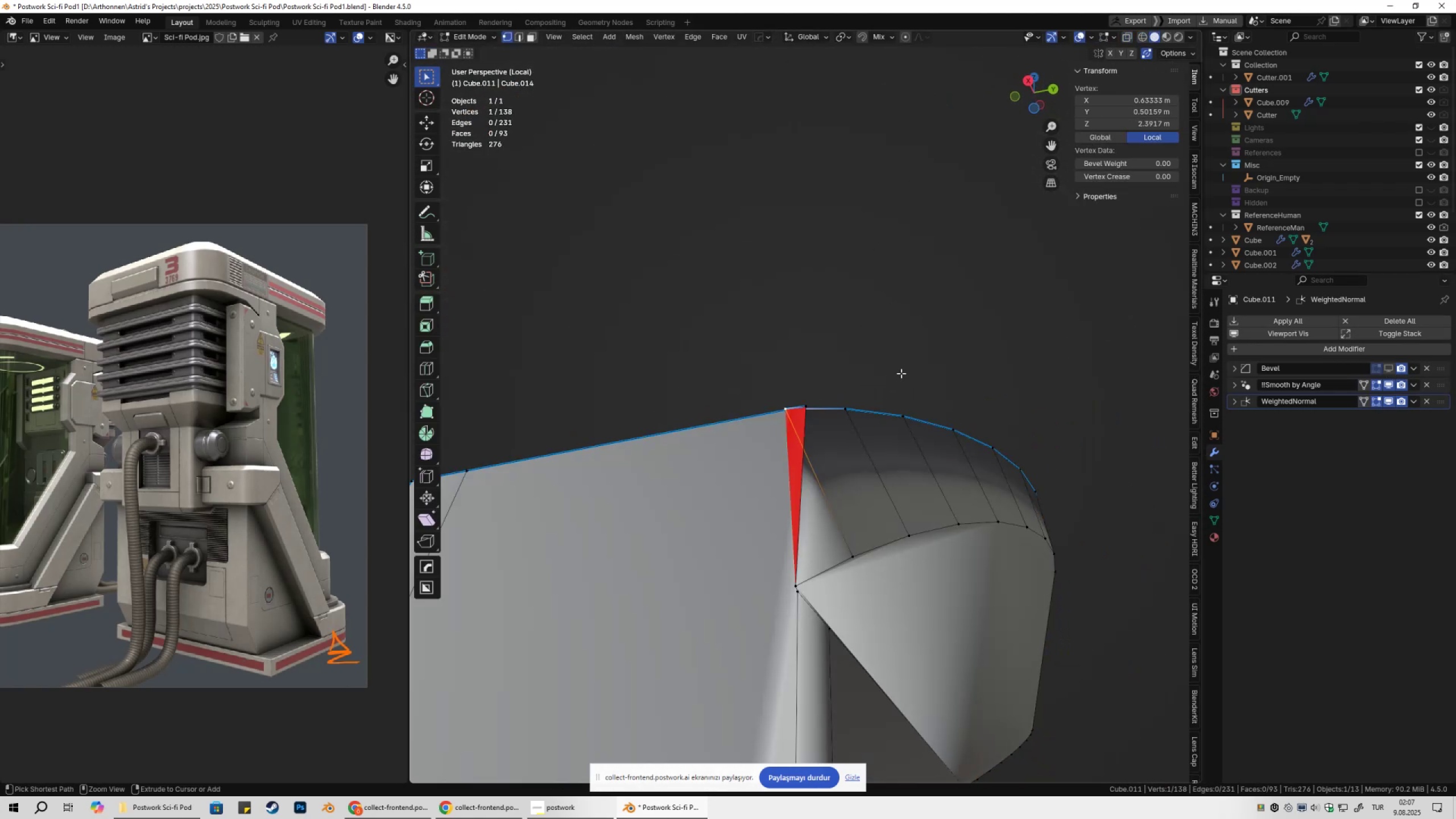 
scroll: coordinate [900, 371], scroll_direction: down, amount: 1.0
 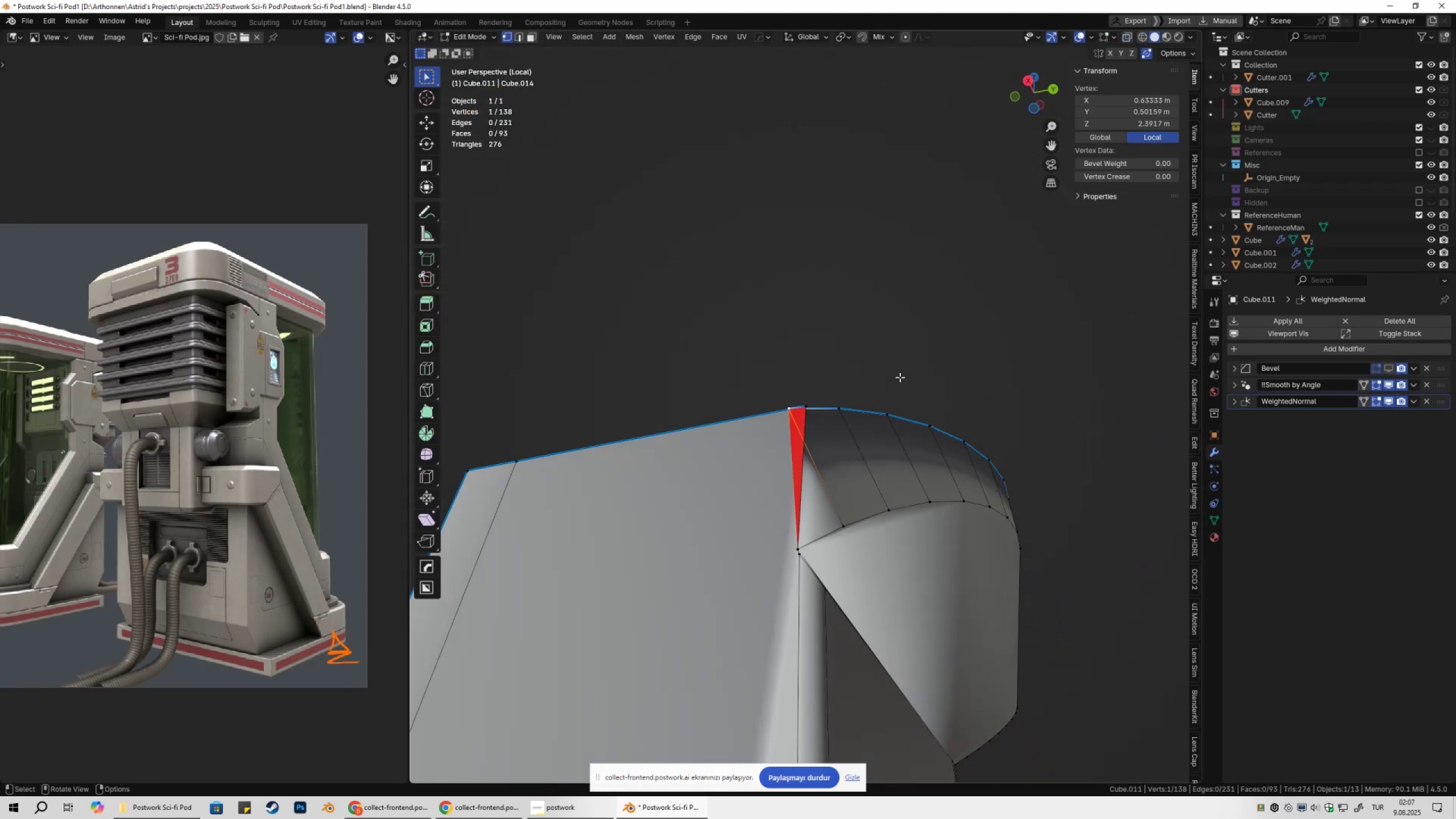 
key(Control+Z)
 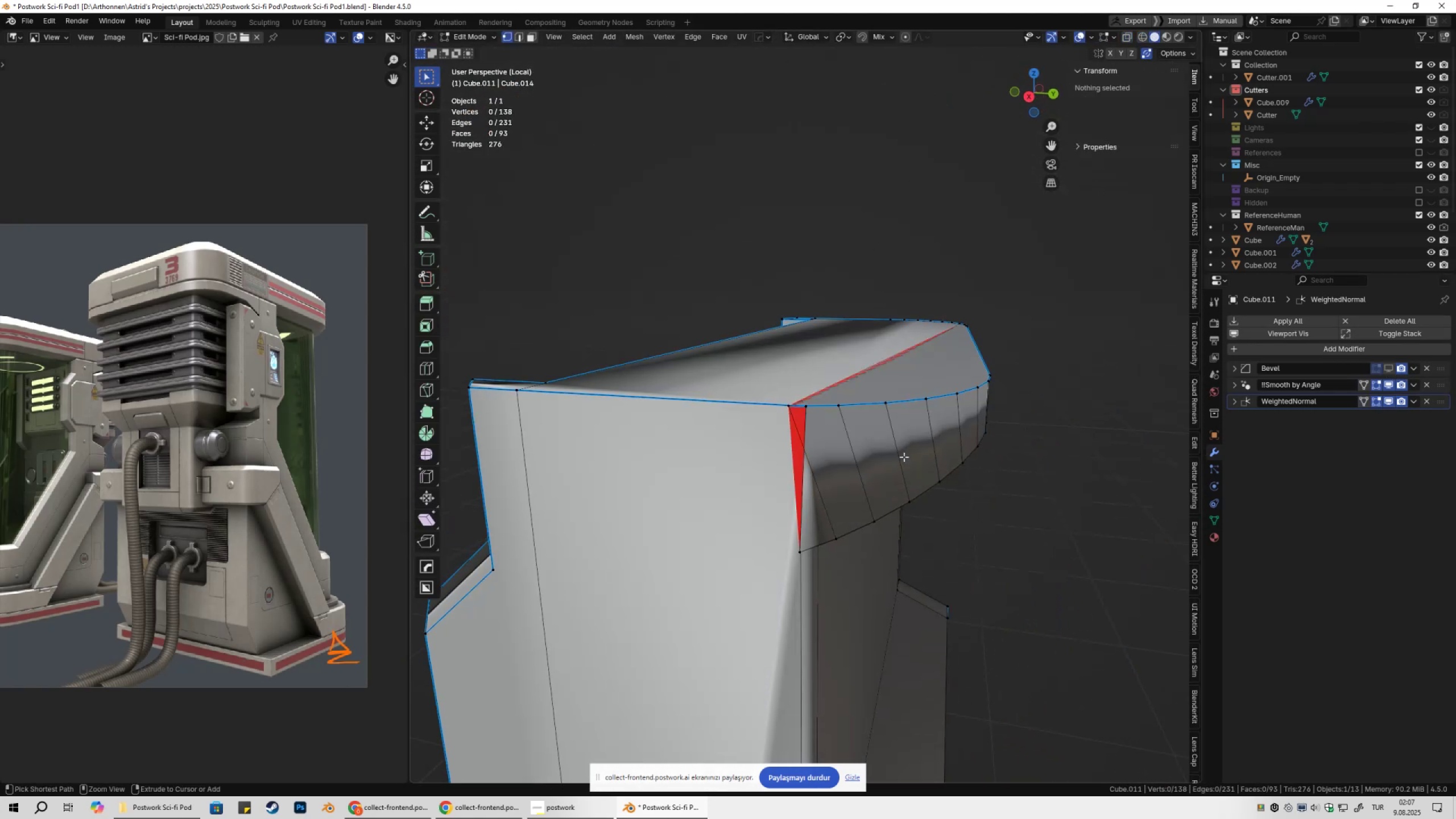 
key(Control+Z)
 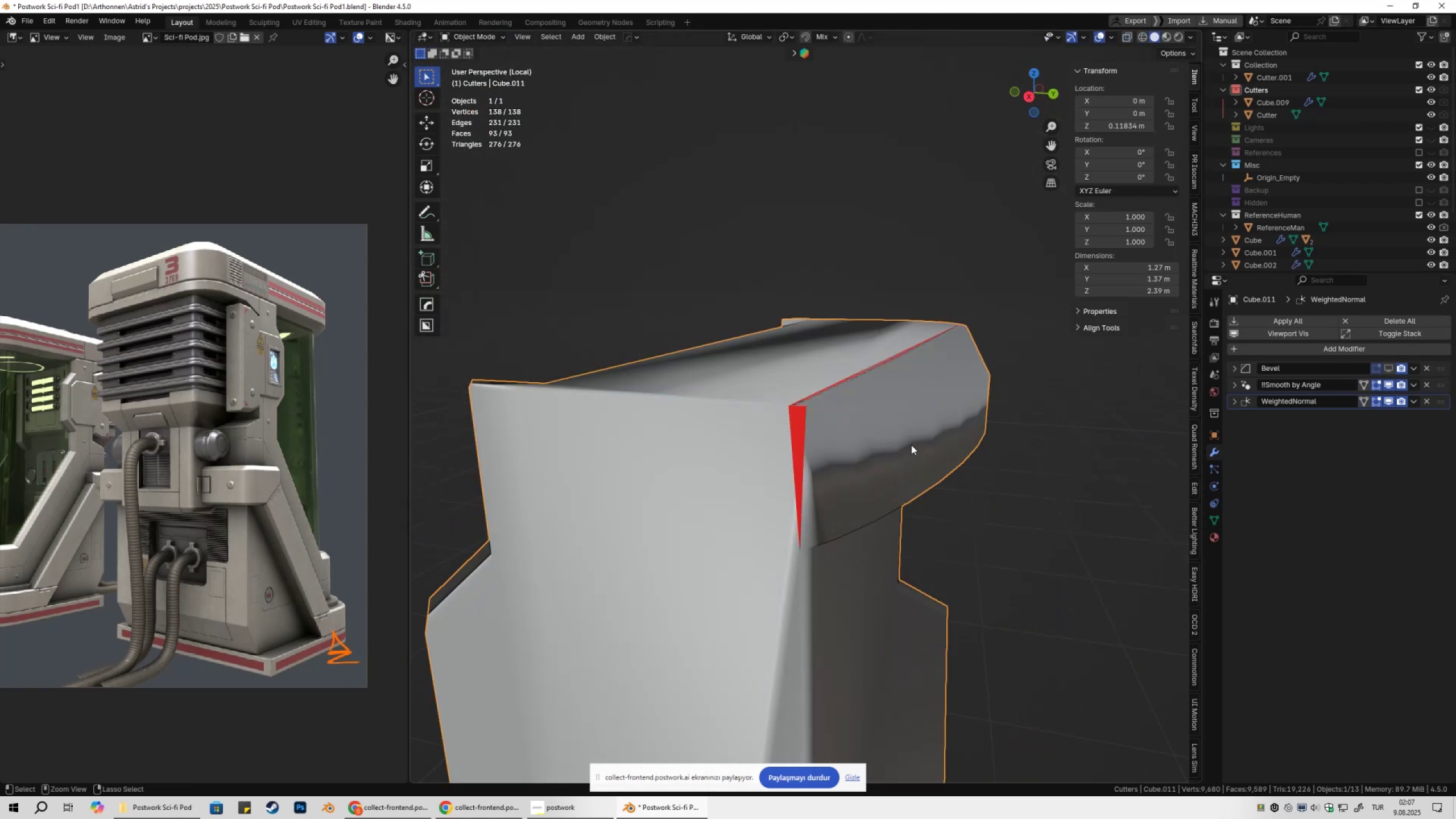 
key(Control+Z)
 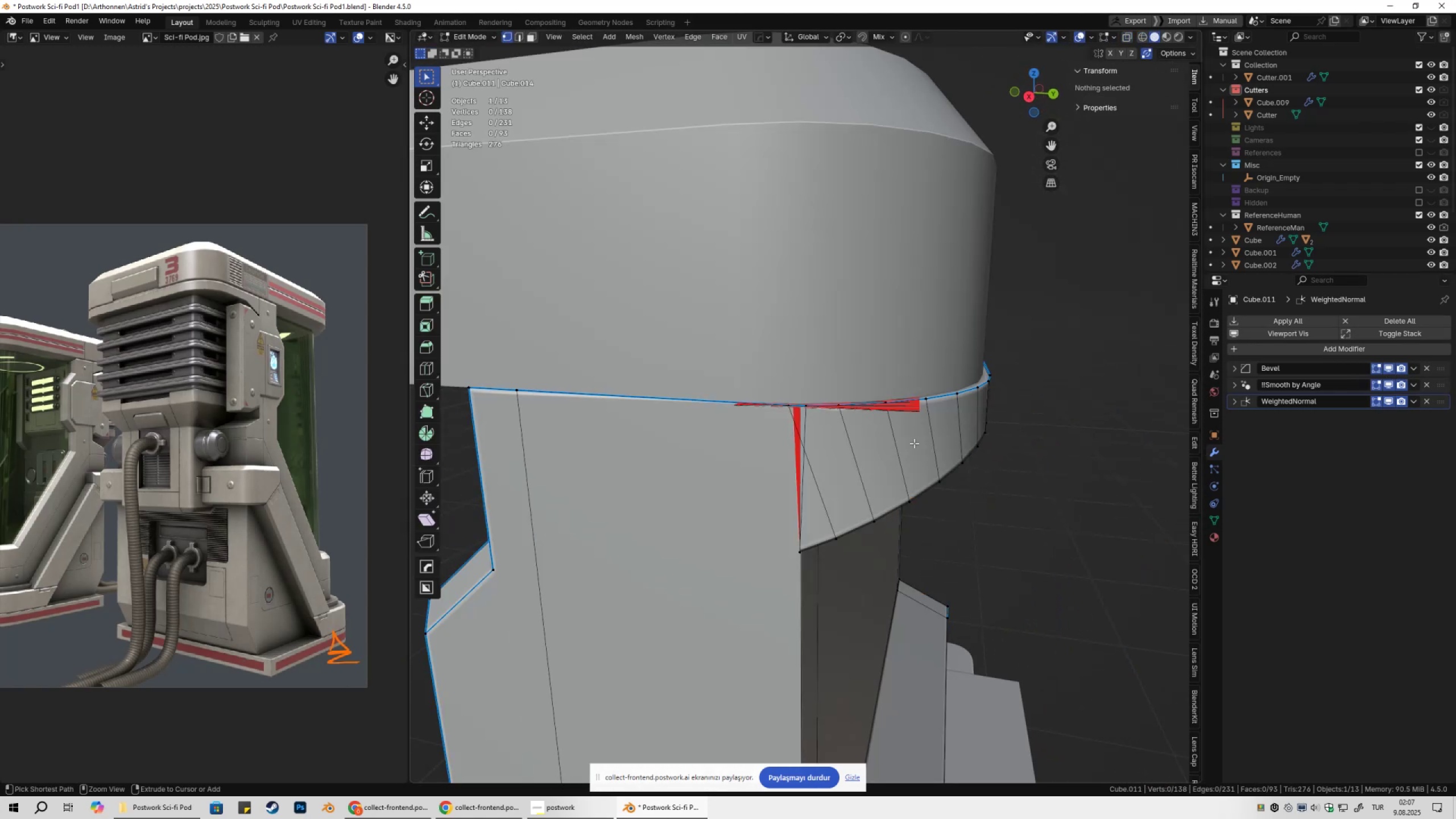 
key(Control+Z)
 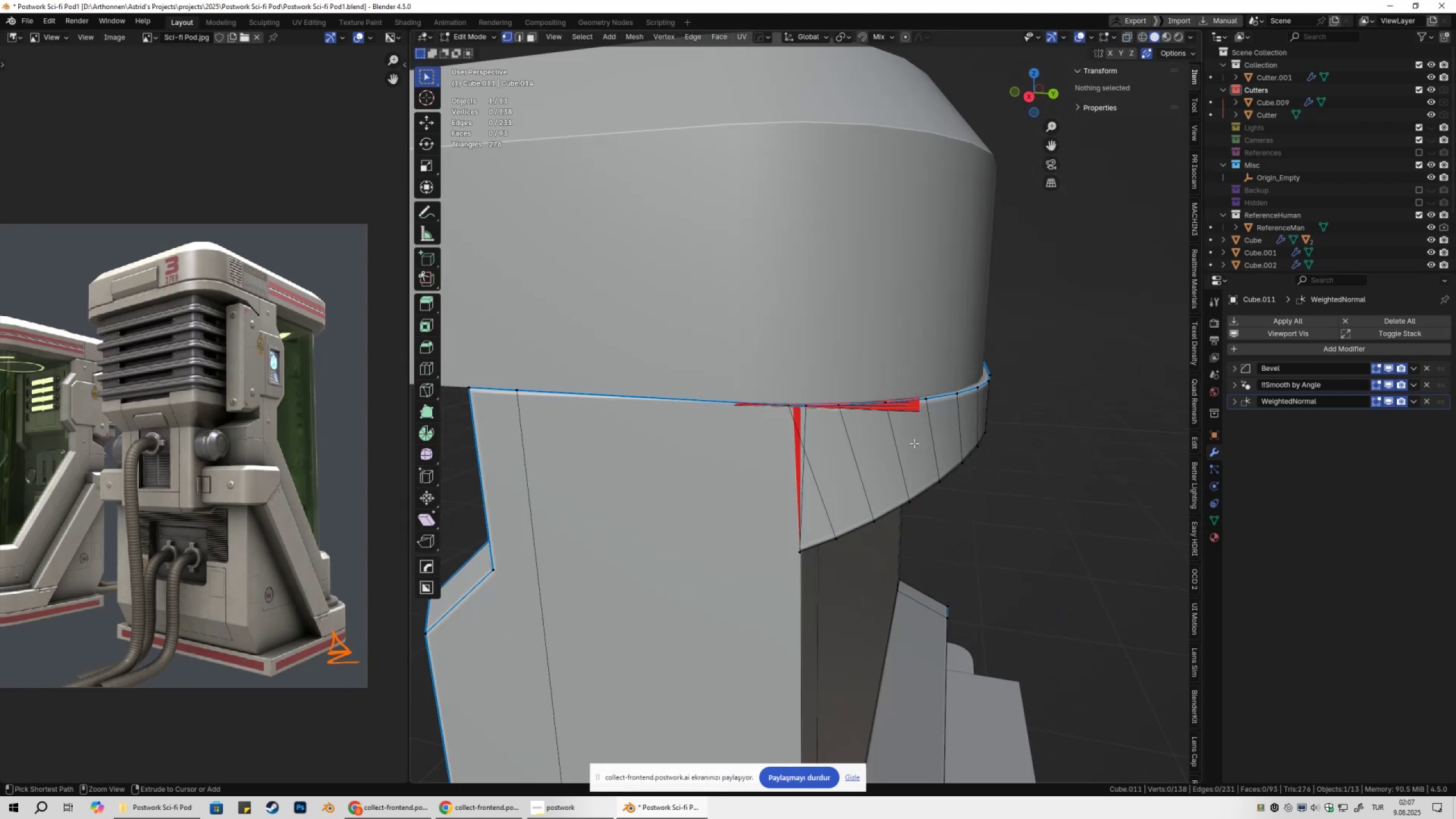 
key(Control+Z)
 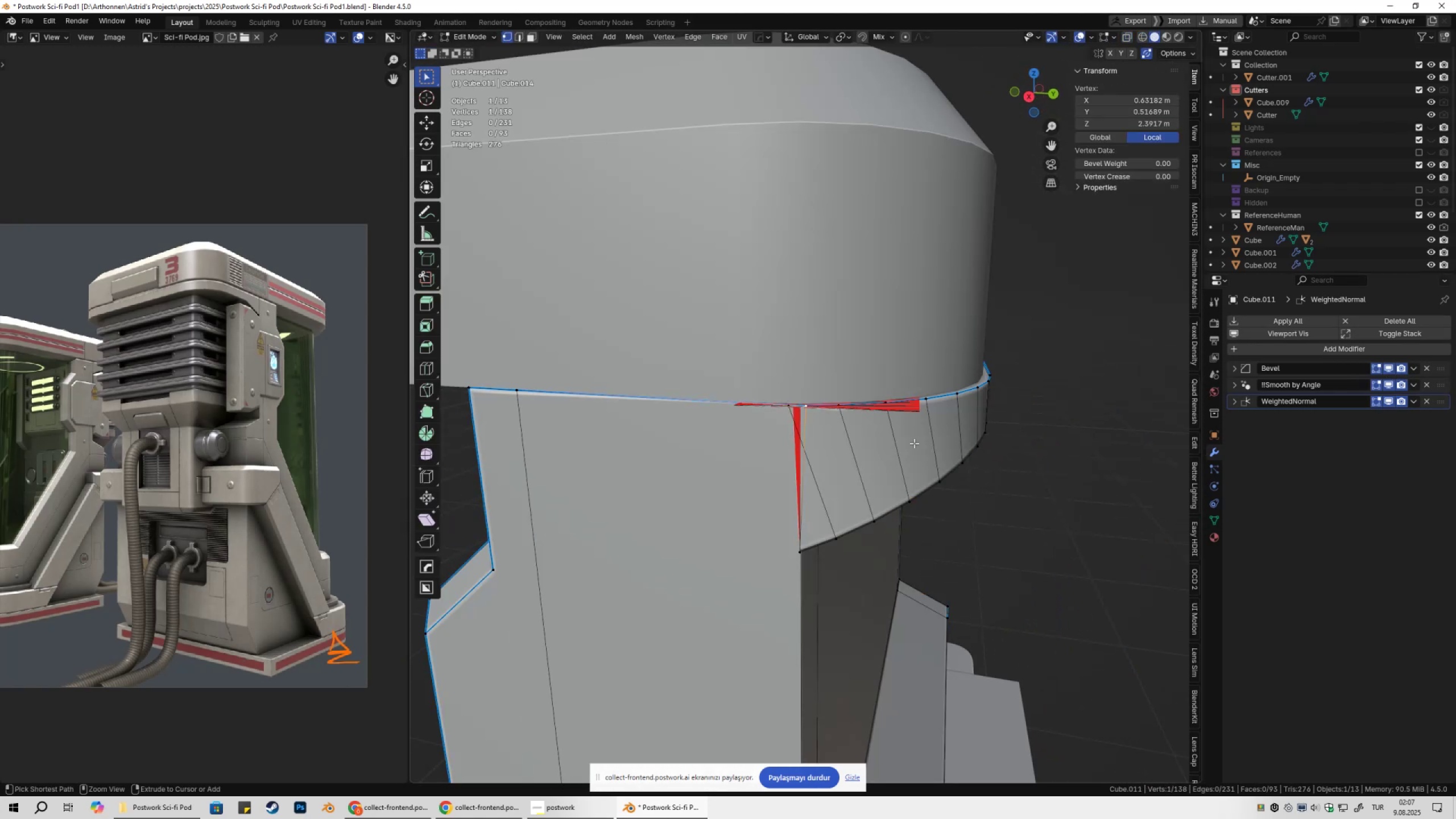 
key(Control+Z)
 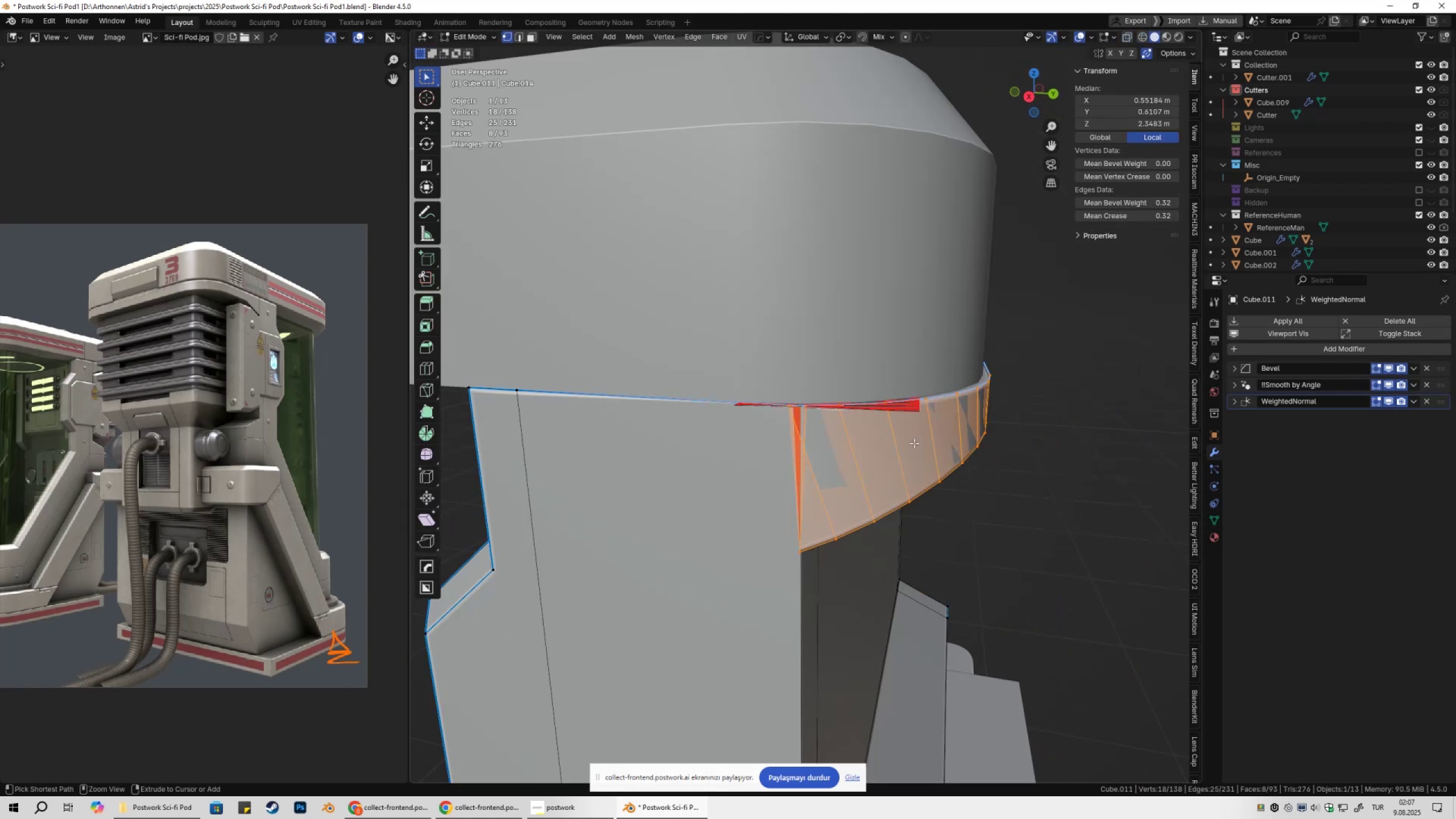 
key(Control+Z)
 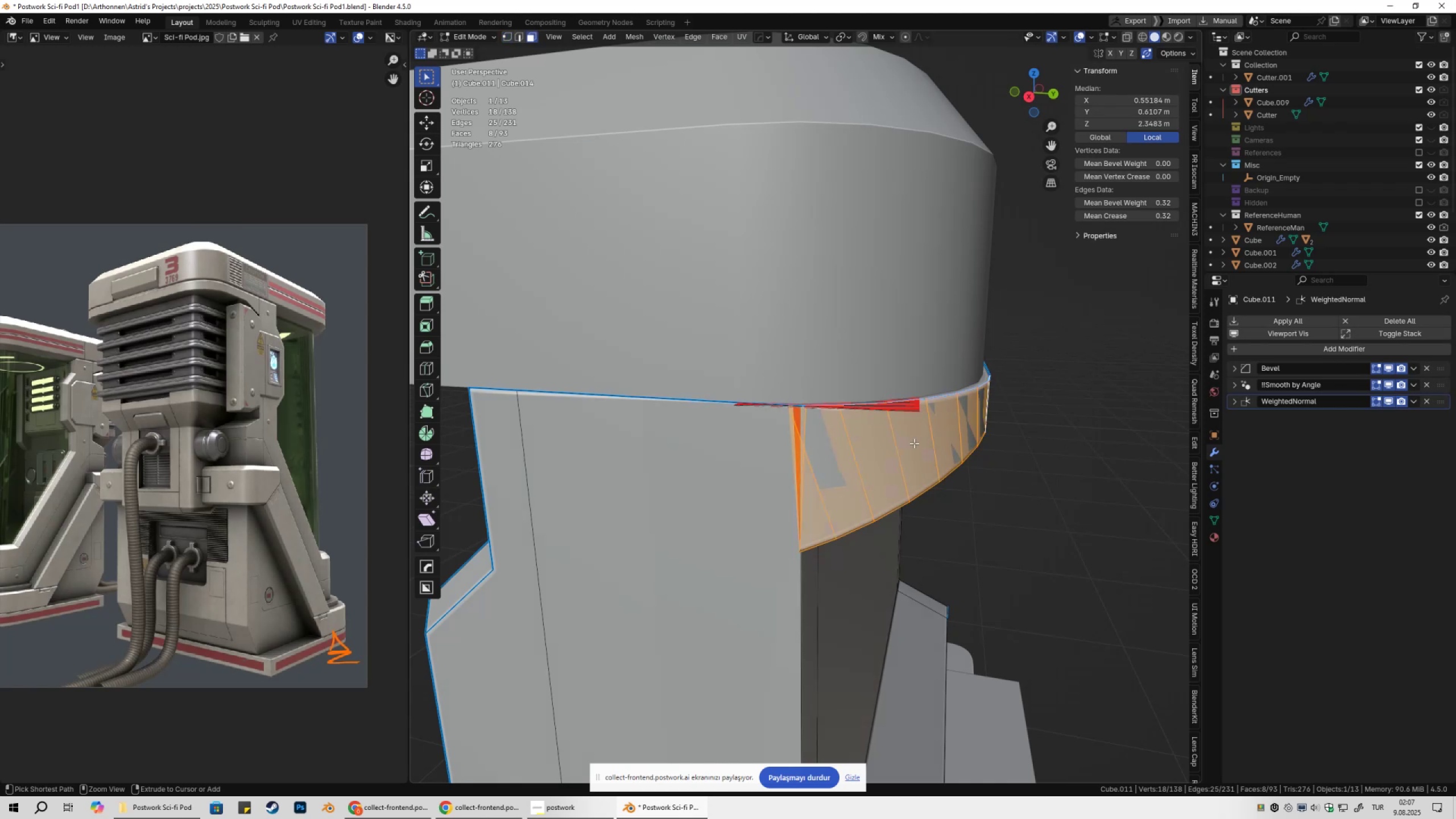 
key(Control+Z)
 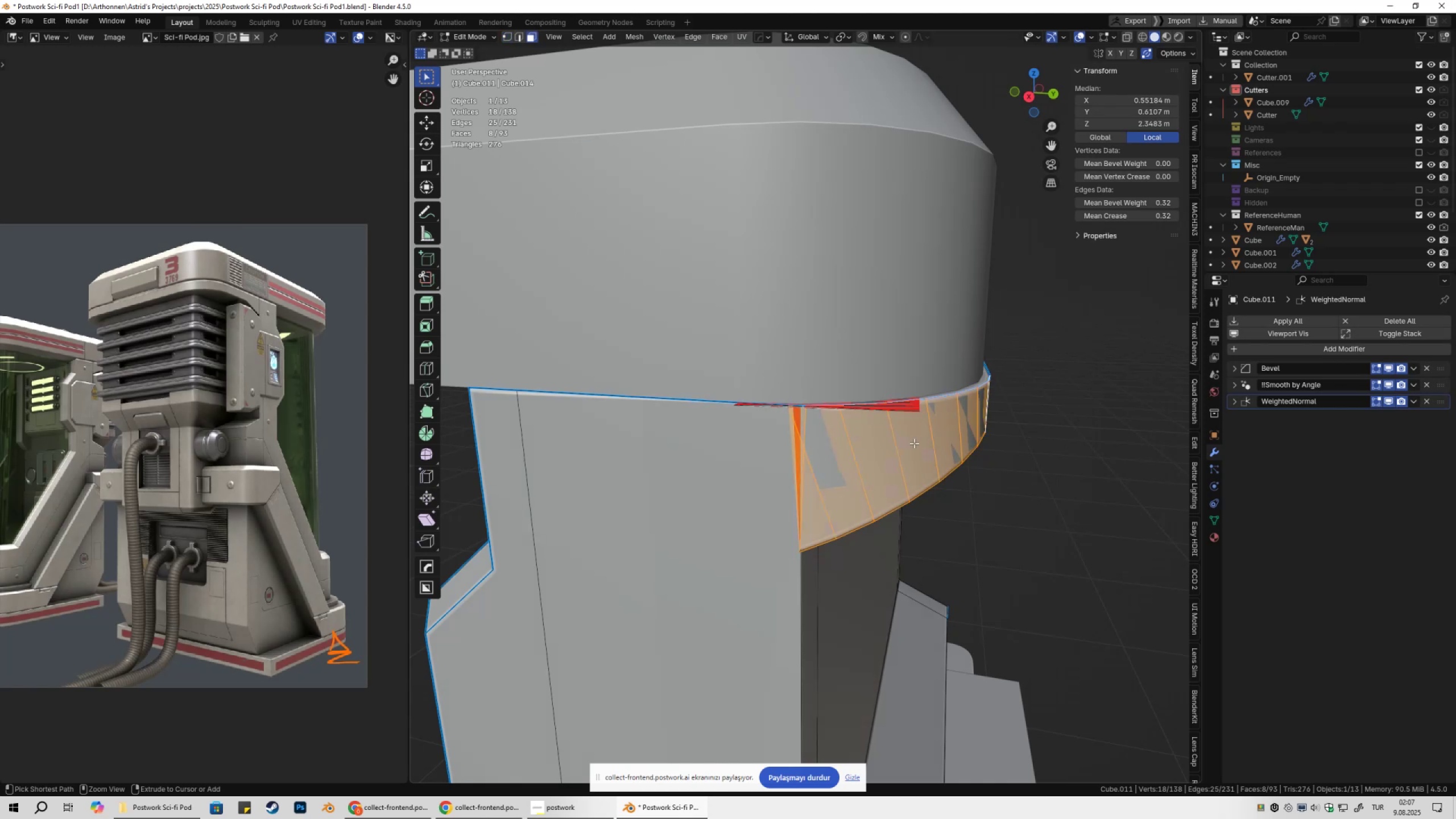 
key(Control+Z)
 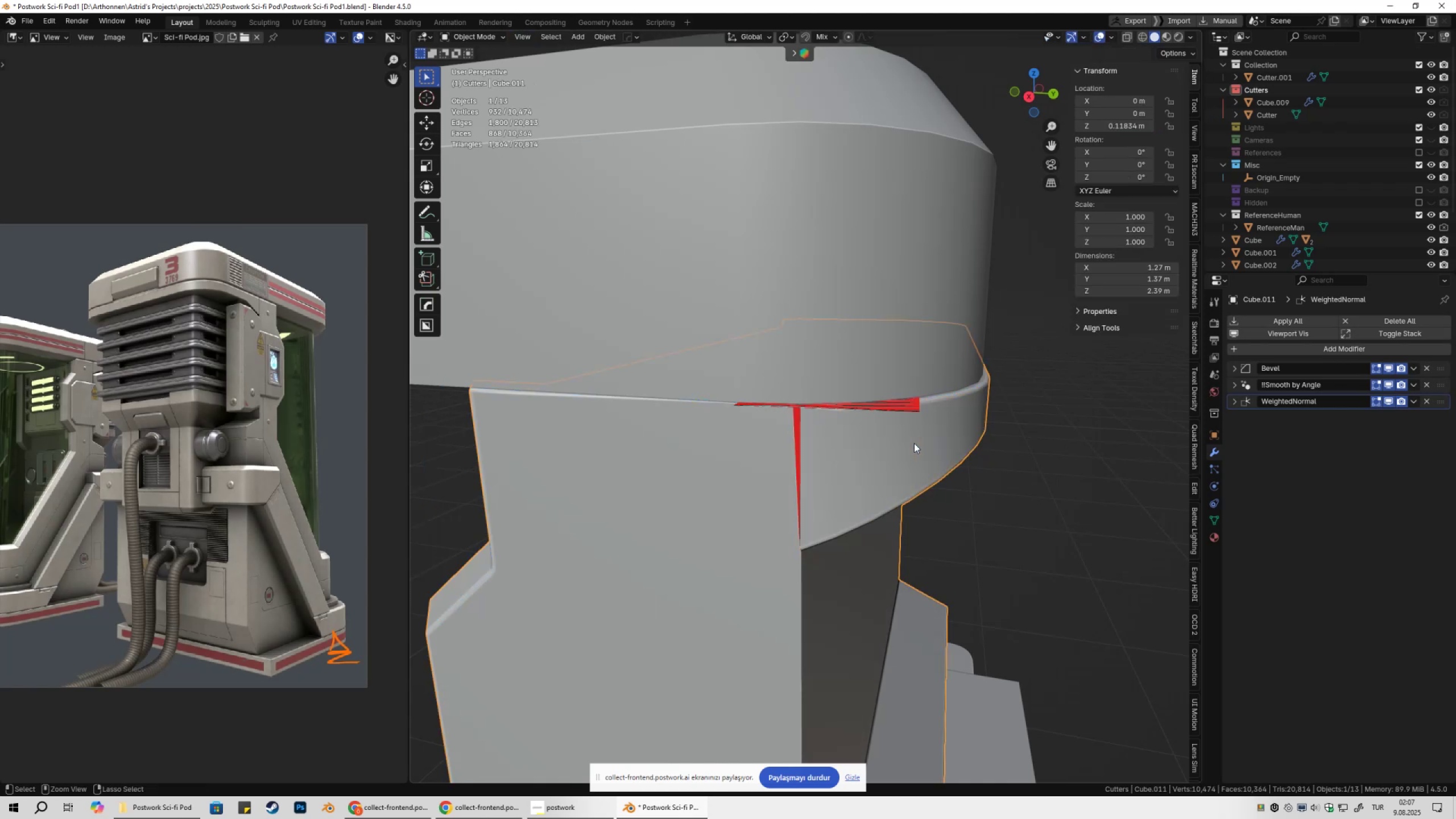 
key(Control+Z)
 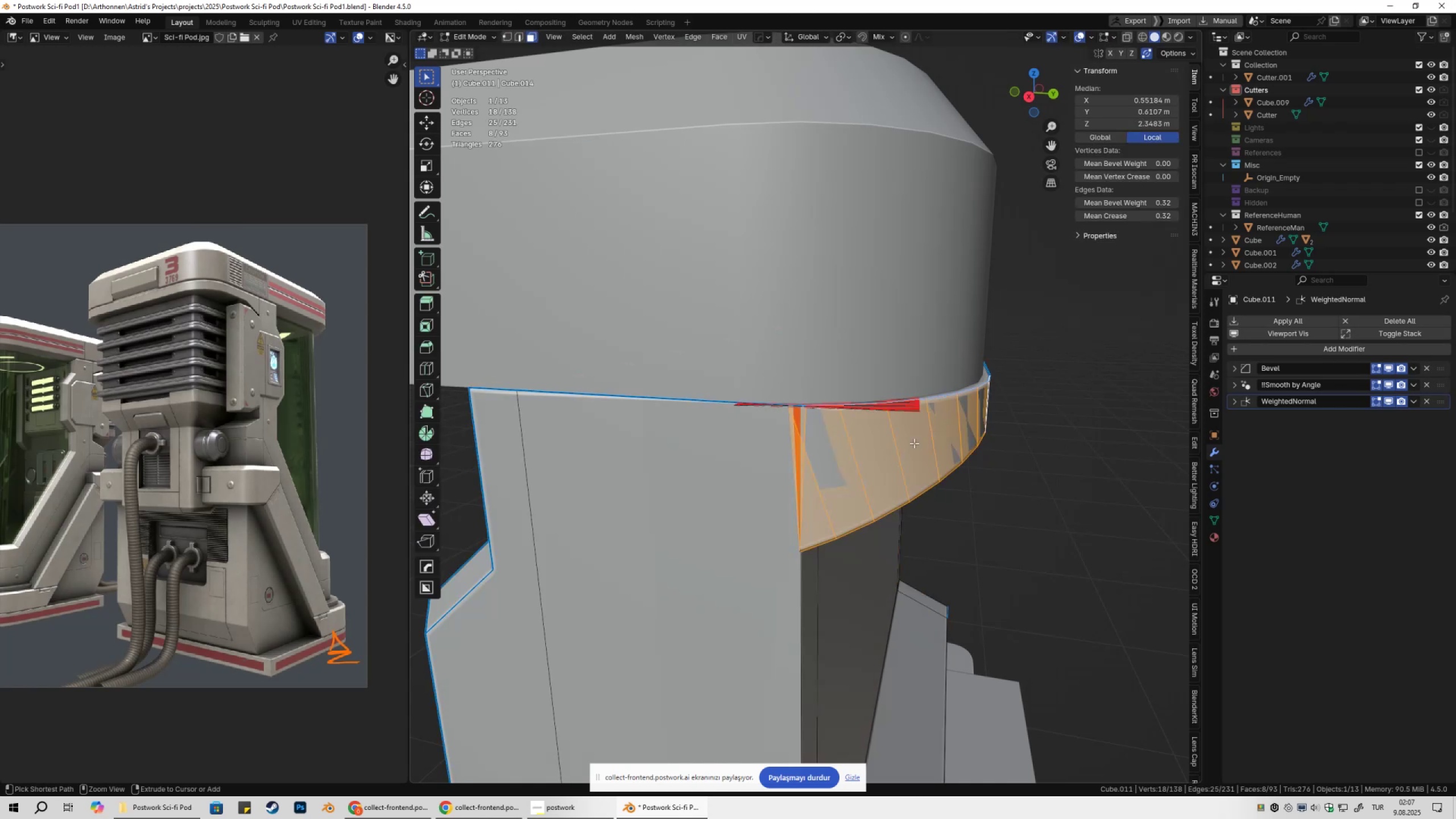 
key(Control+Z)
 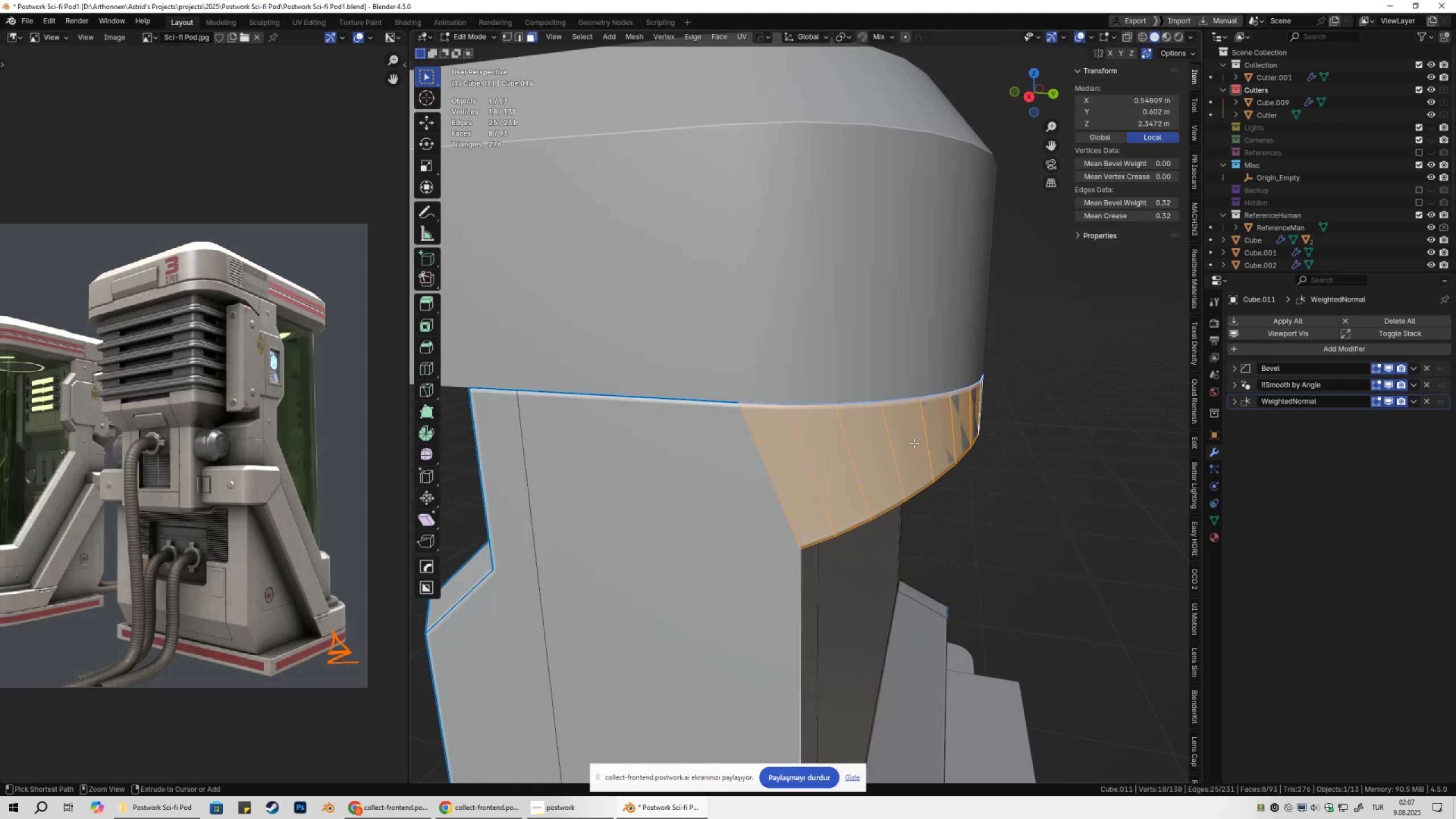 
key(Control+Z)
 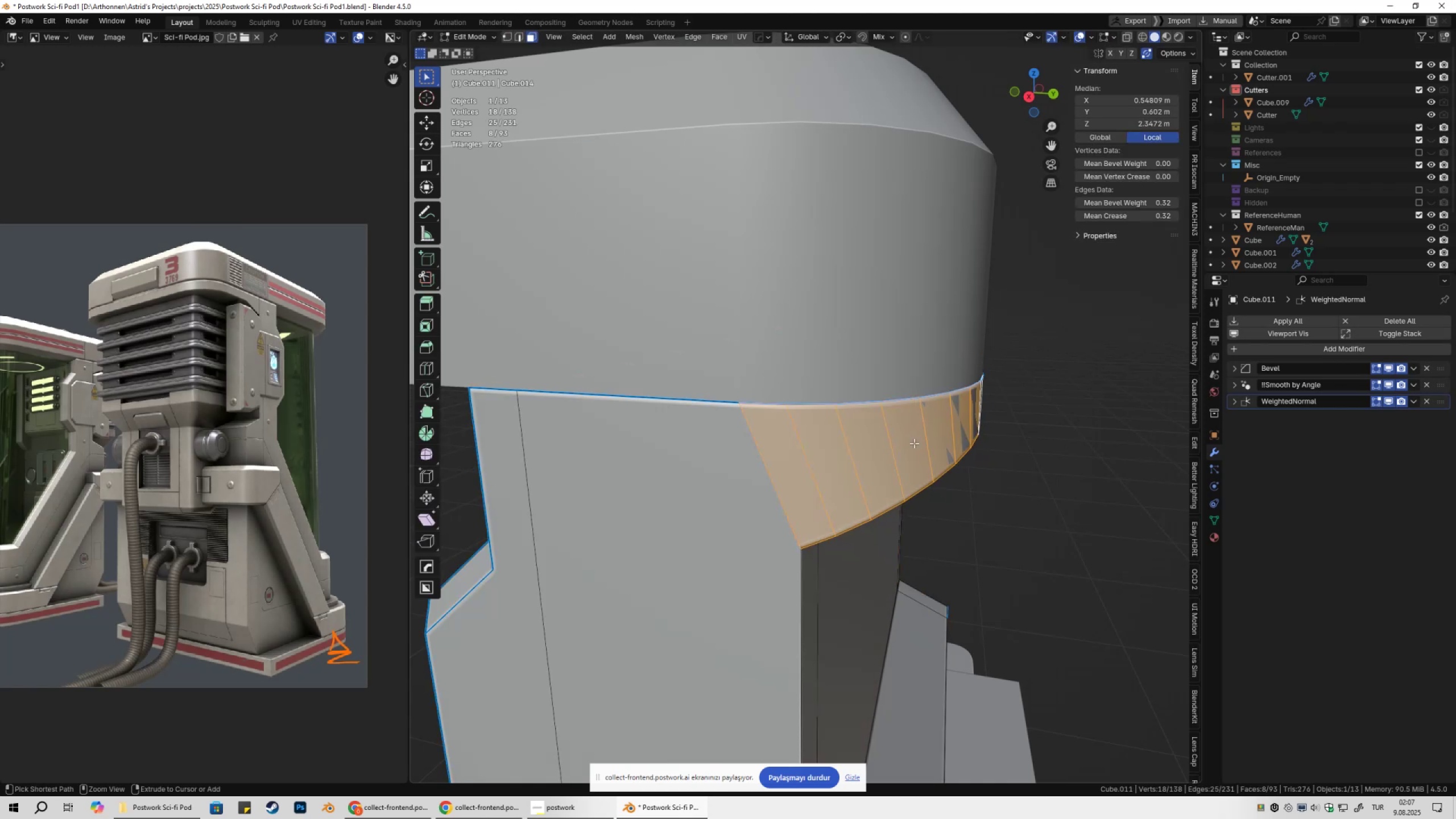 
key(Control+Z)
 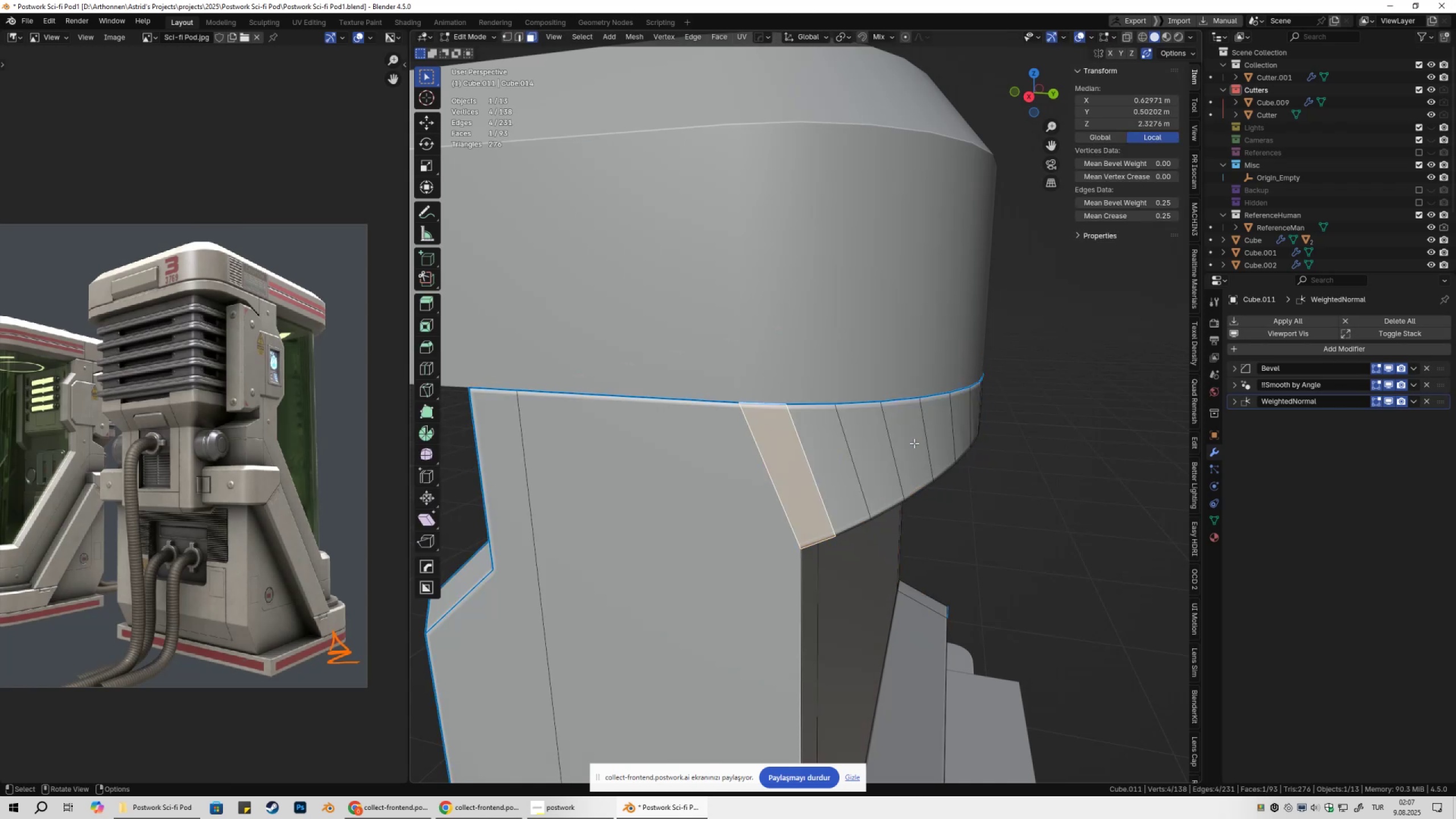 
scroll: coordinate [914, 453], scroll_direction: down, amount: 6.0
 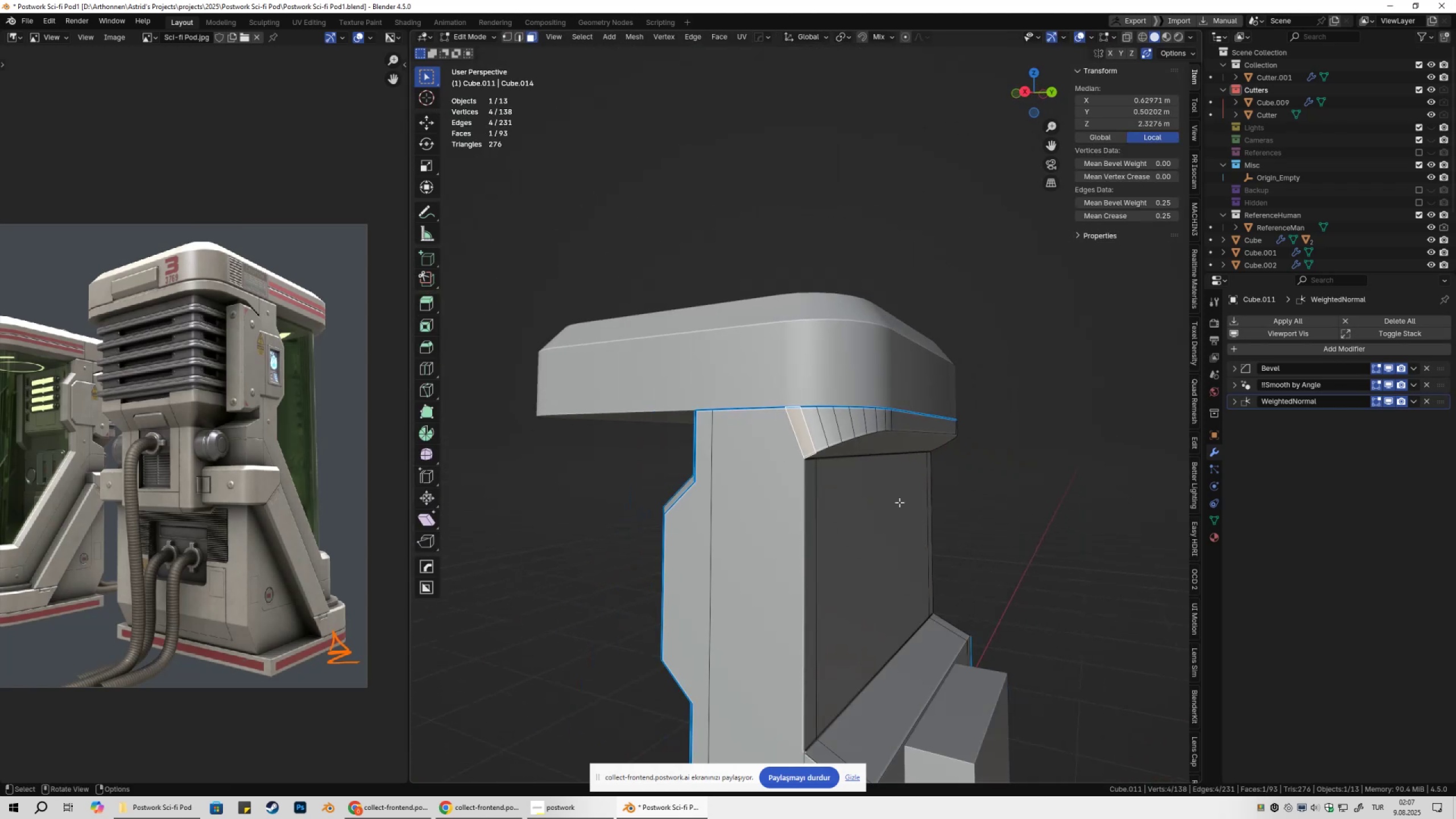 
hold_key(key=ShiftLeft, duration=0.34)
 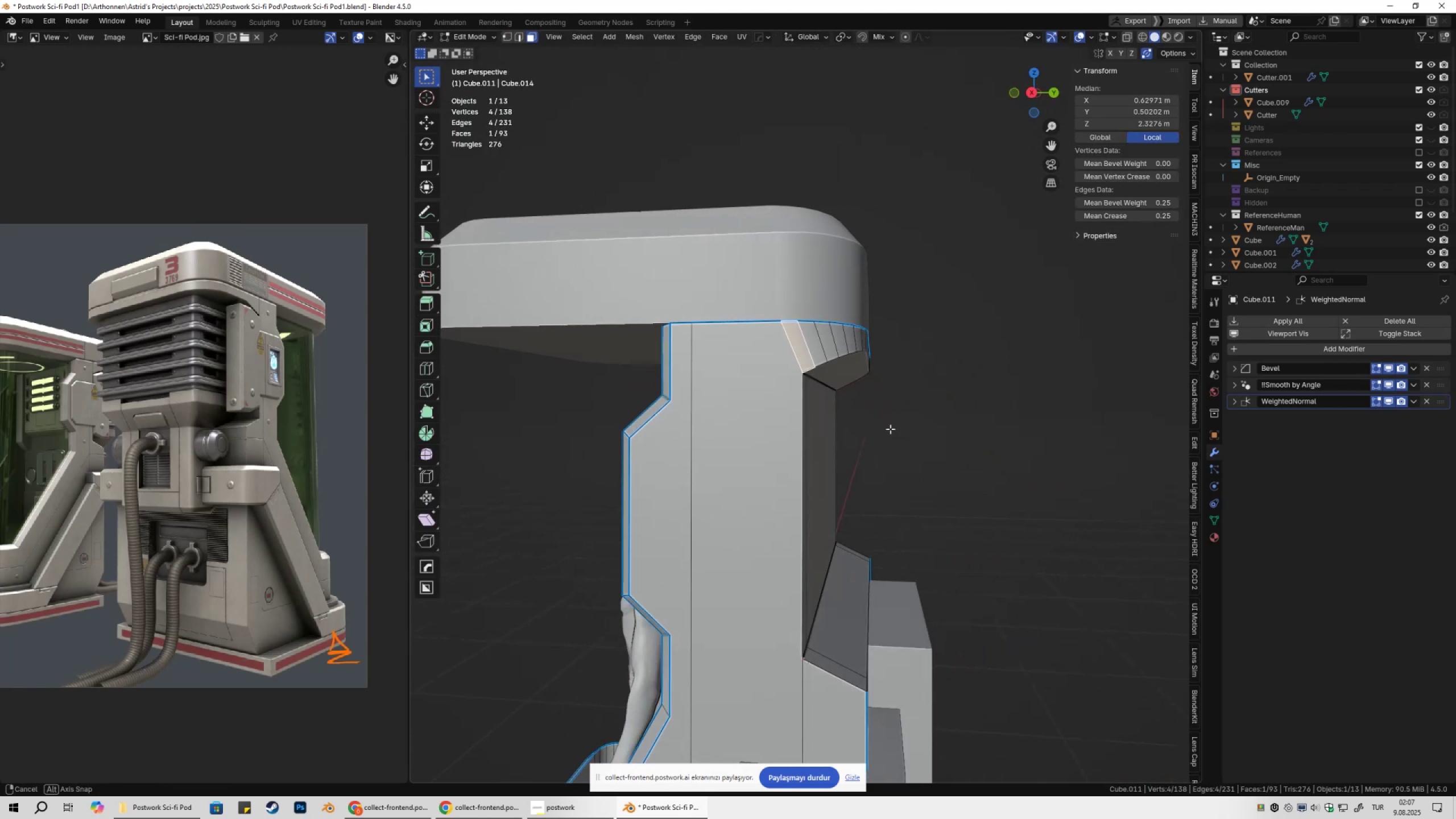 
key(Tab)
 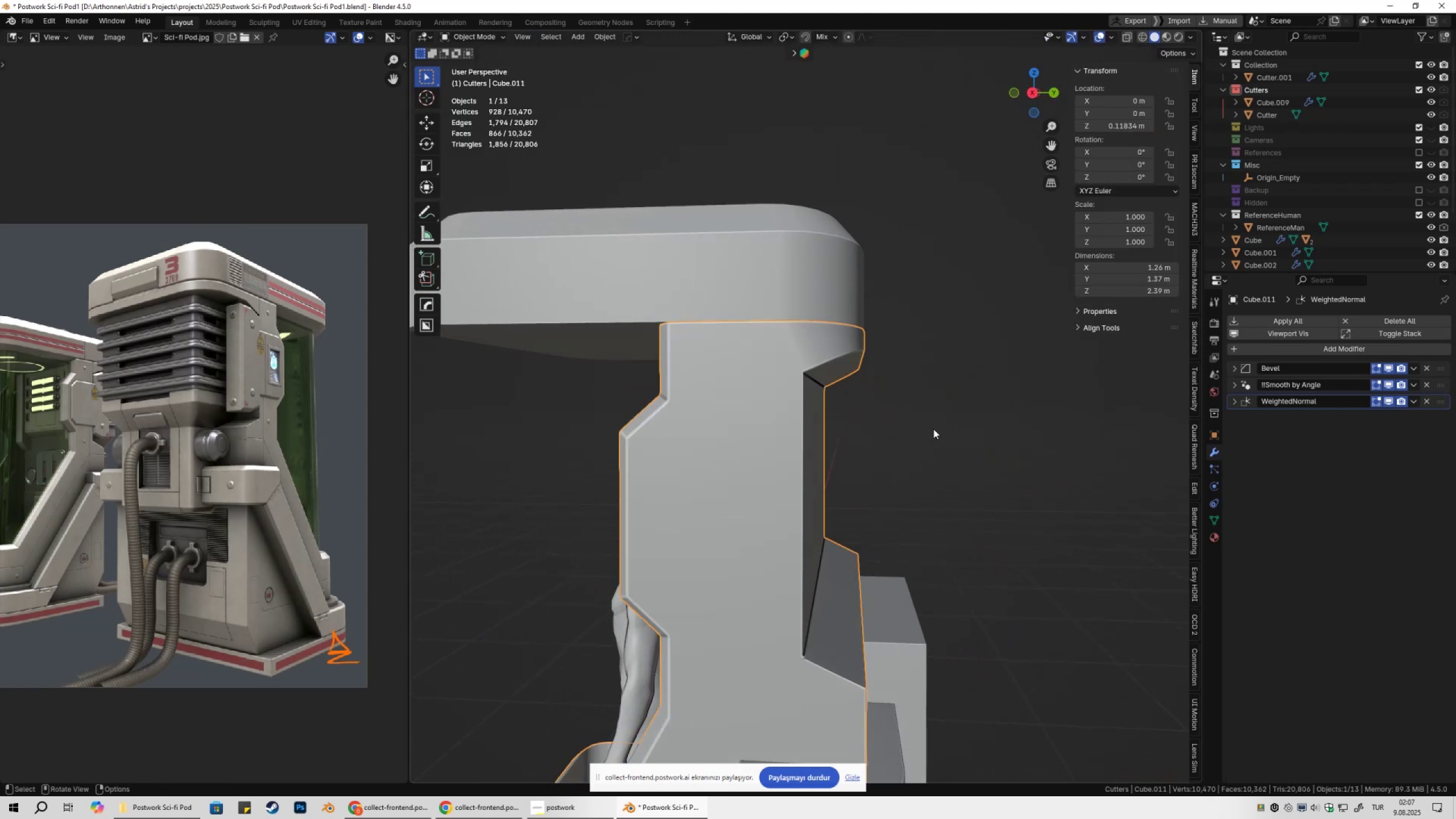 
left_click([933, 429])
 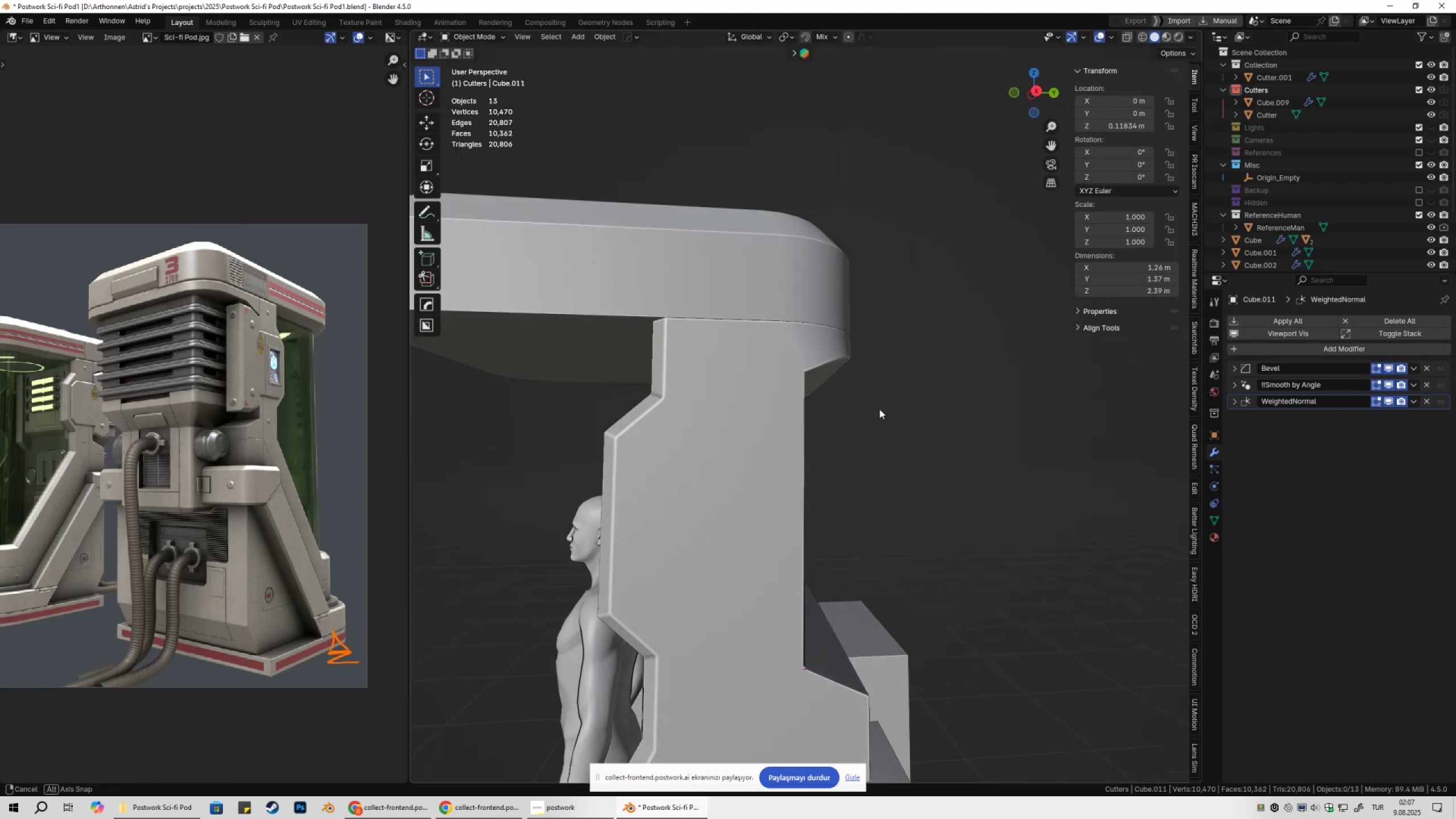 
key(Control+Z)
 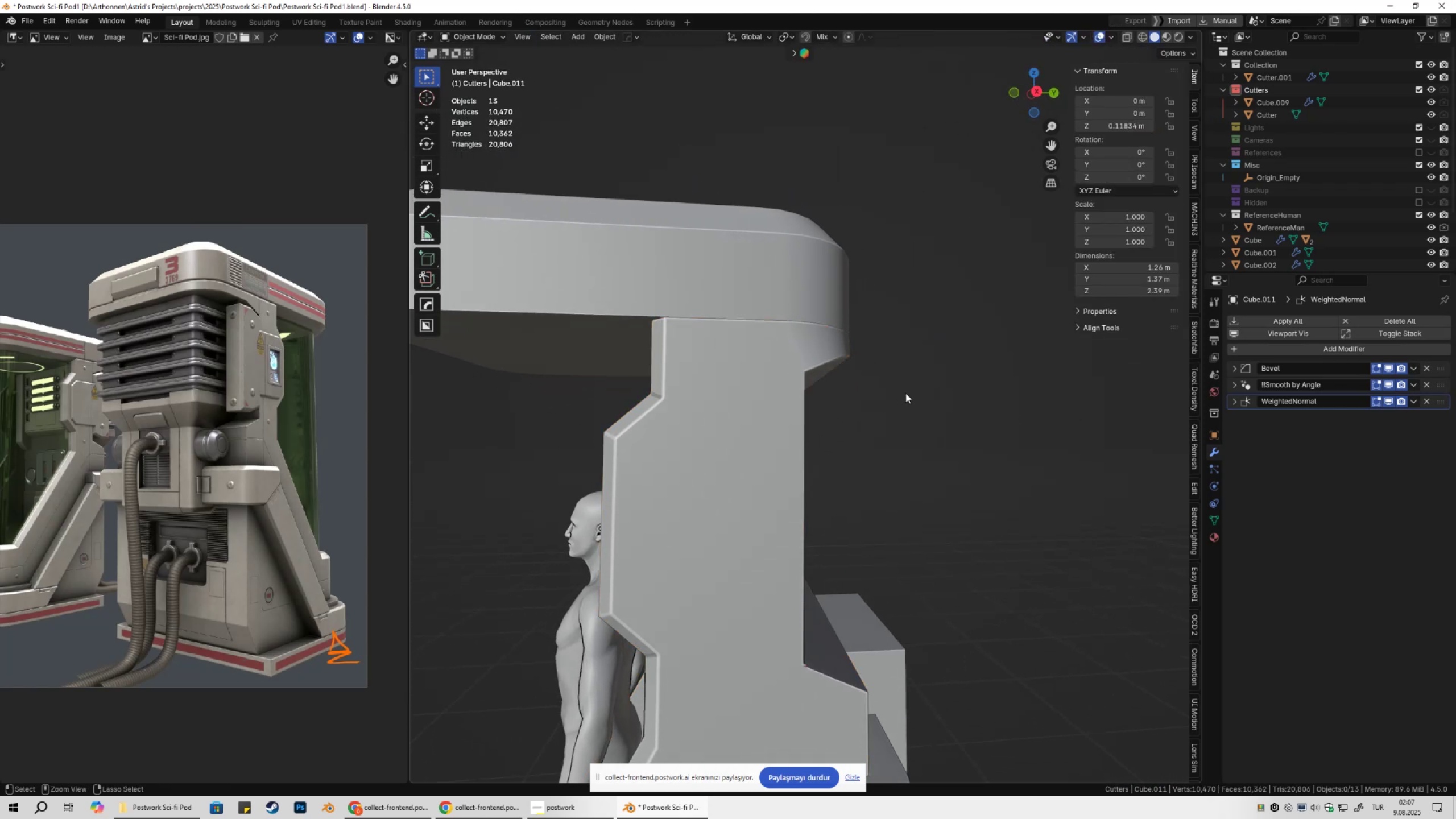 
hold_key(key=Z, duration=1.52)
 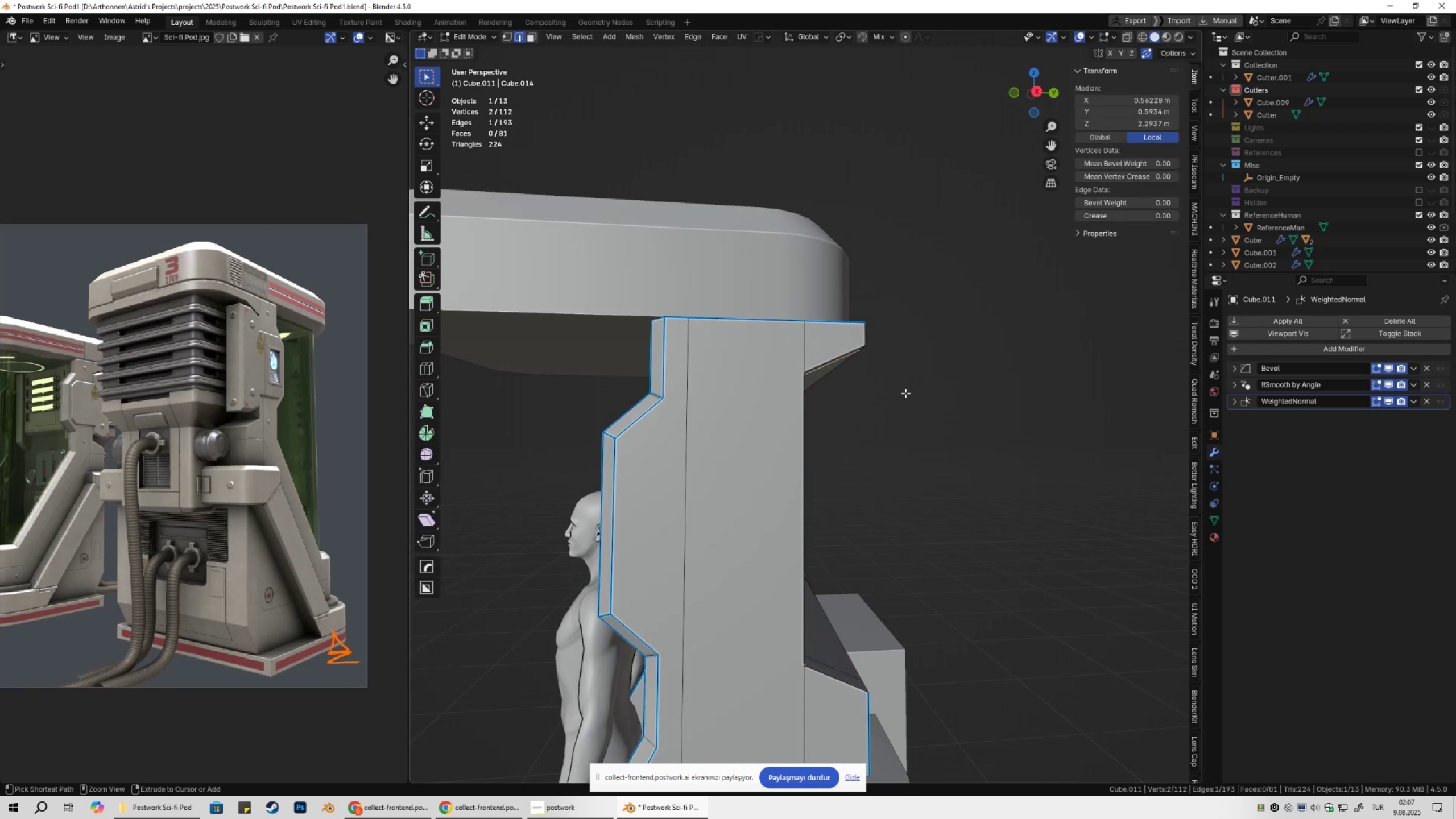 
key(Control+Z)
 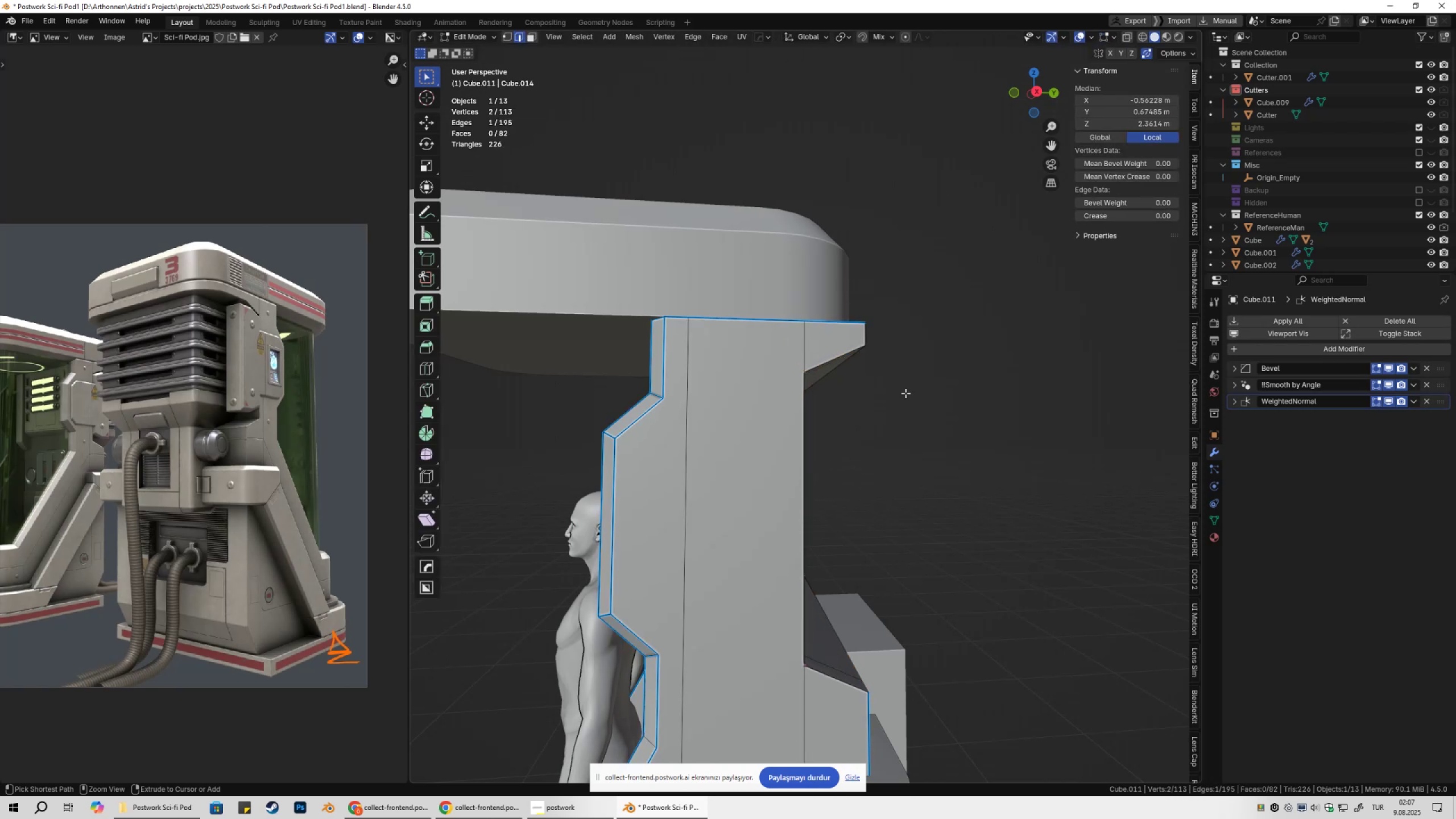 
key(Control+Z)
 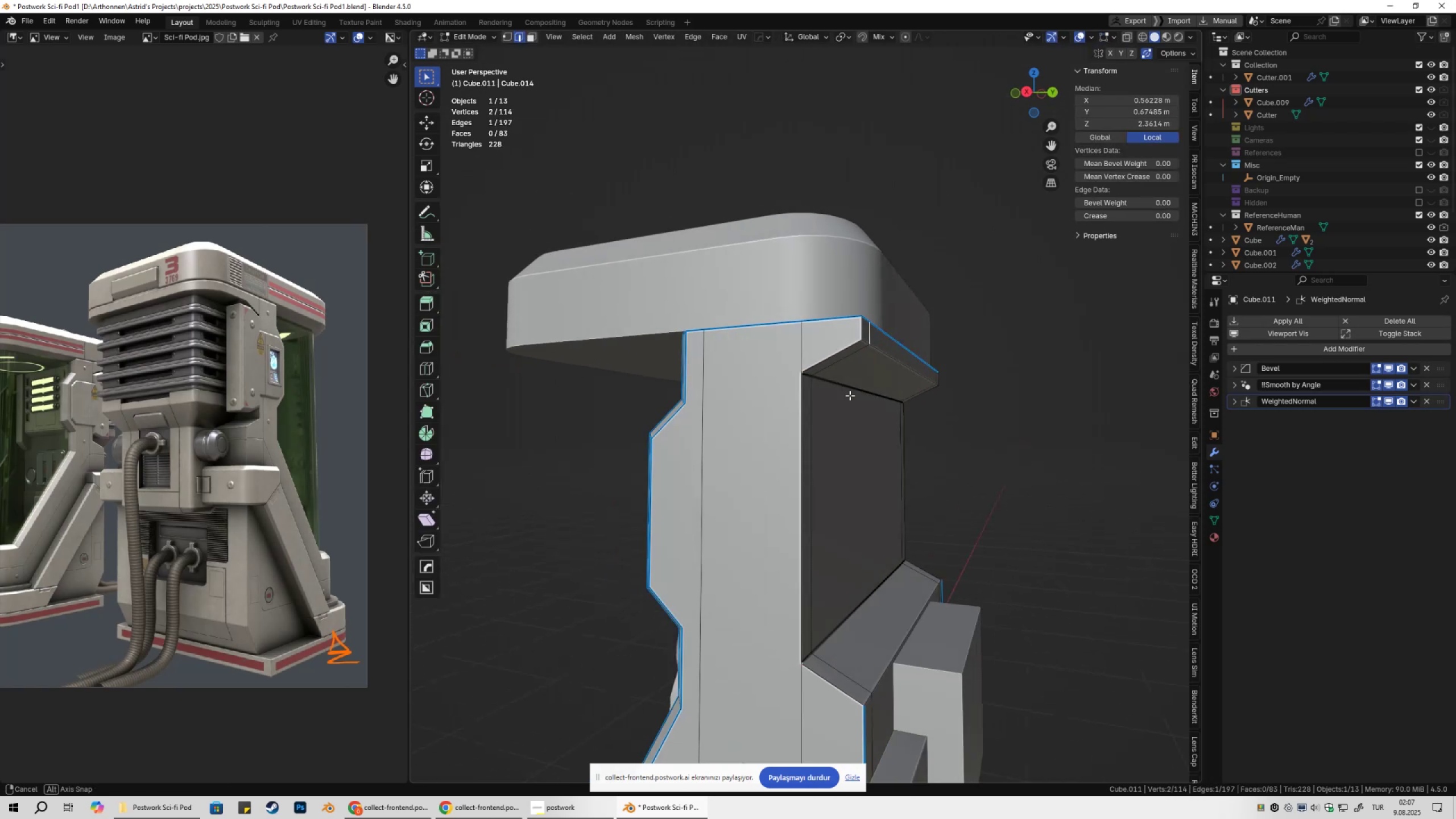 
key(Tab)
 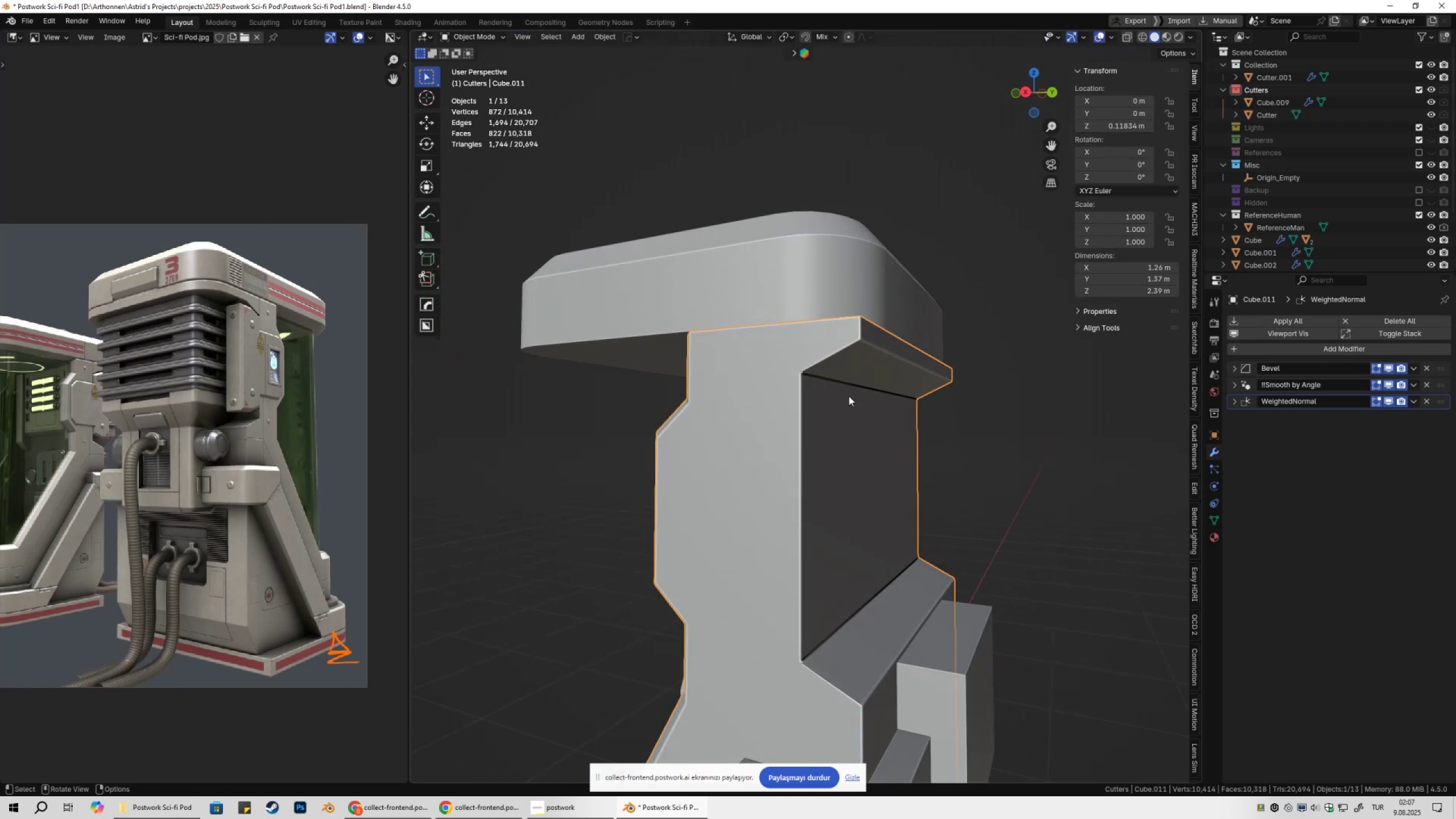 
key(Tab)
 